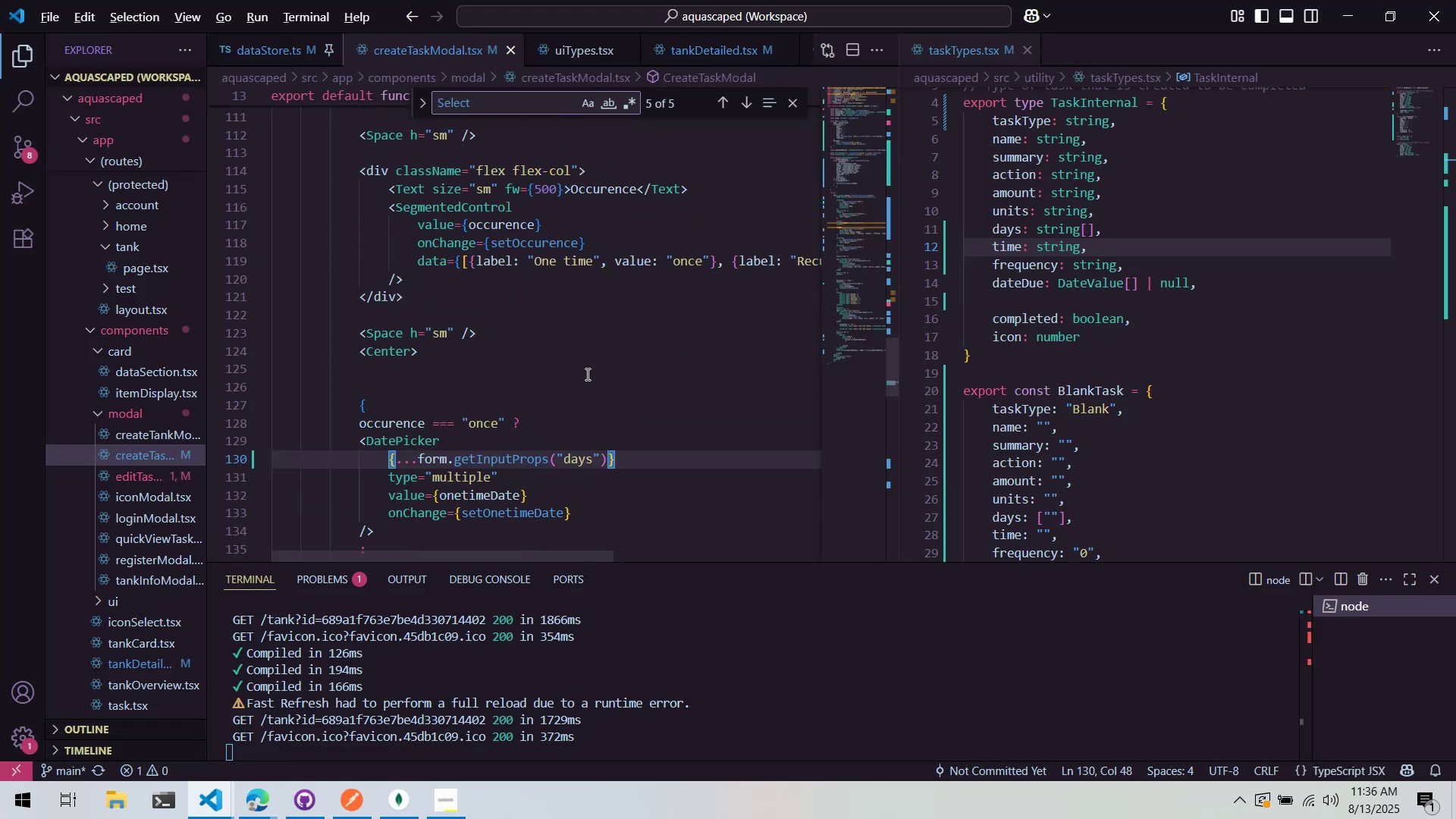 
key(Alt+Tab)
 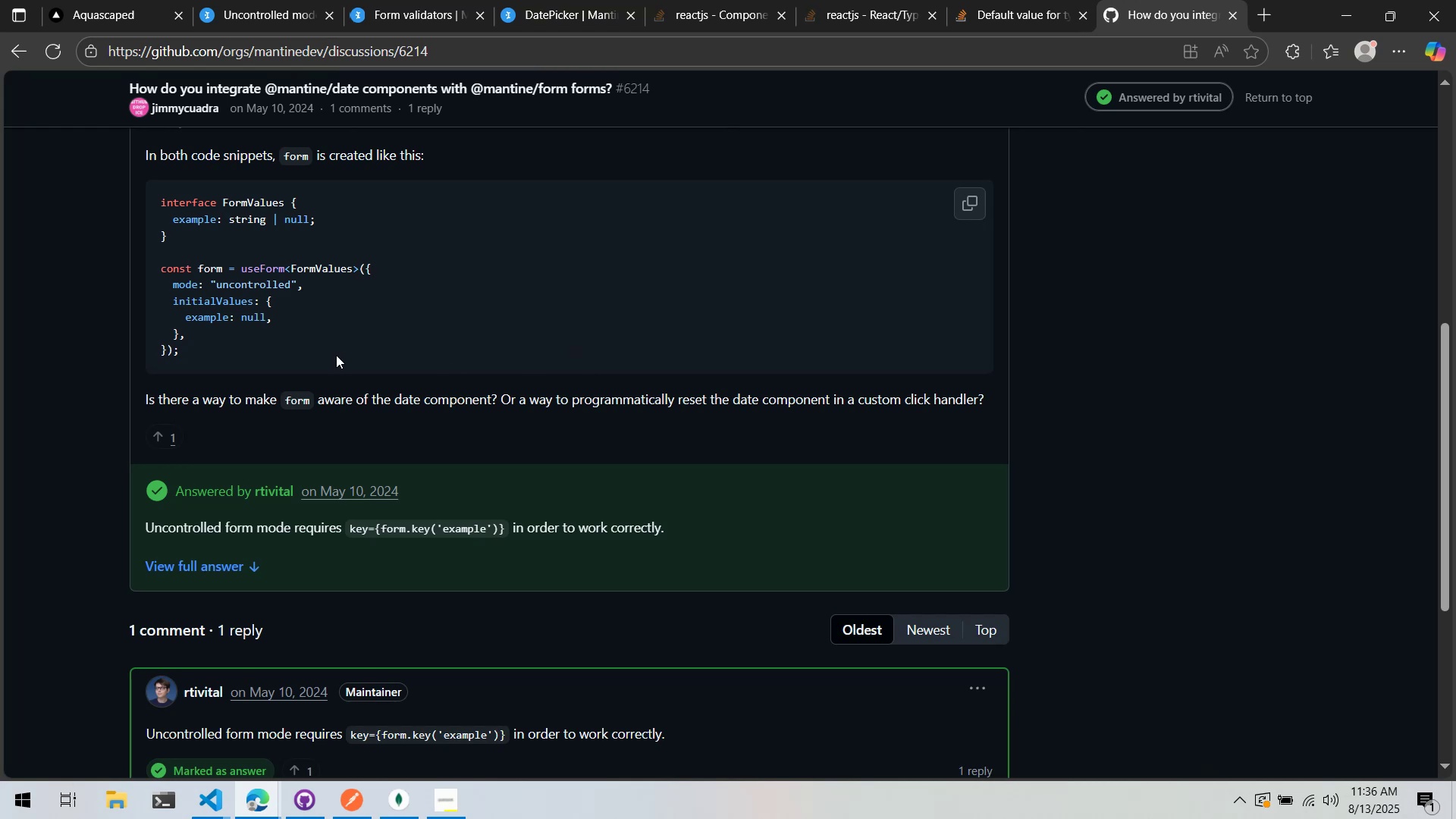 
scroll: coordinate [374, 388], scroll_direction: up, amount: 3.0
 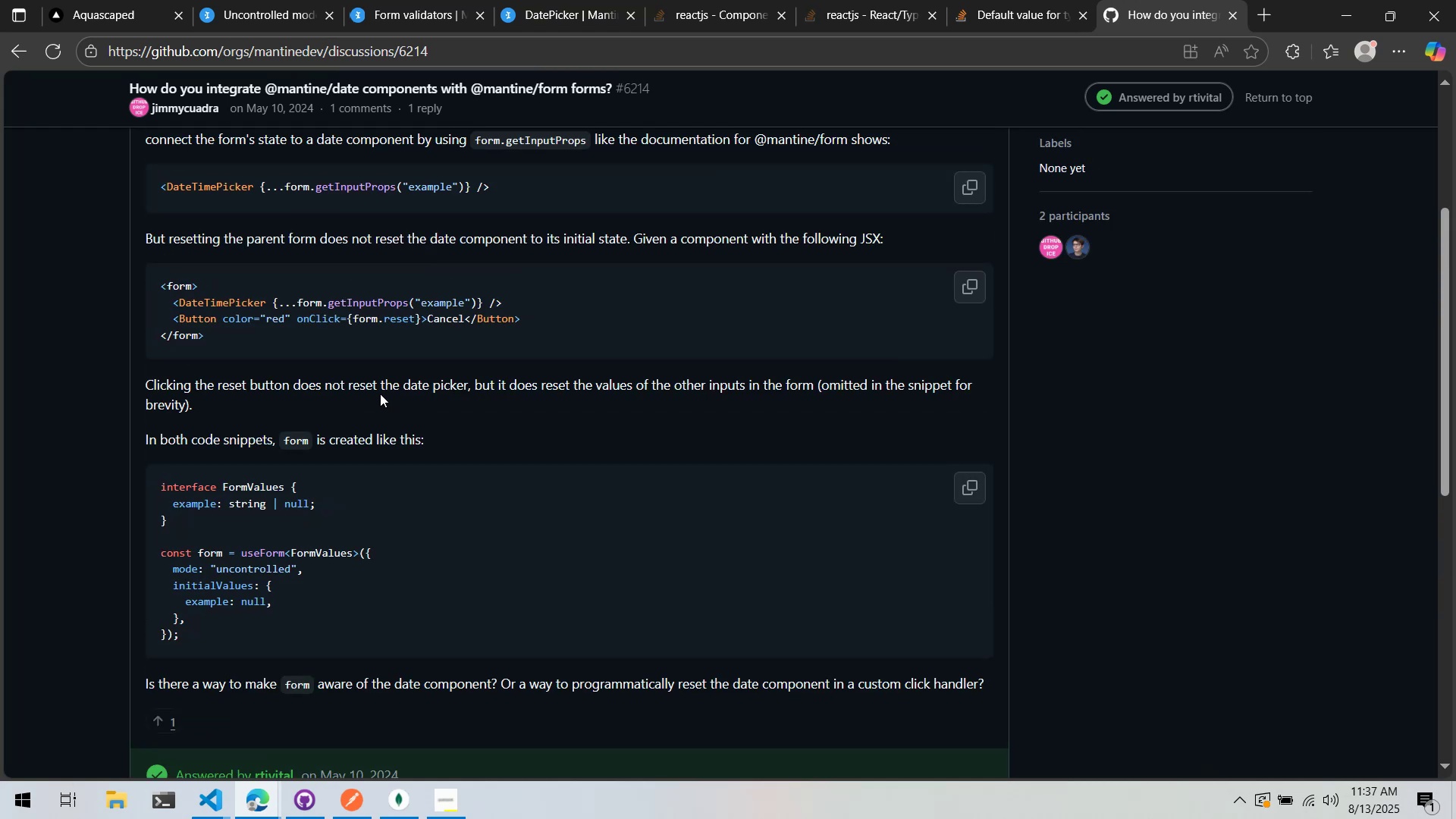 
key(Alt+AltLeft)
 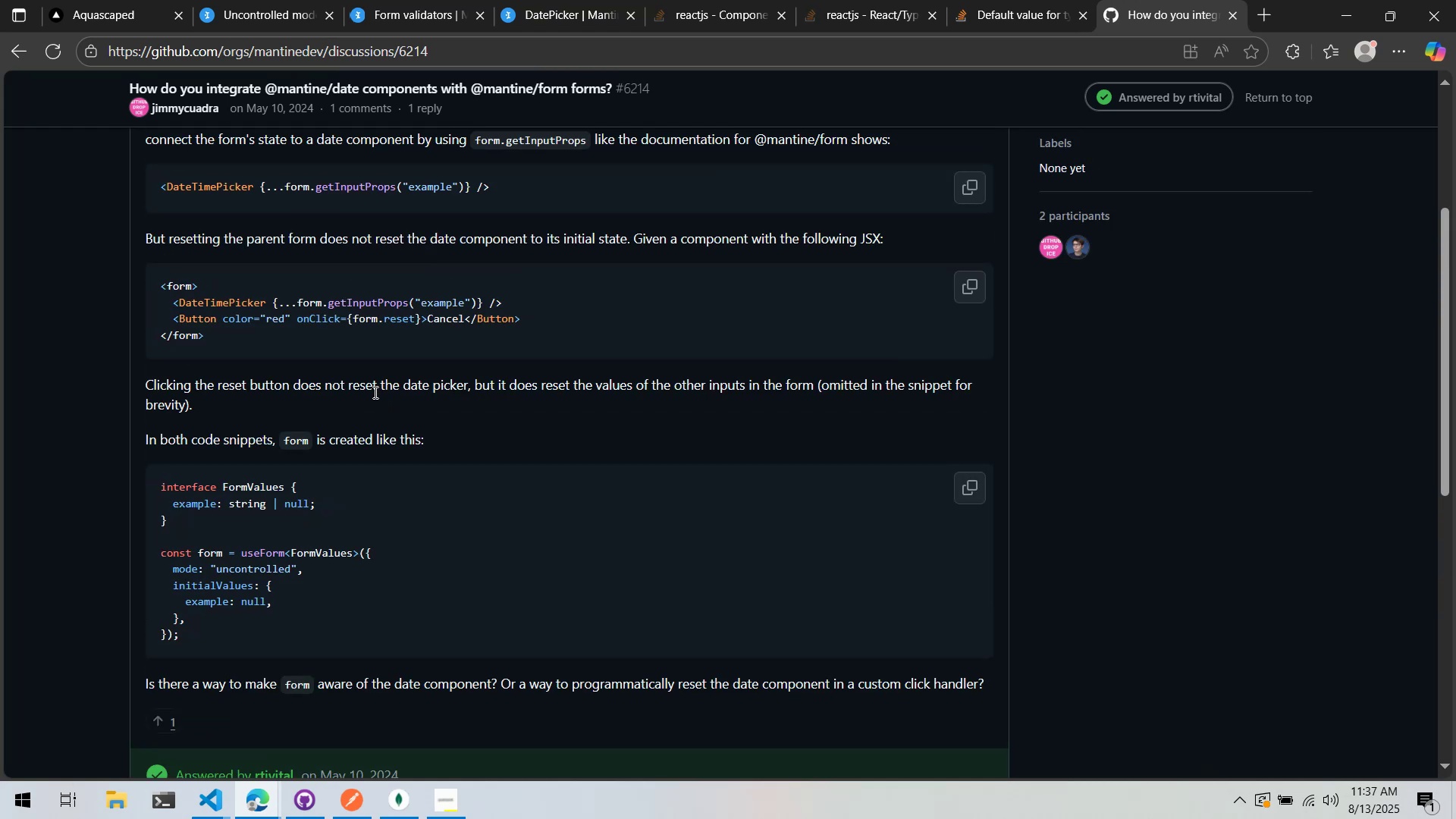 
key(Alt+Tab)
 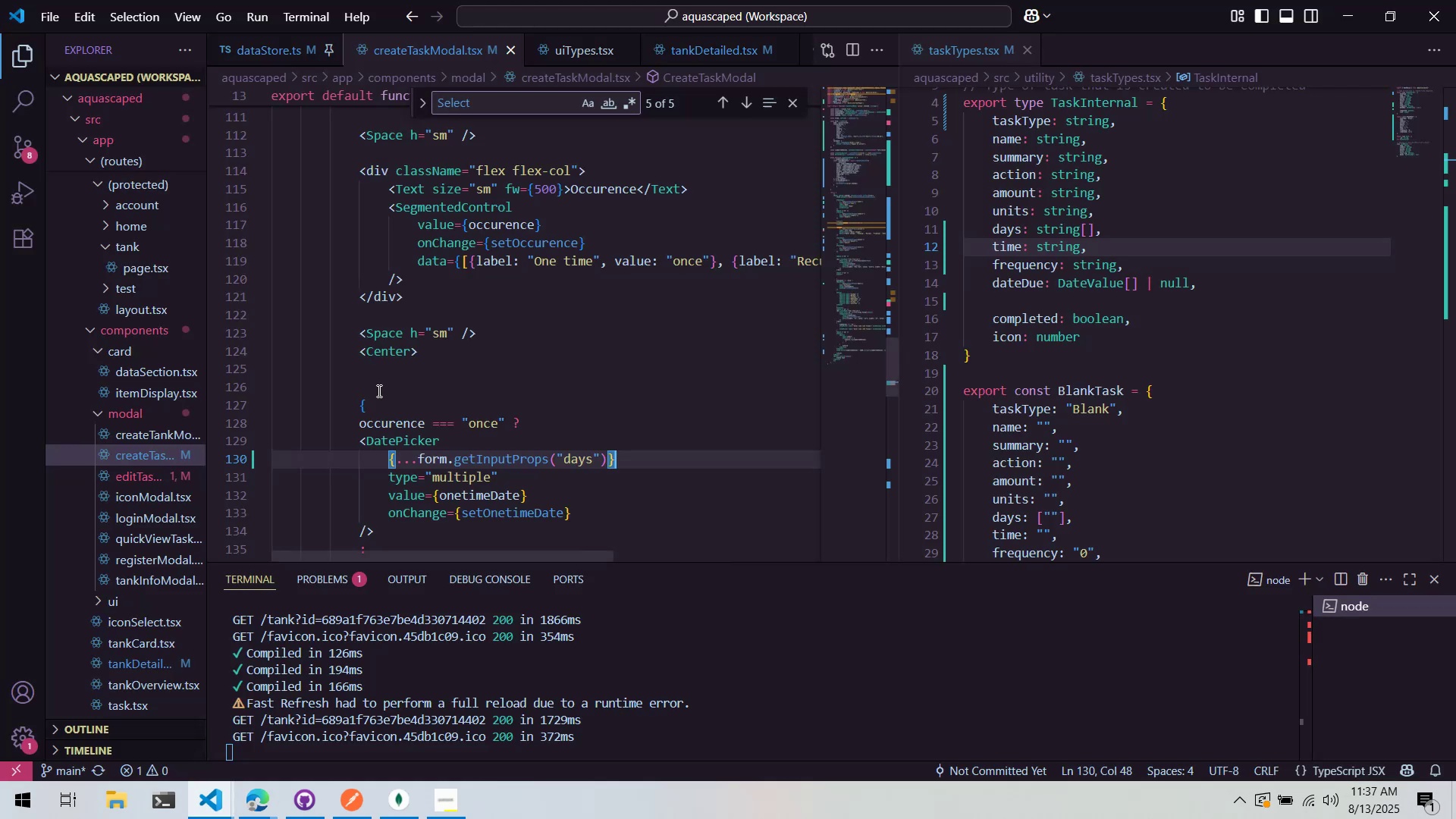 
key(Enter)
 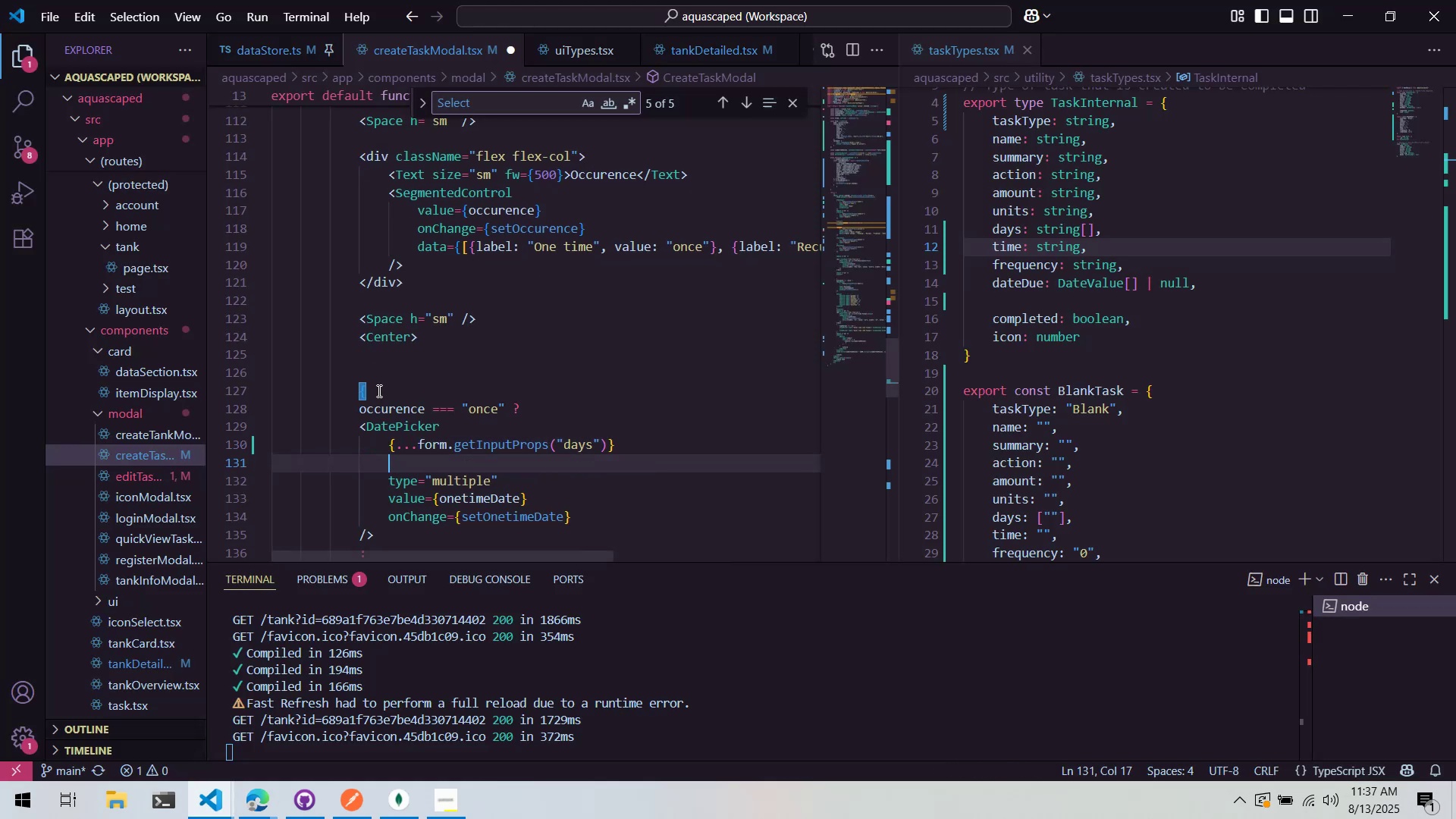 
type(key={form.key*)
key(Backspace)
type(("days)
 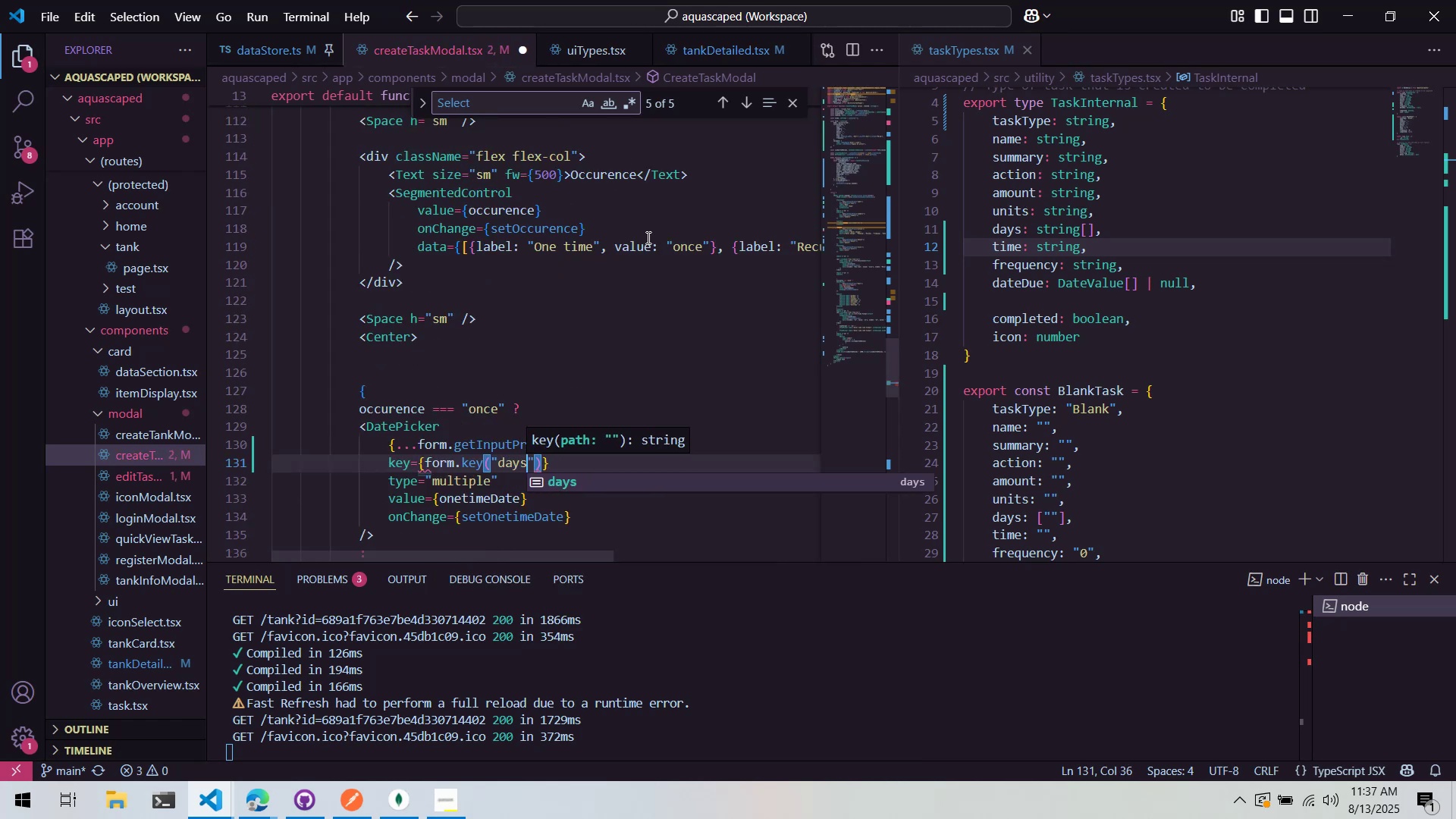 
scroll: coordinate [647, 237], scroll_direction: up, amount: 9.0
 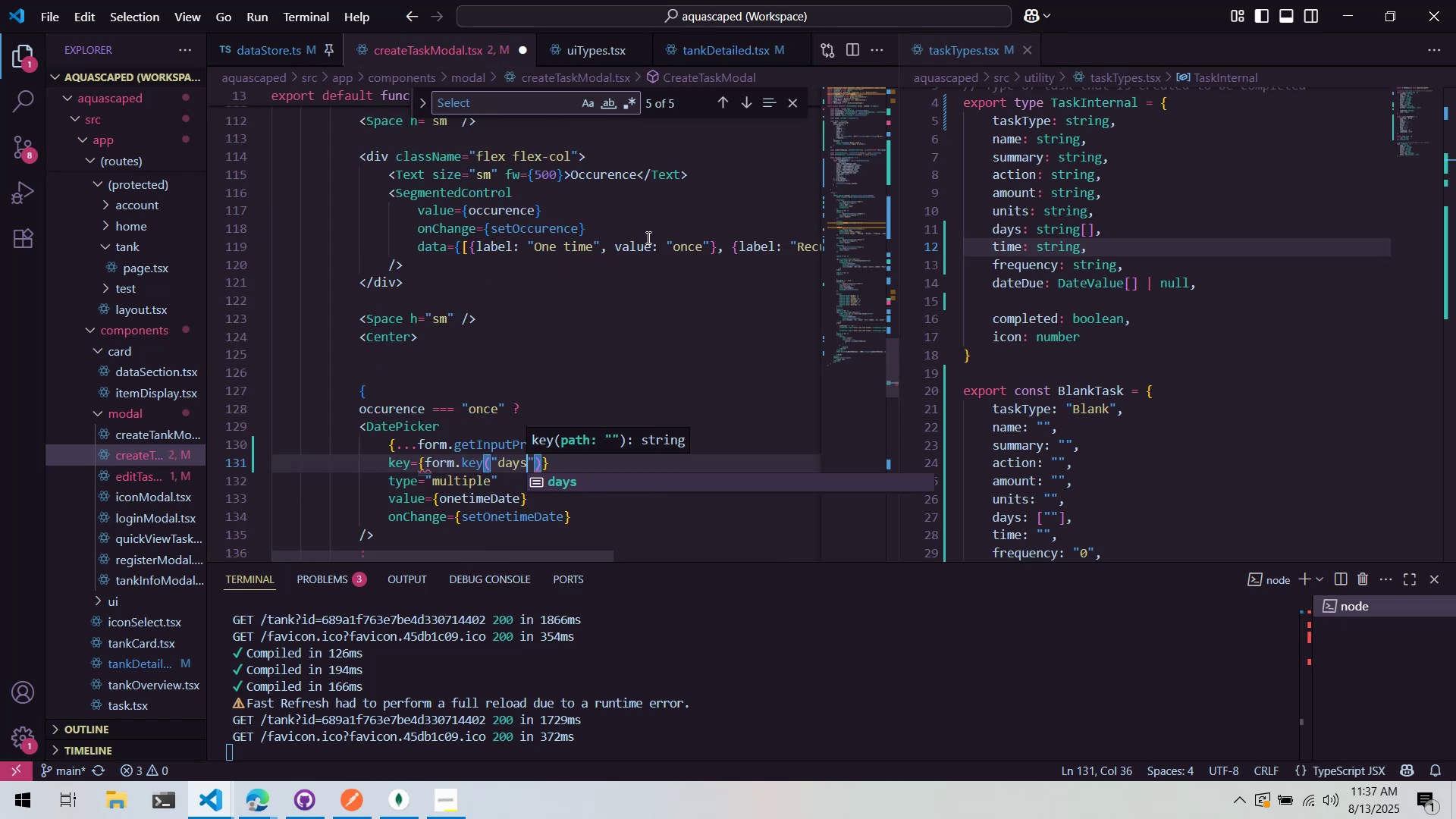 
left_click([647, 237])
 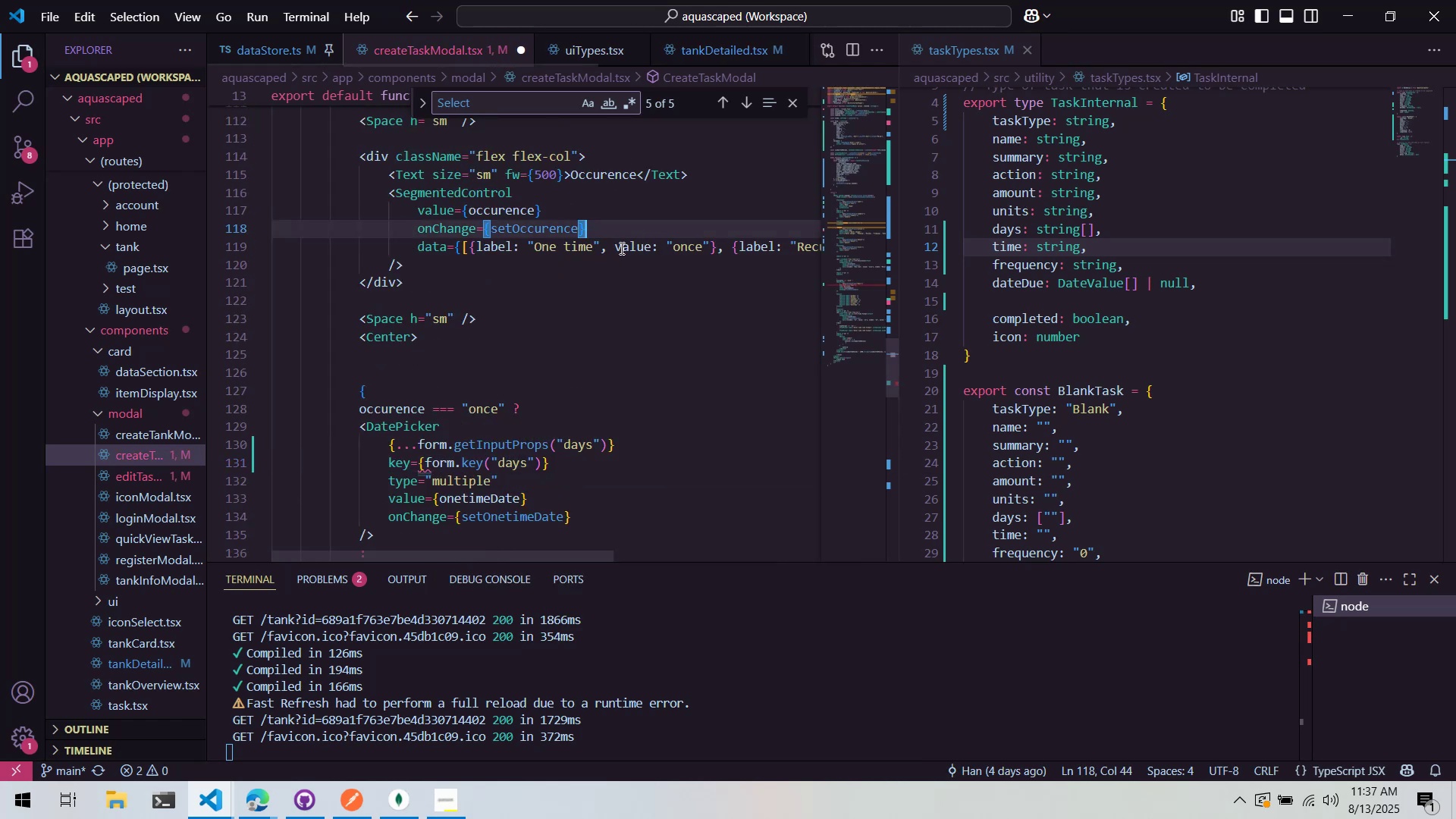 
hold_key(key=ControlLeft, duration=0.44)
 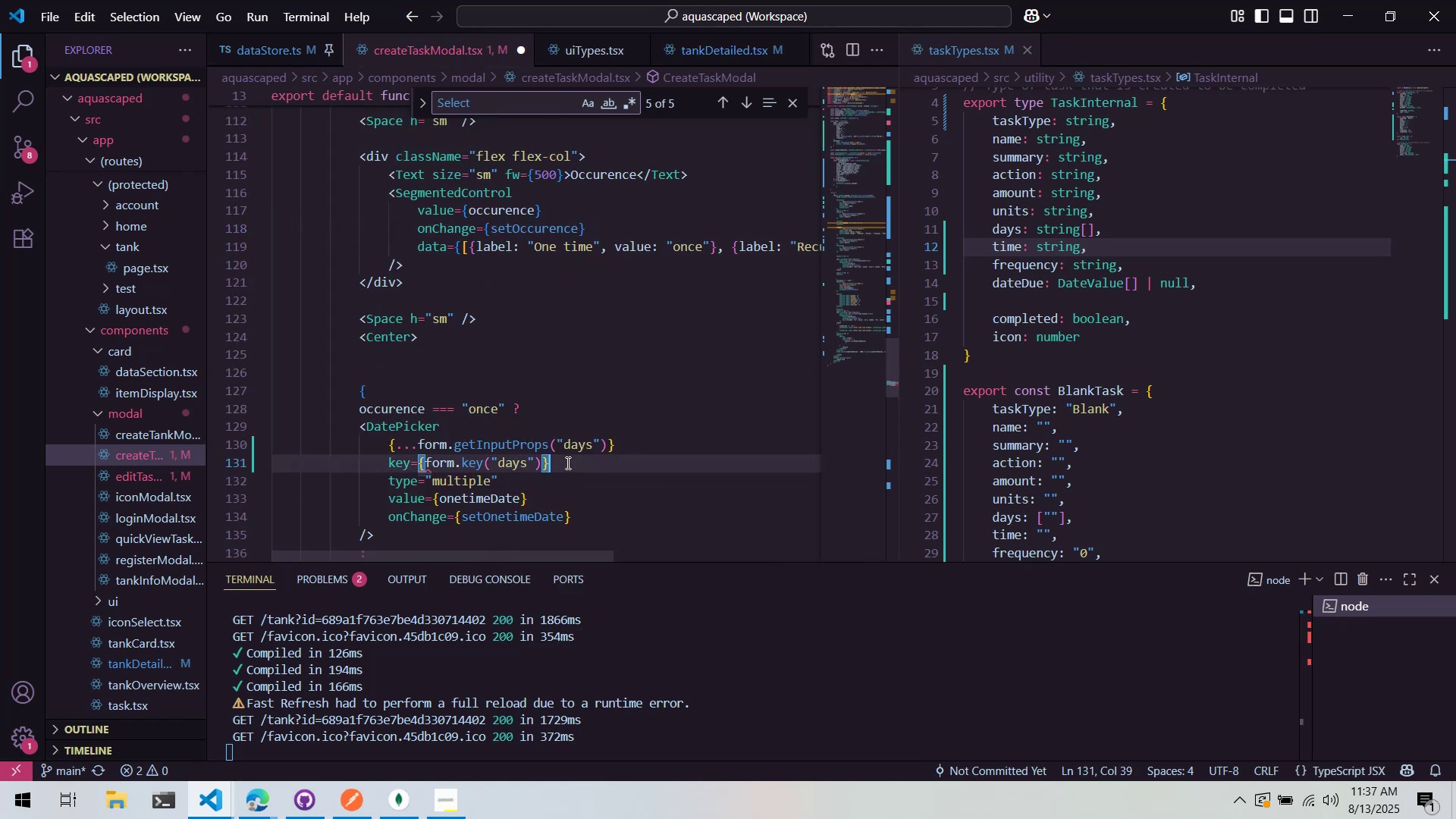 
left_click([651, 401])
 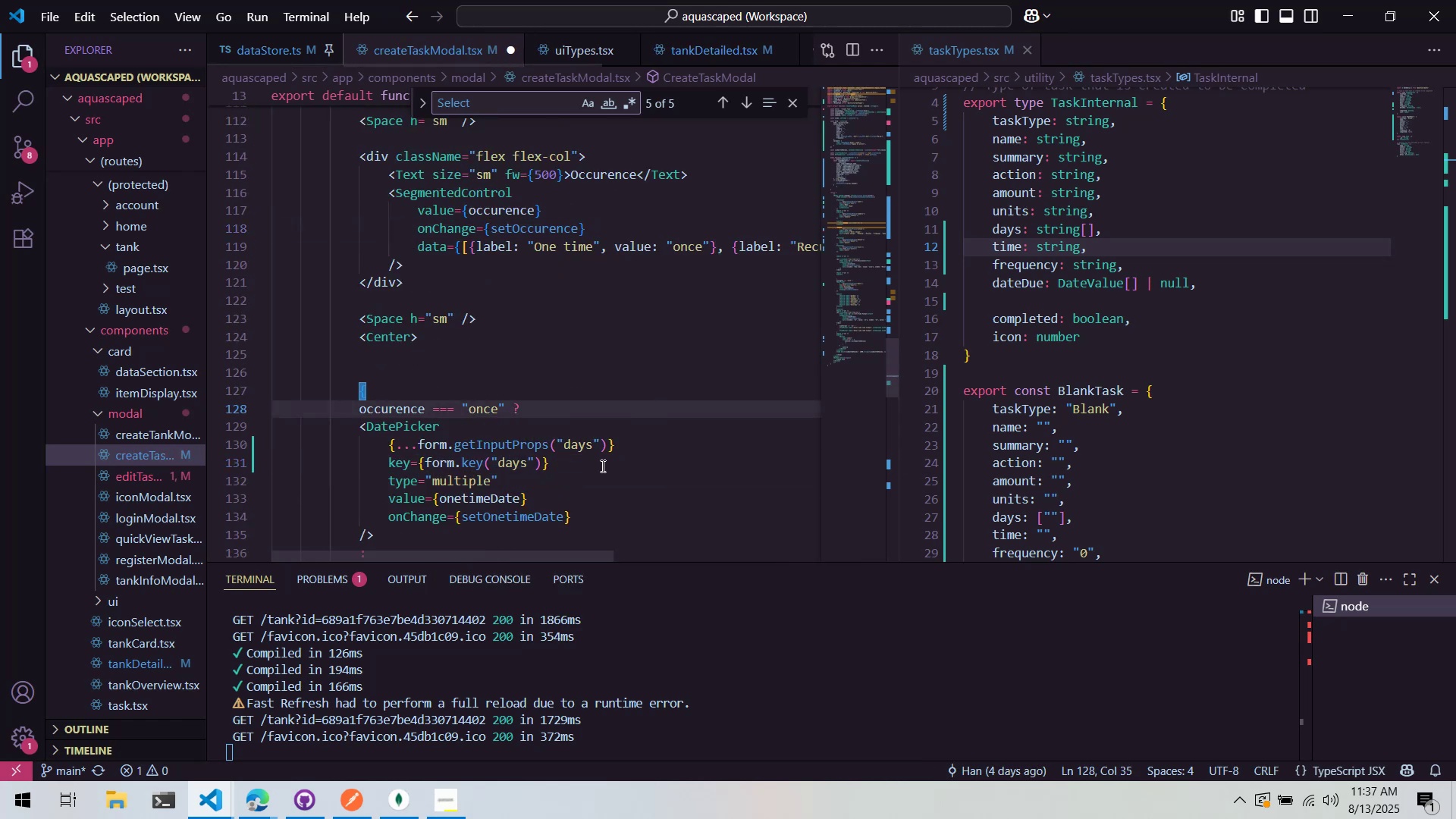 
scroll: coordinate [604, 432], scroll_direction: up, amount: 7.0
 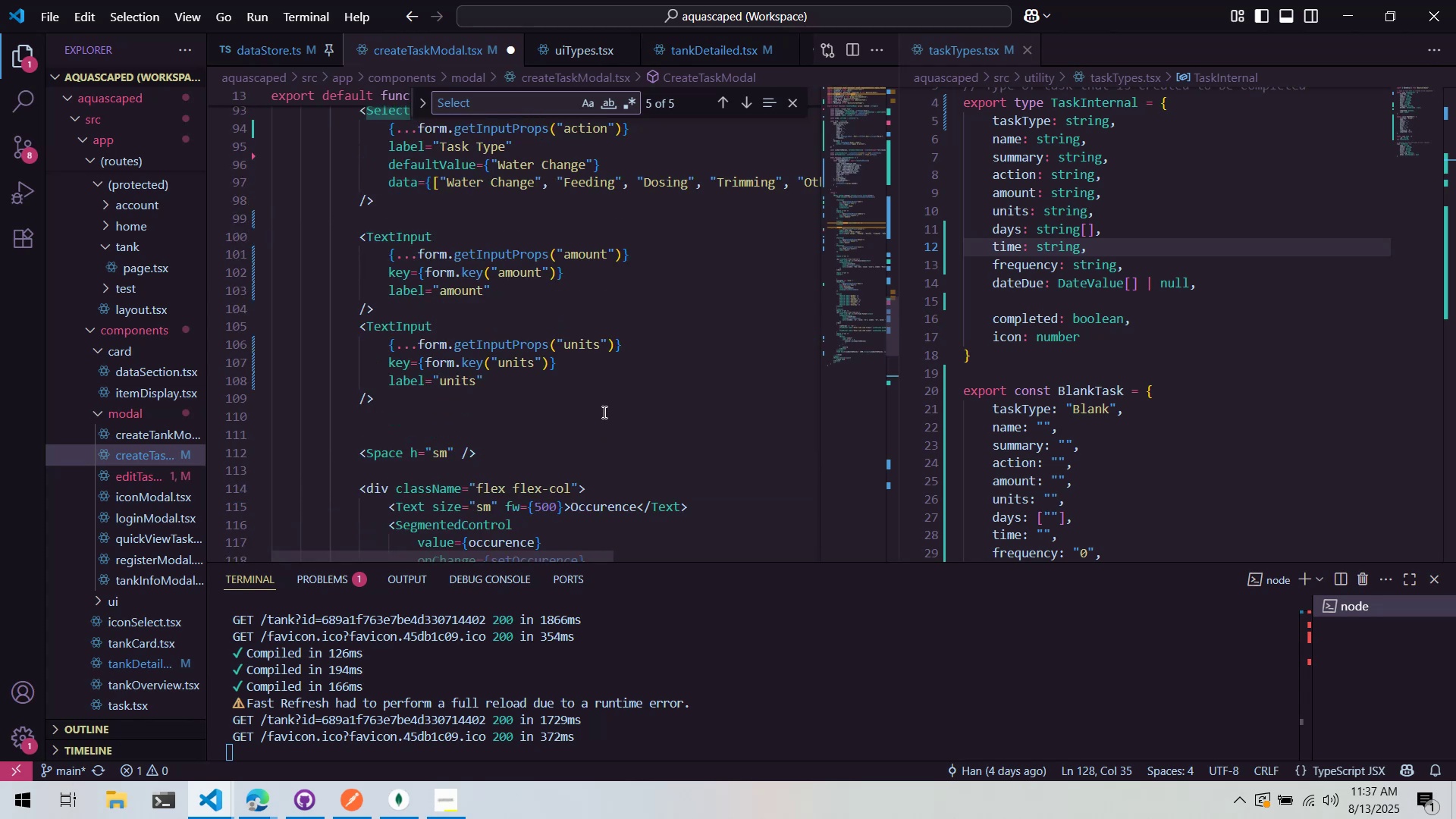 
key(Control+ControlLeft)
 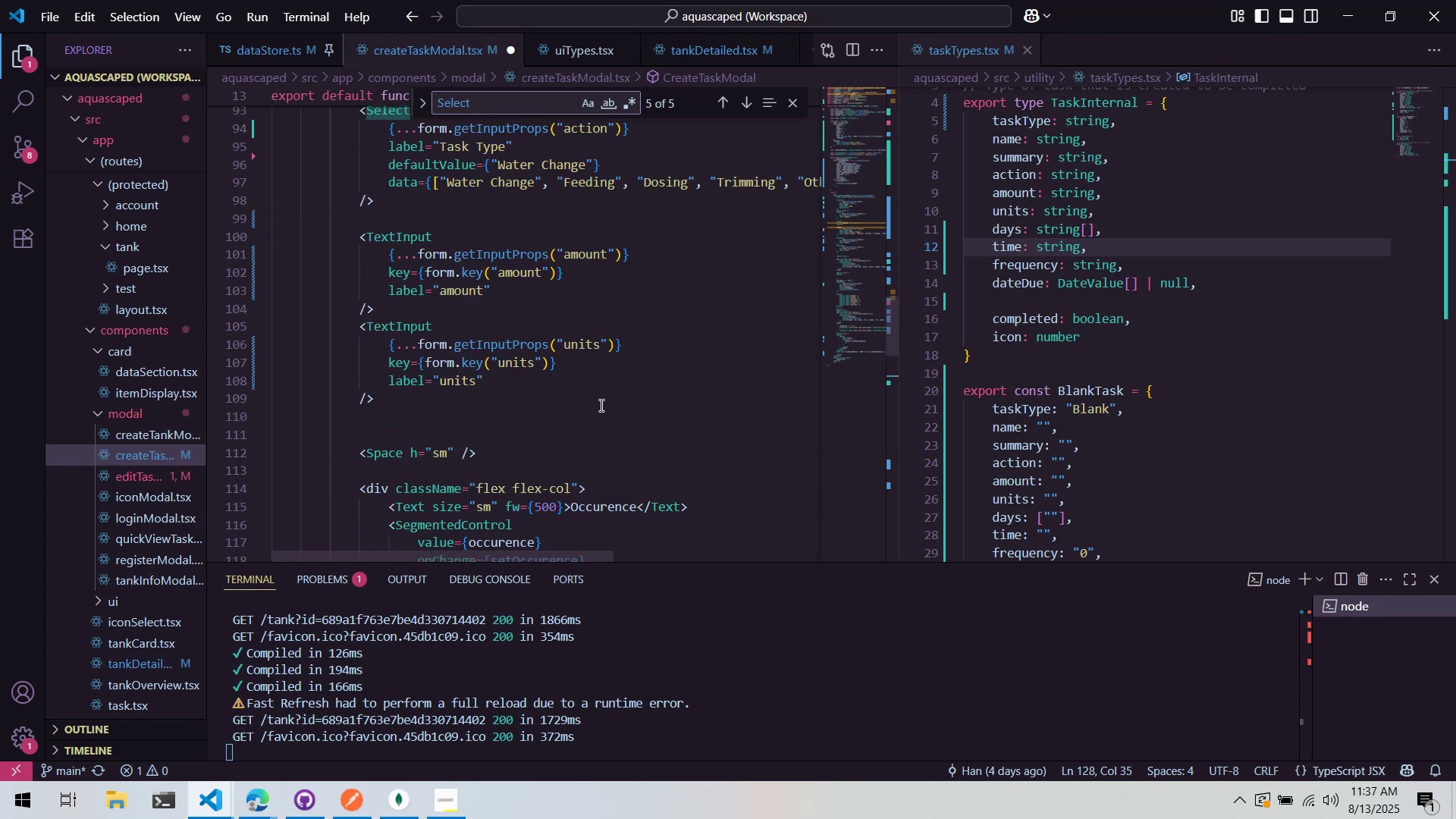 
key(Control+S)
 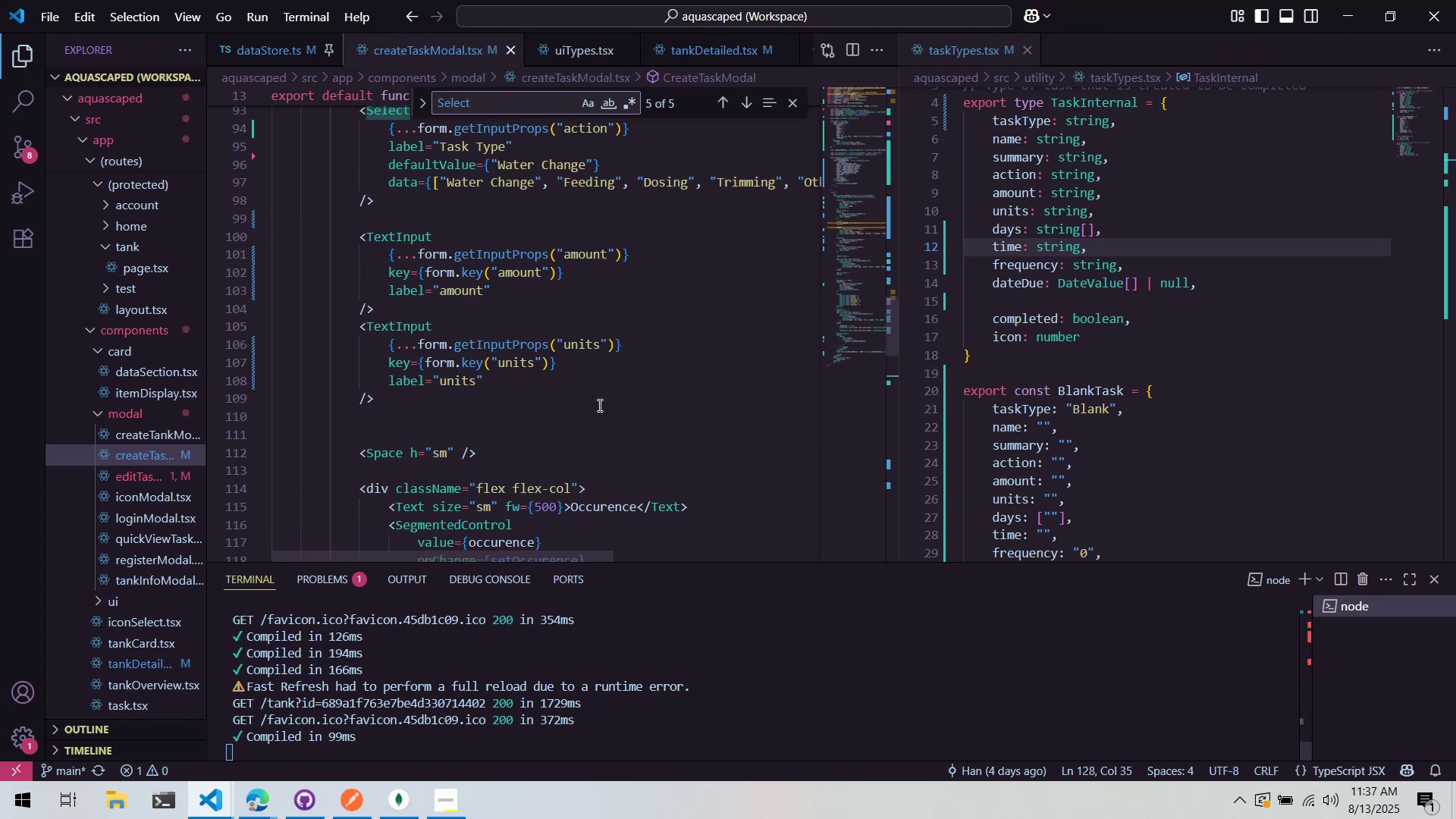 
scroll: coordinate [598, 405], scroll_direction: up, amount: 1.0
 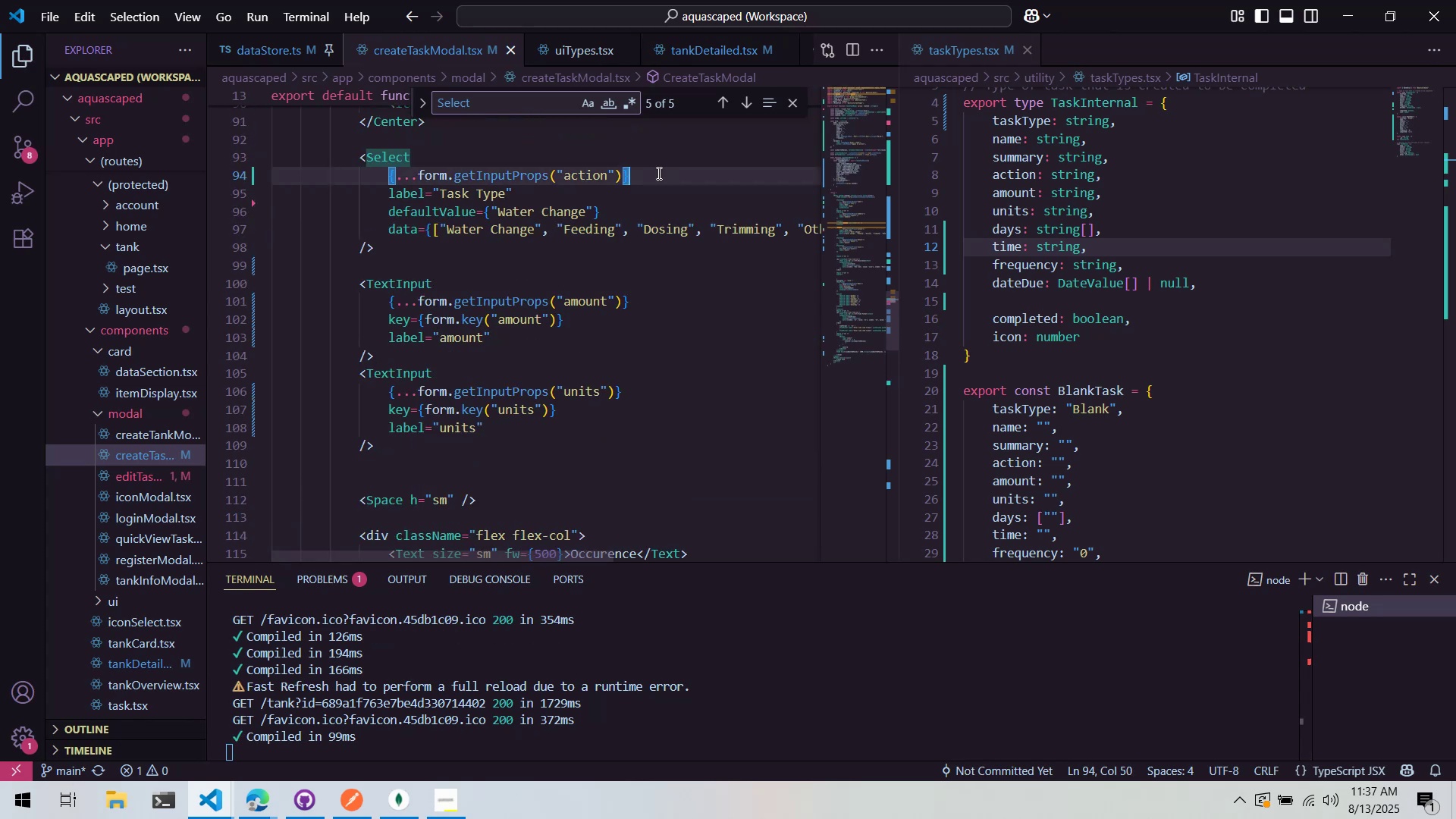 
key(Alt+AltLeft)
 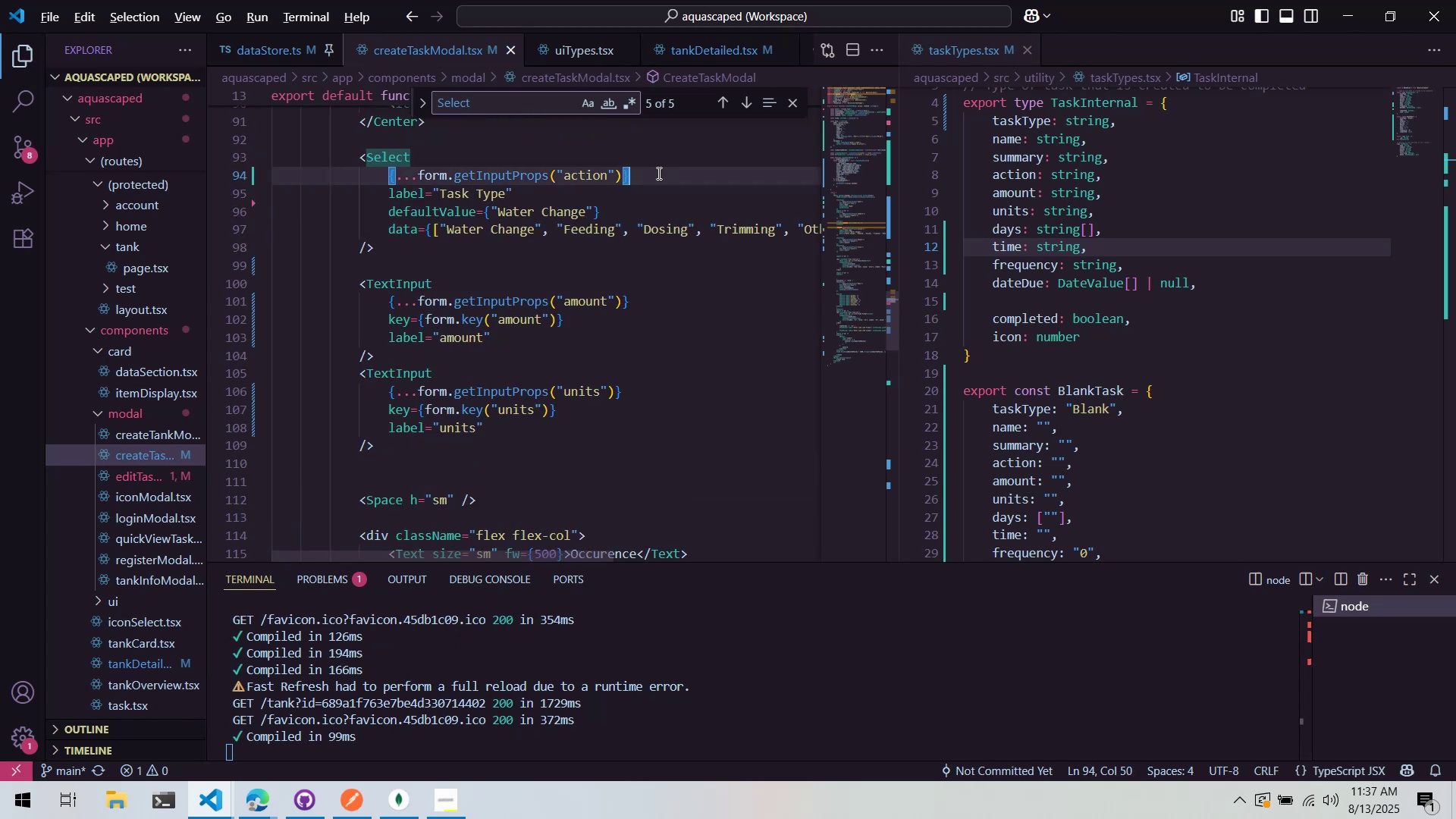 
key(Alt+Tab)
 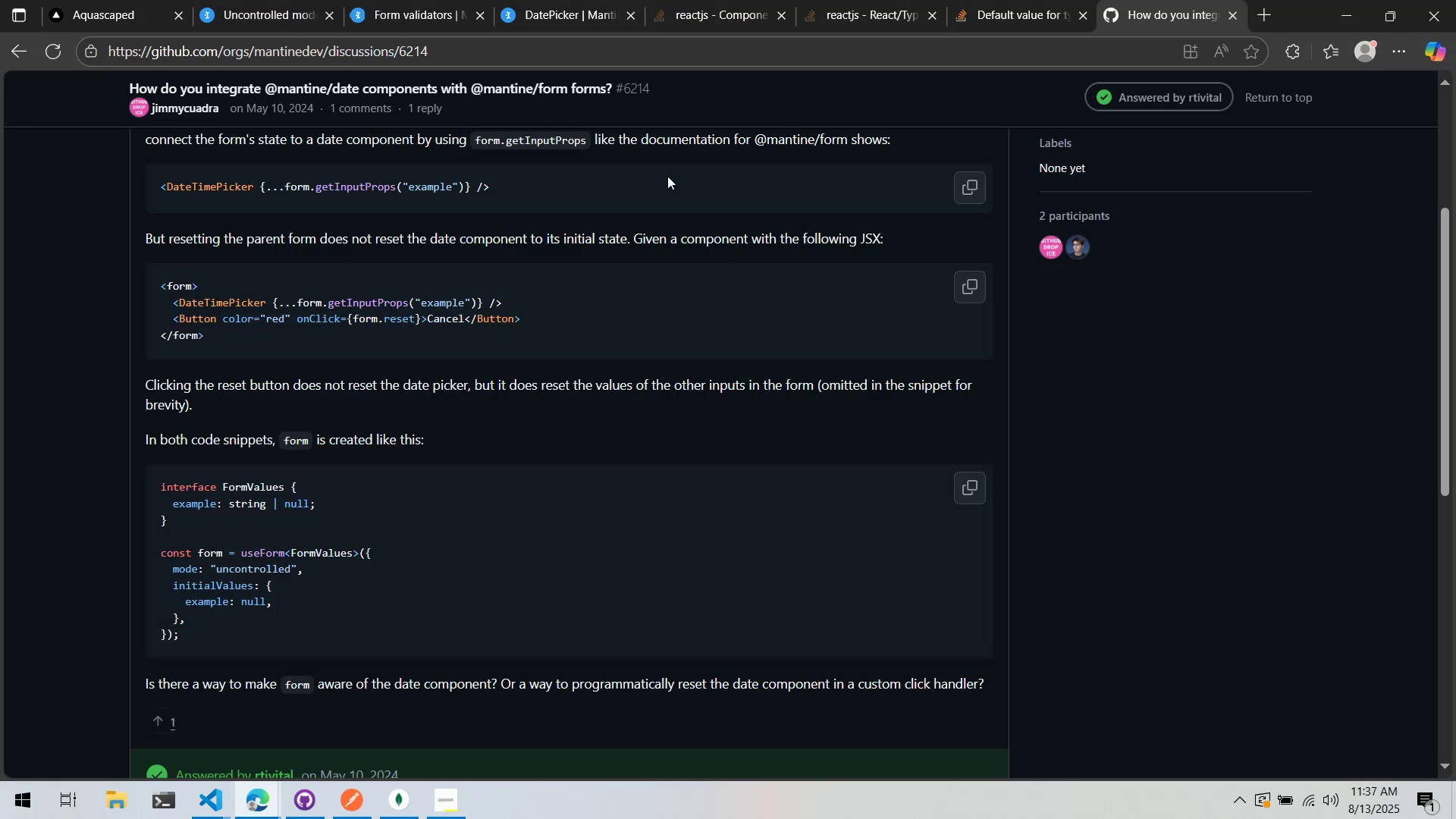 
scroll: coordinate [687, 187], scroll_direction: down, amount: 6.0
 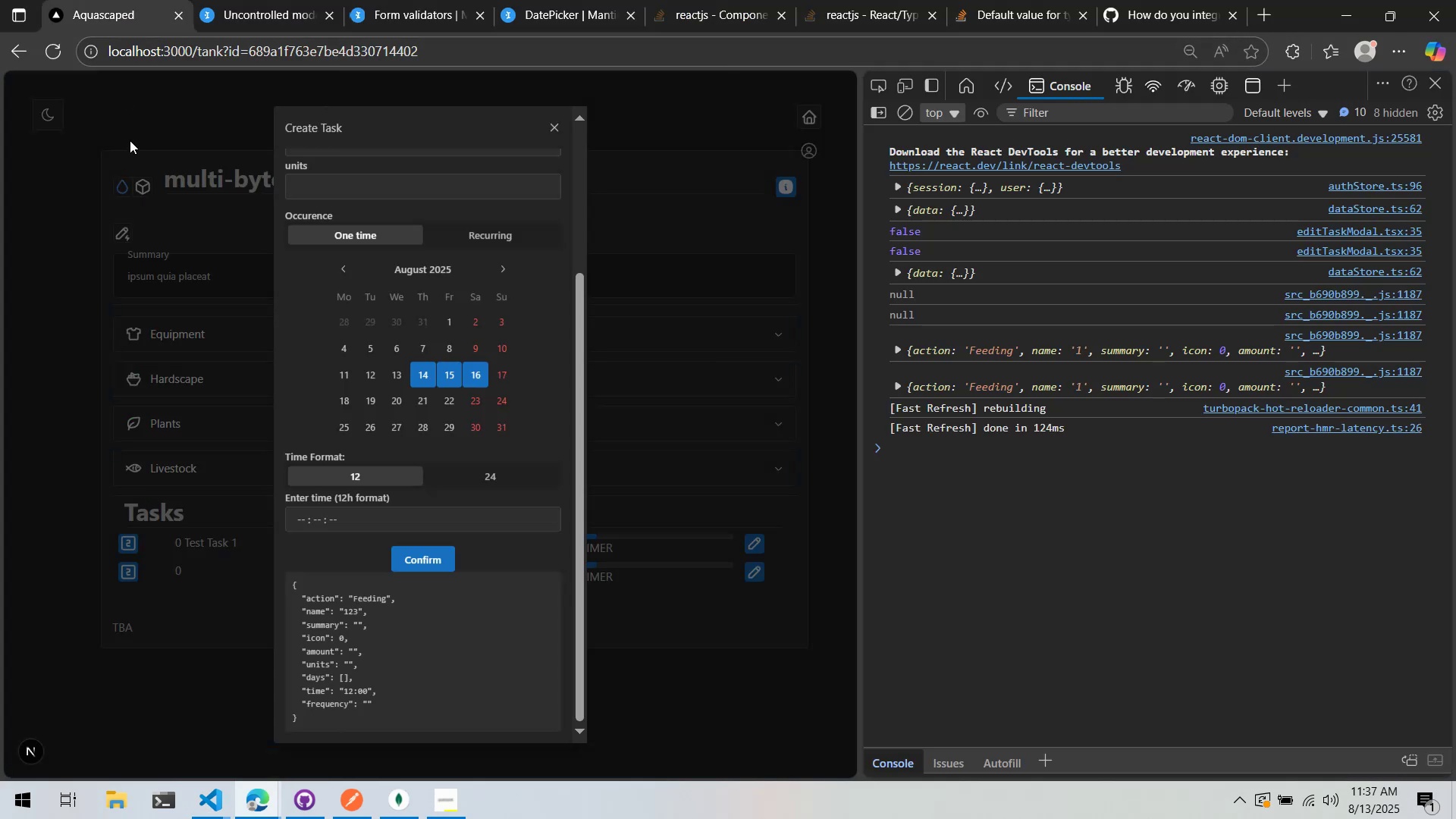 
left_click([410, 560])
 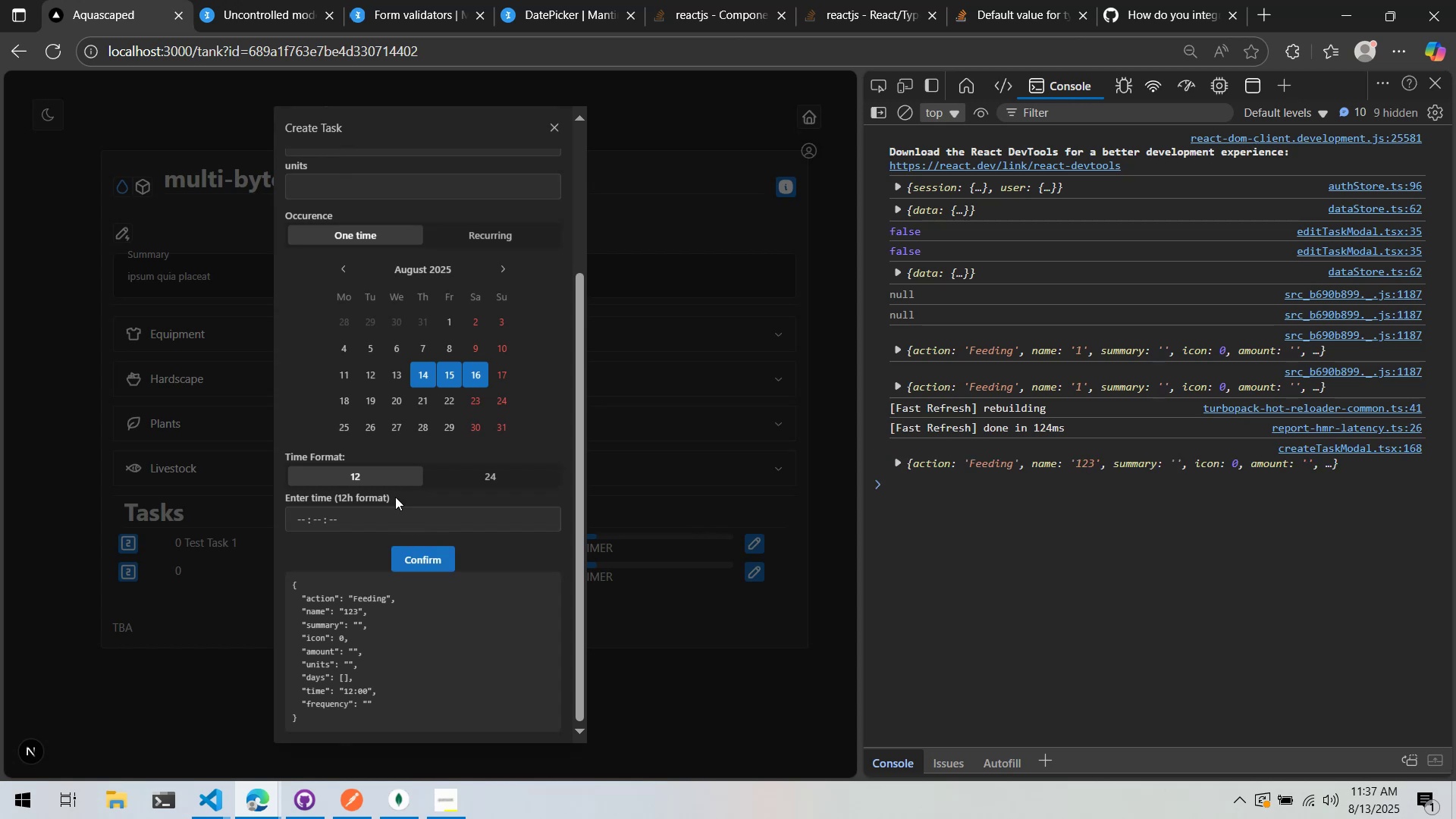 
key(Alt+AltLeft)
 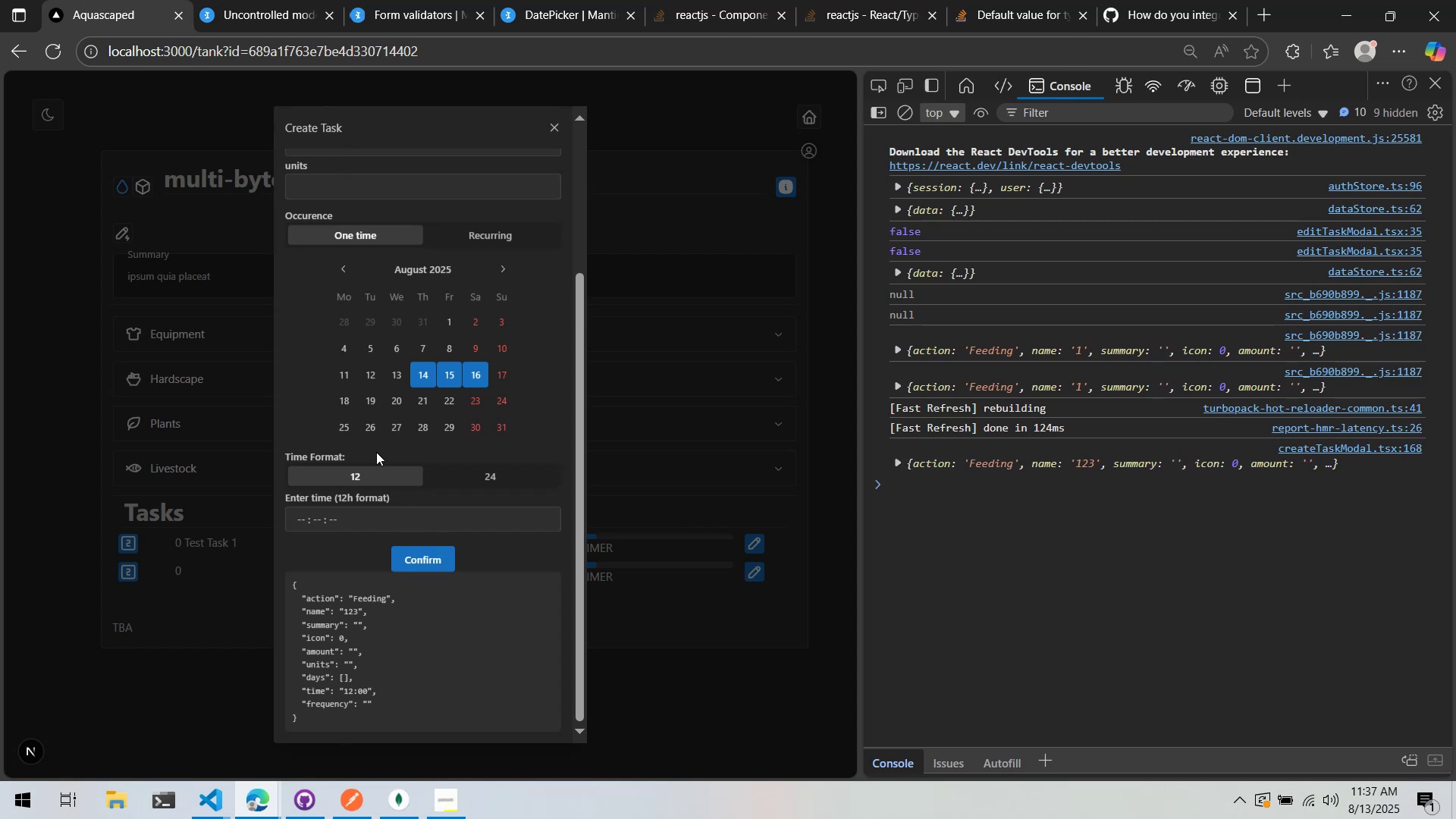 
key(Alt+Tab)
 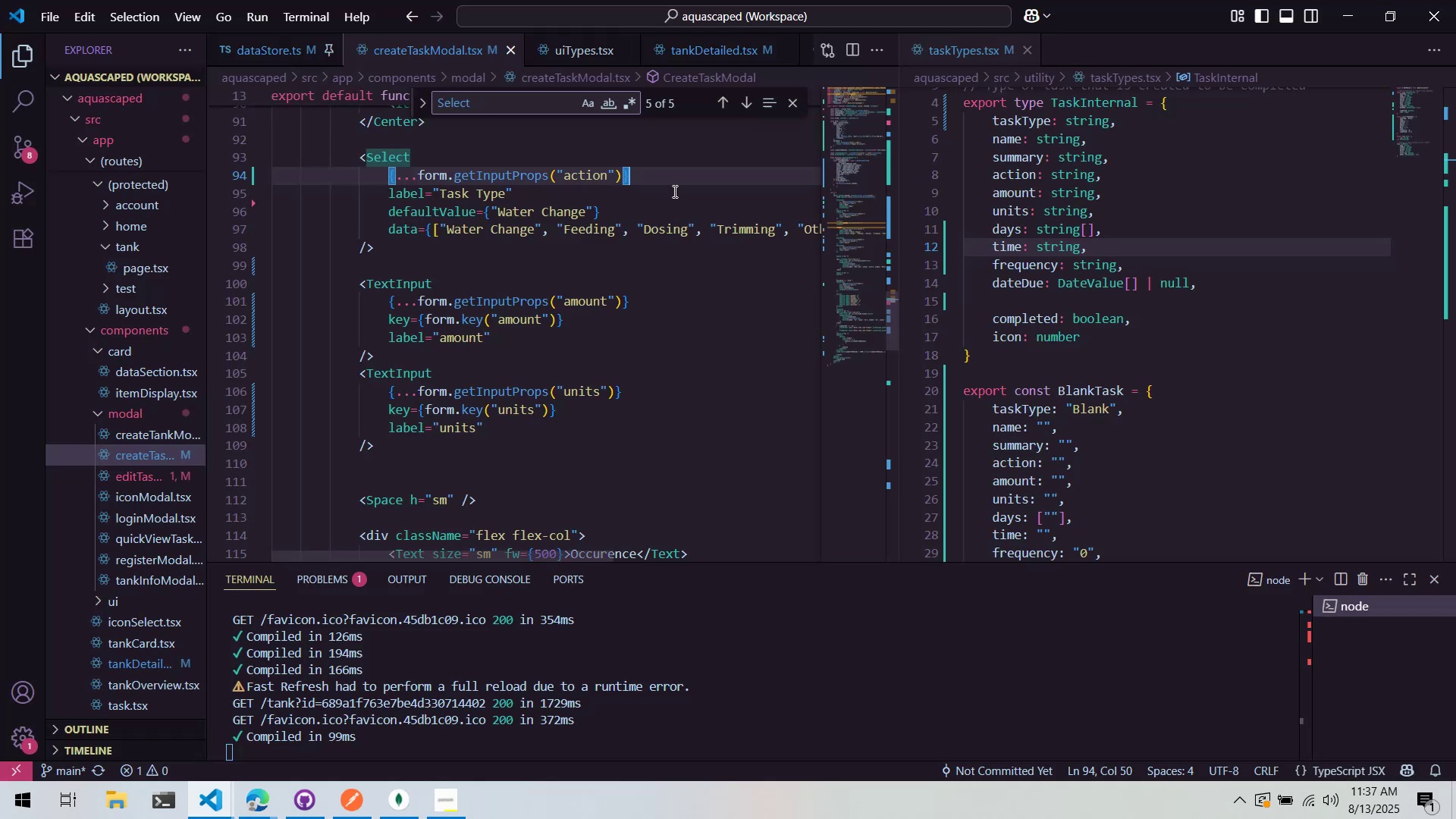 
double_click([676, 184])
 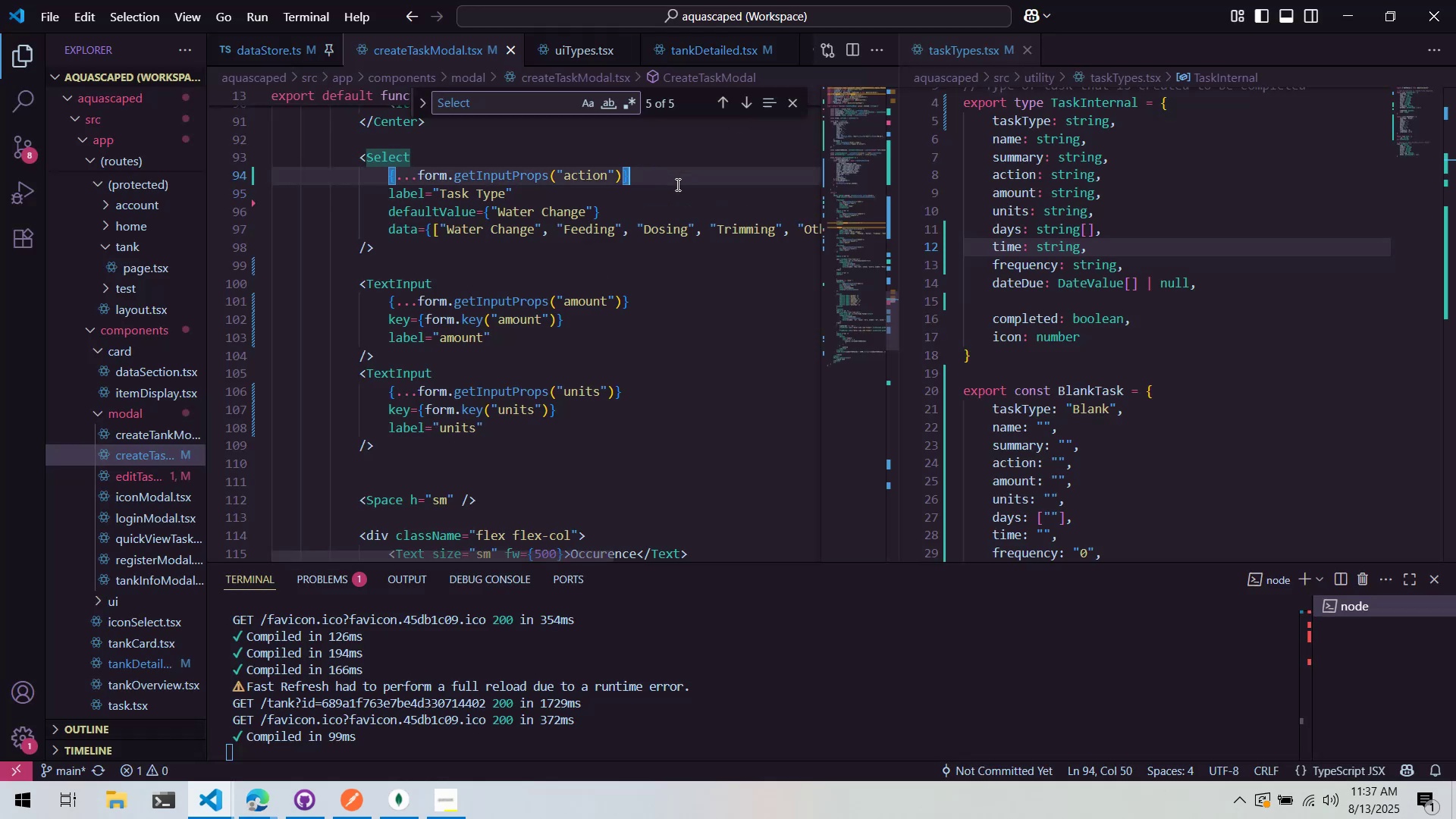 
key(Enter)
 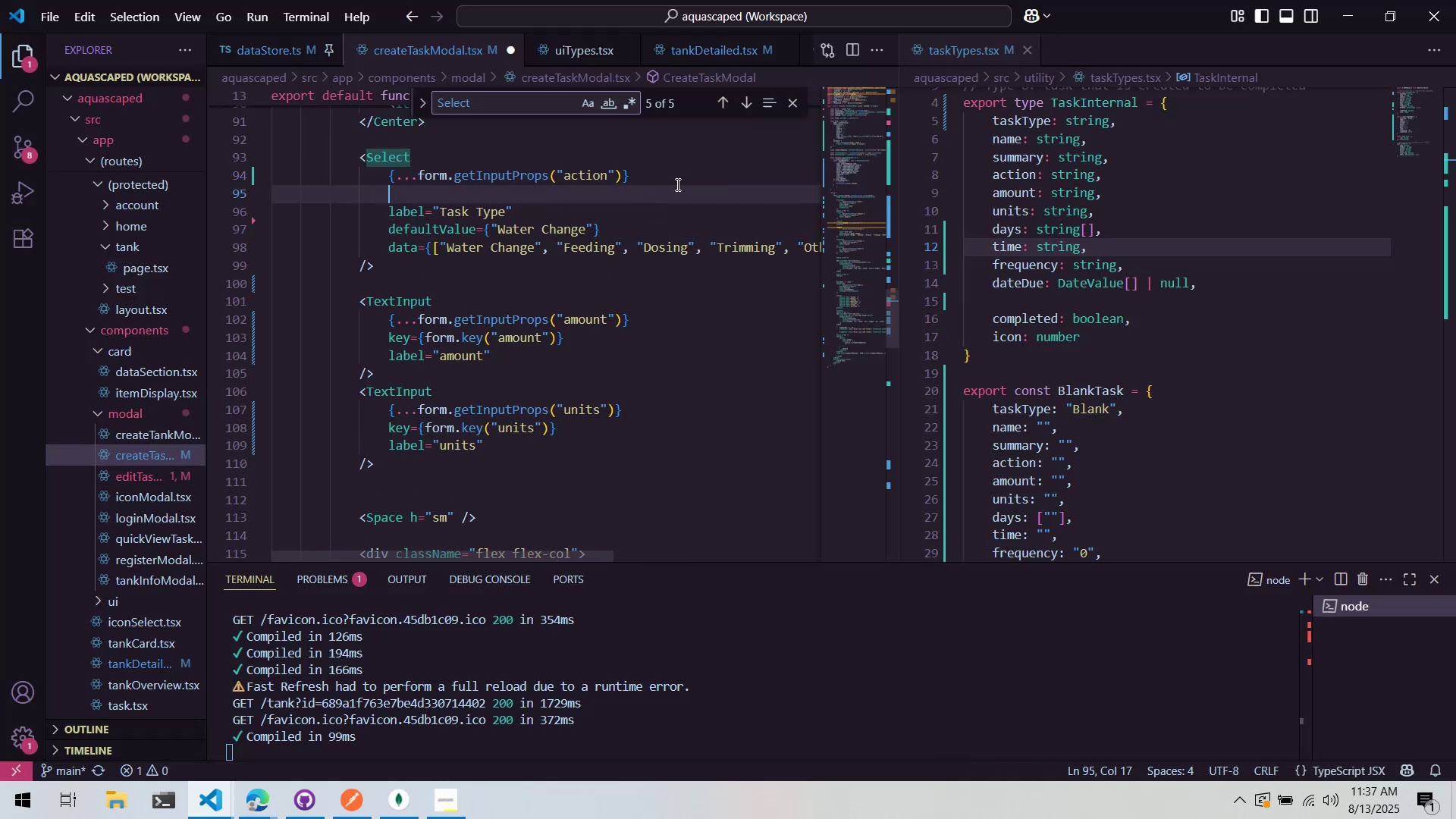 
type({ke)
key(Backspace)
 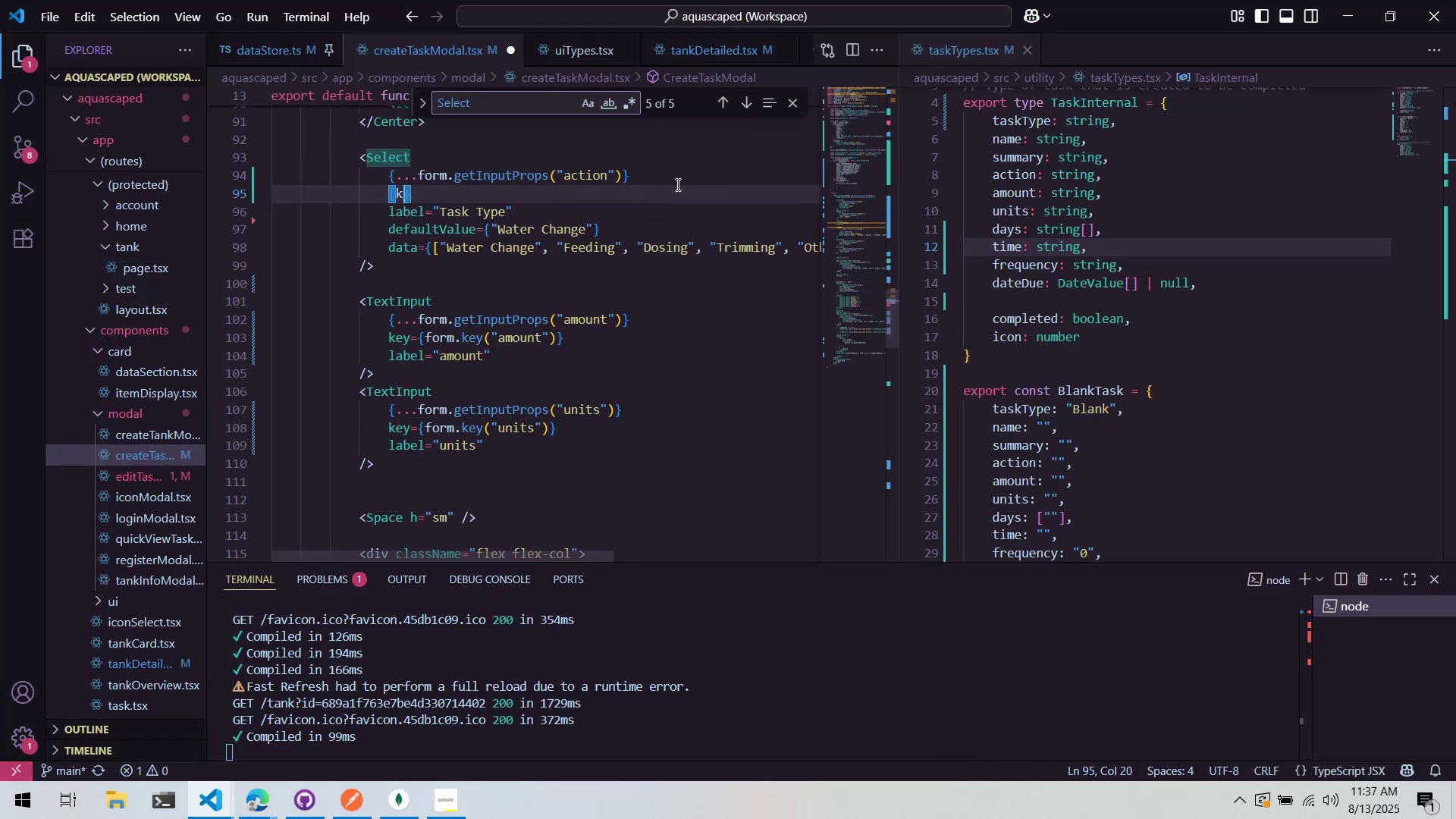 
key(Control+Backspace)
 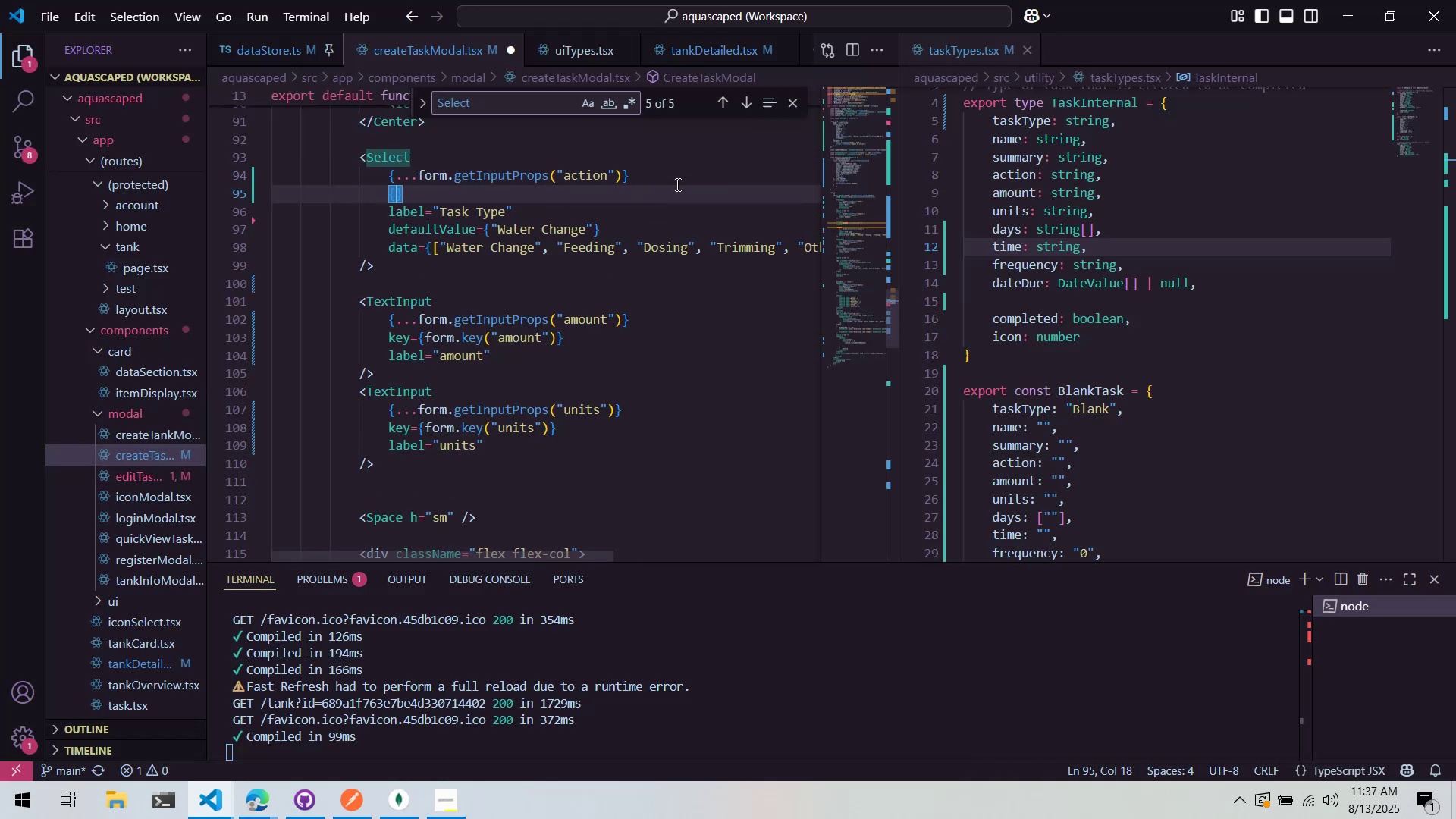 
key(Backspace)
 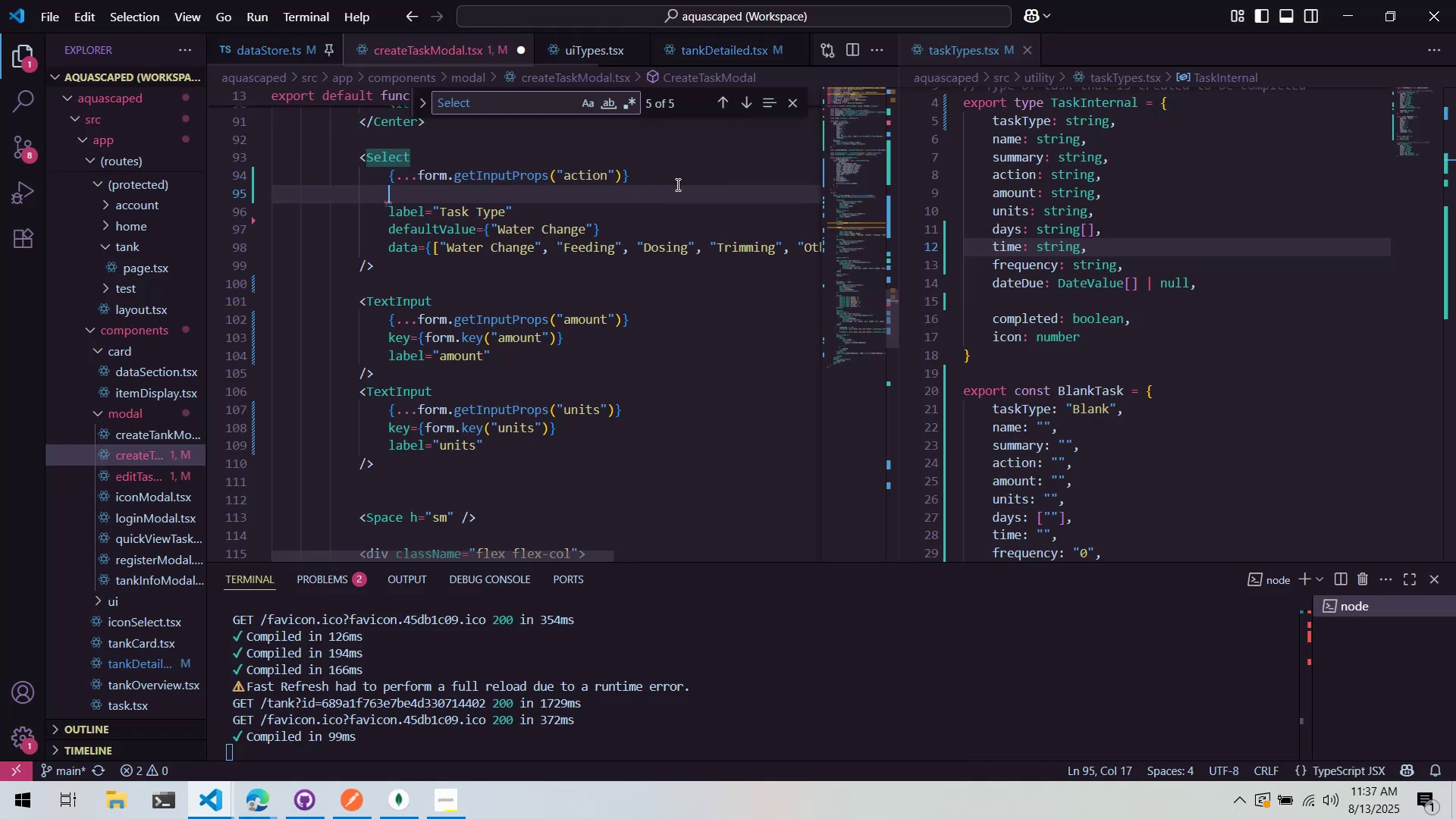 
scroll: coordinate [723, 198], scroll_direction: down, amount: 4.0
 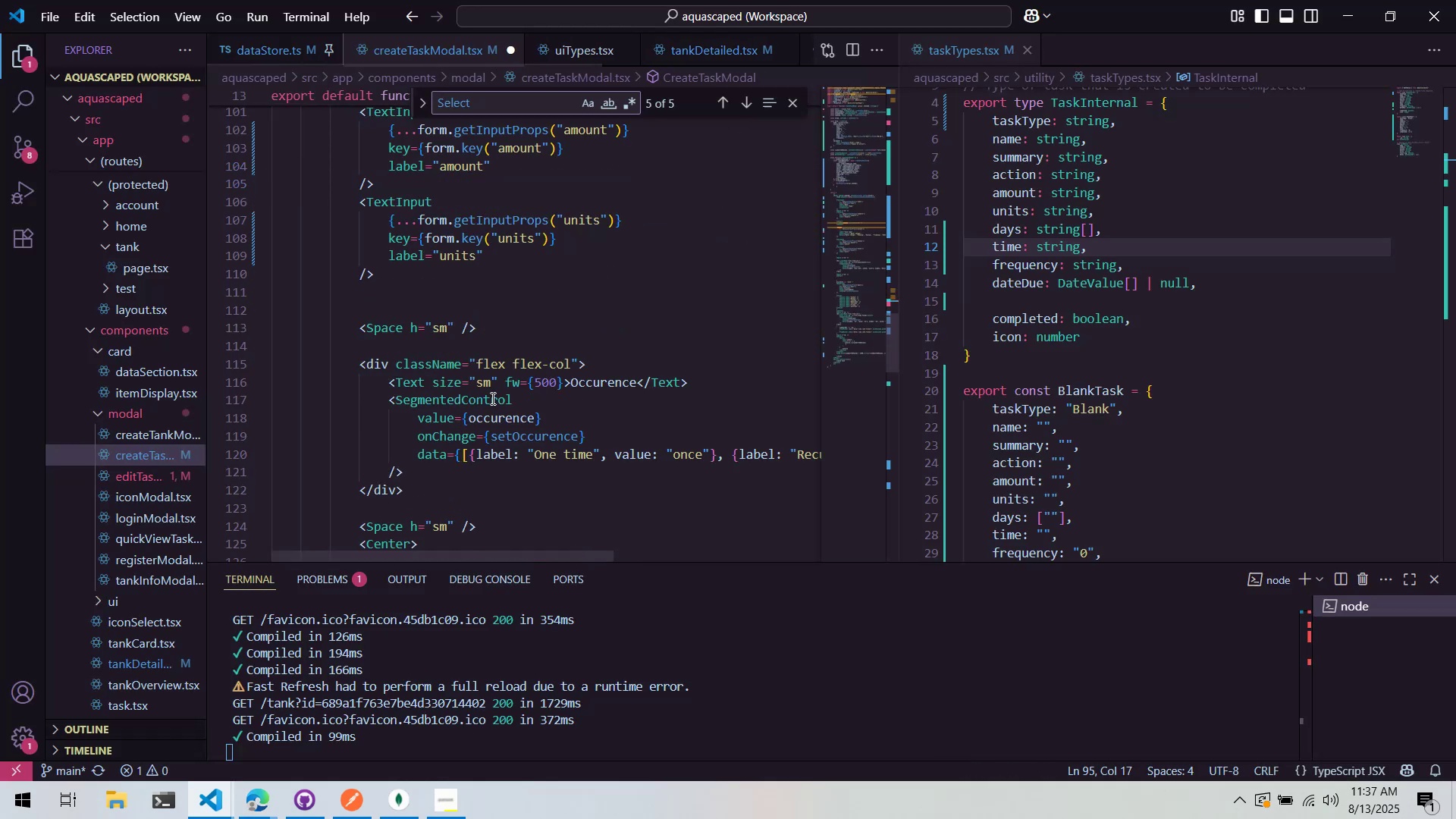 
left_click([487, 387])
 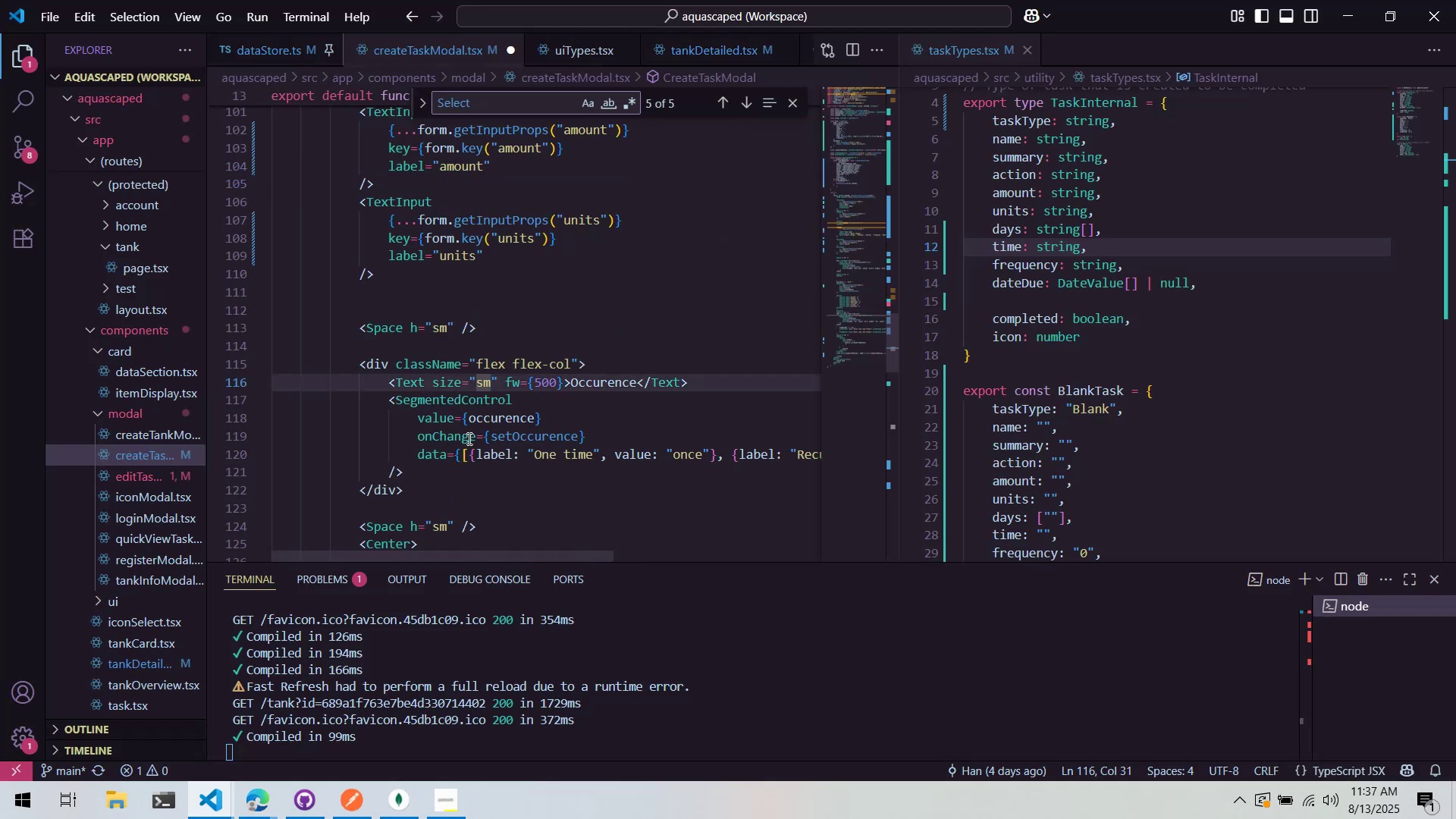 
scroll: coordinate [459, 442], scroll_direction: down, amount: 5.0
 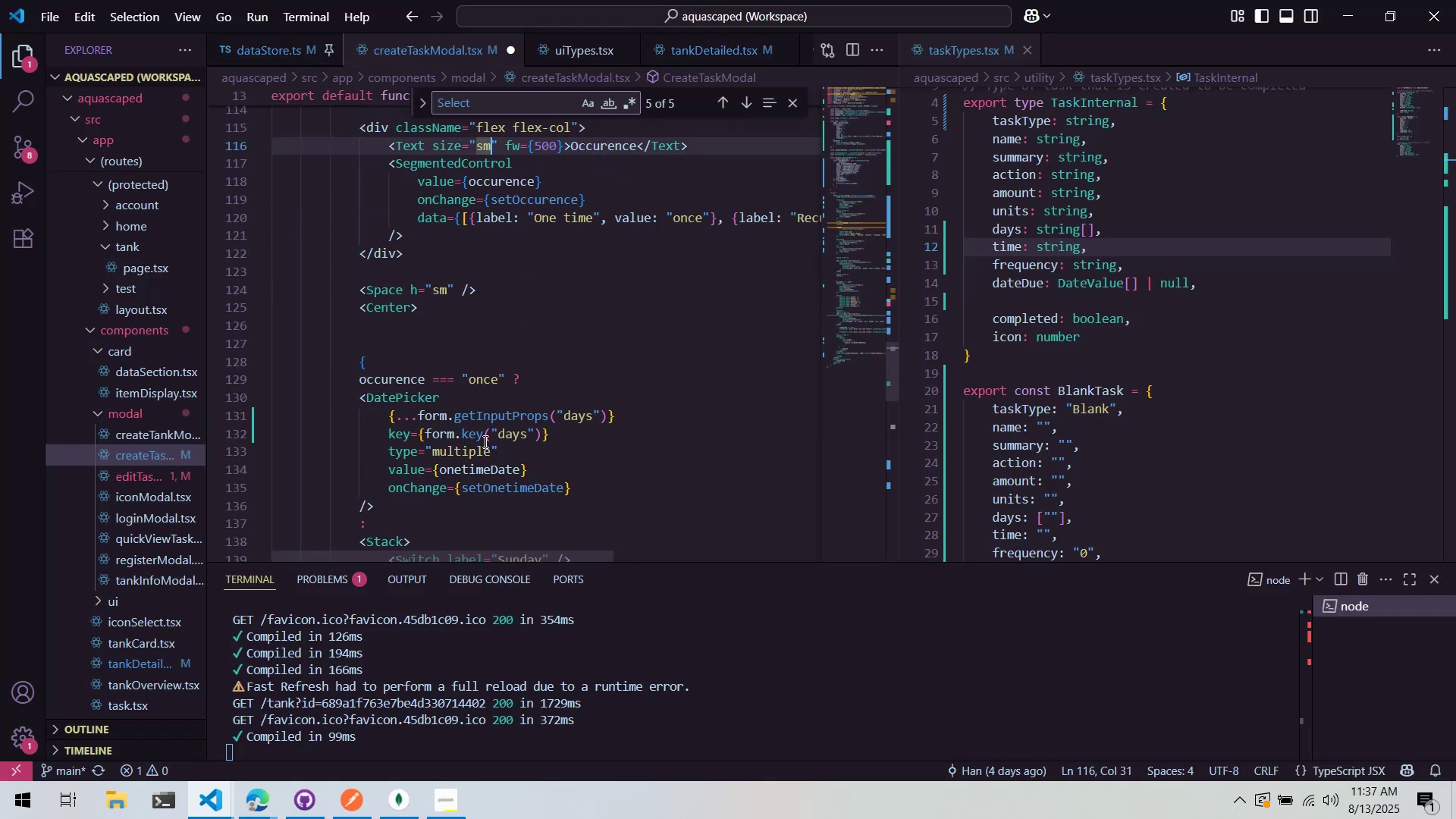 
left_click([485, 436])
 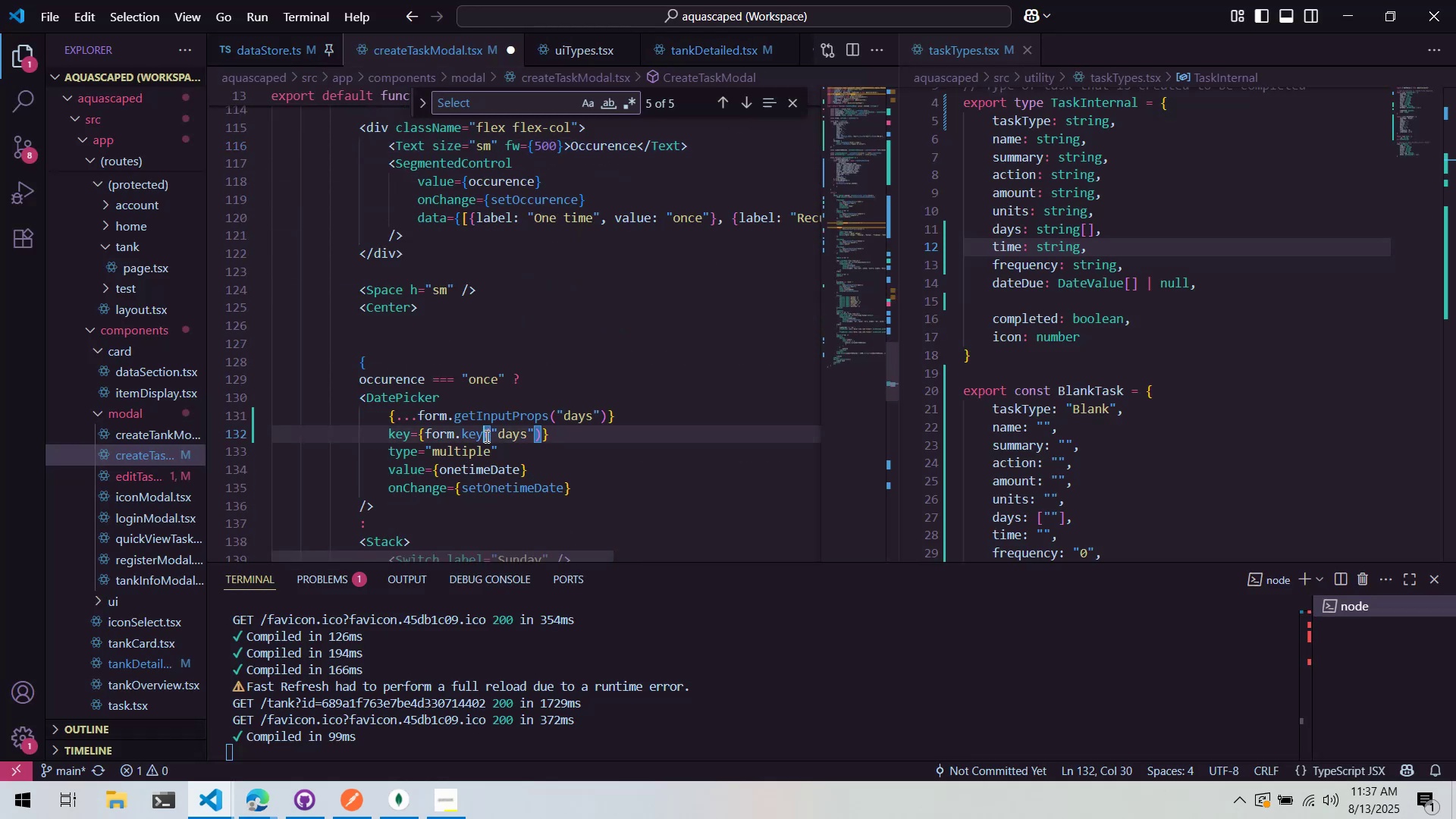 
key(Control+ControlLeft)
 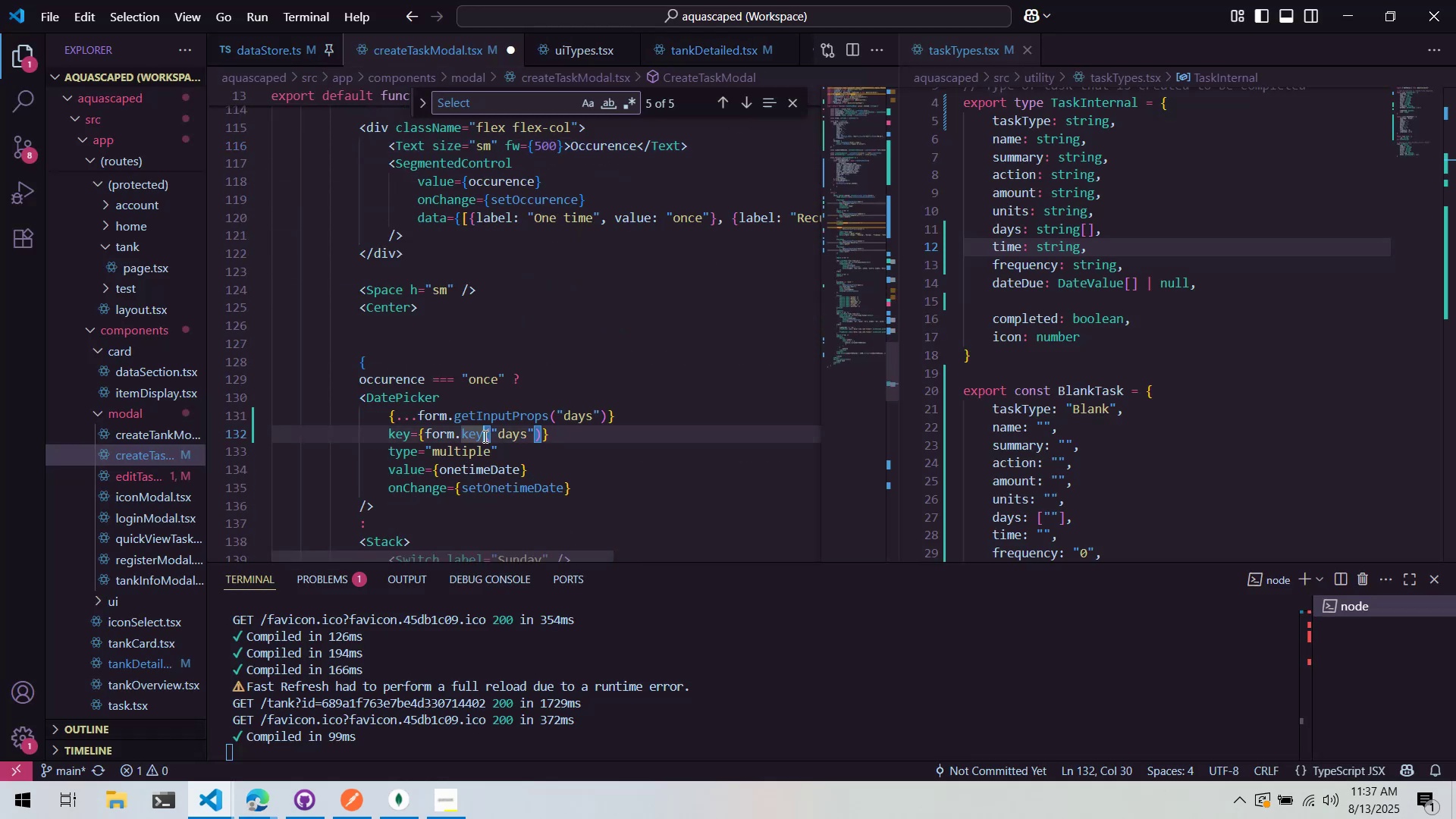 
key(Control+C)
 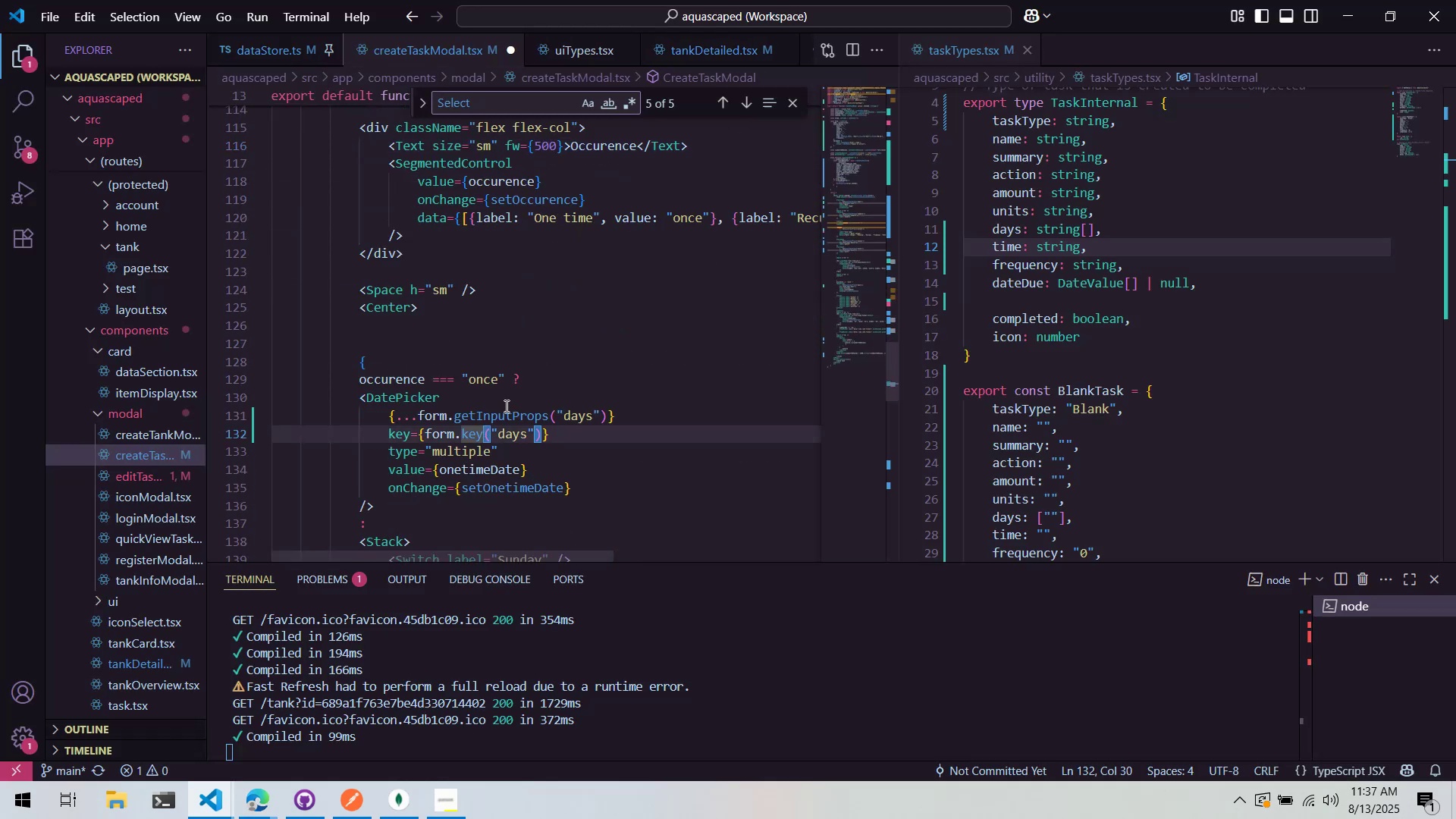 
scroll: coordinate [487, 244], scroll_direction: up, amount: 9.0
 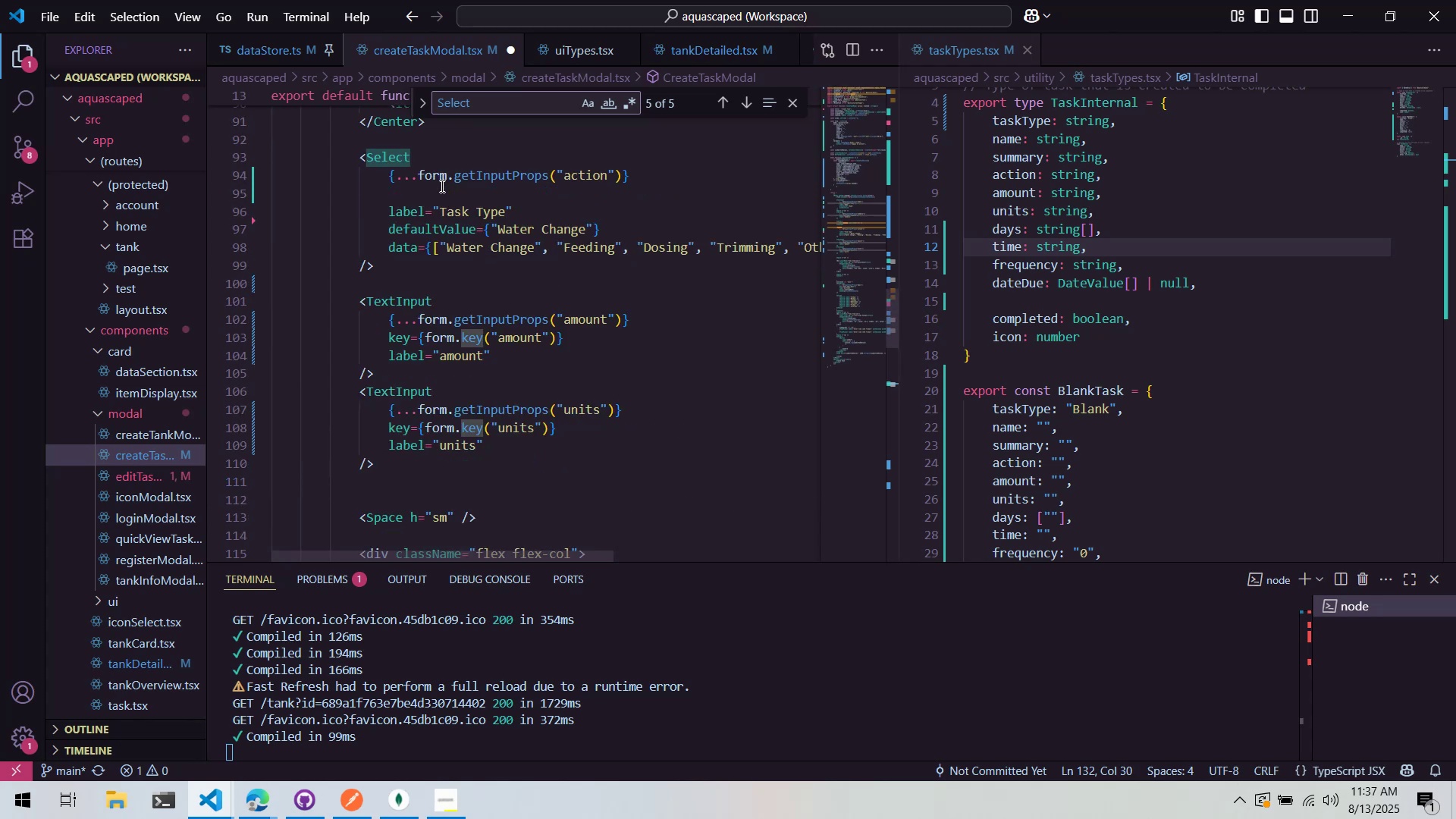 
left_click([440, 190])
 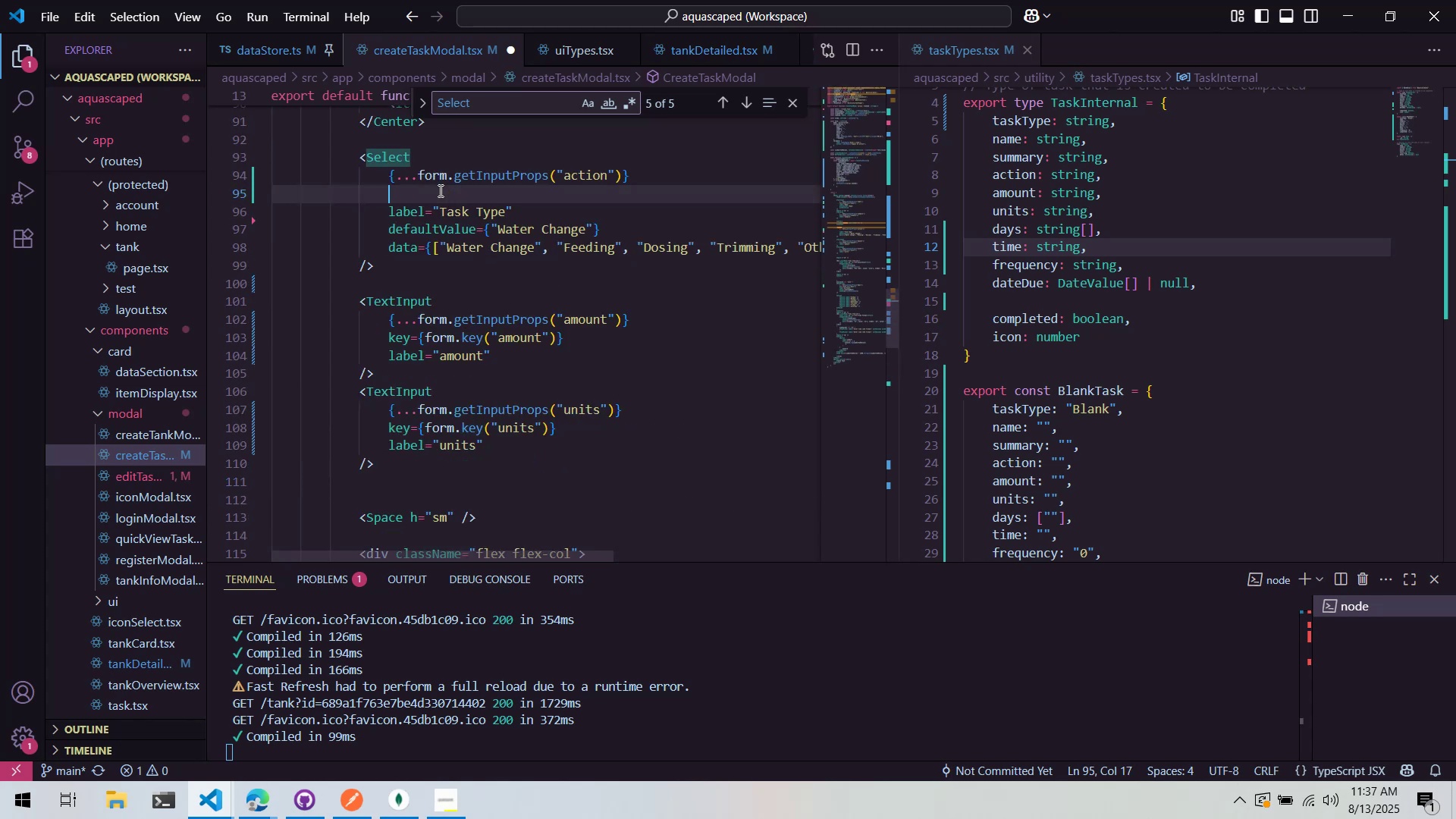 
key(Control+ControlLeft)
 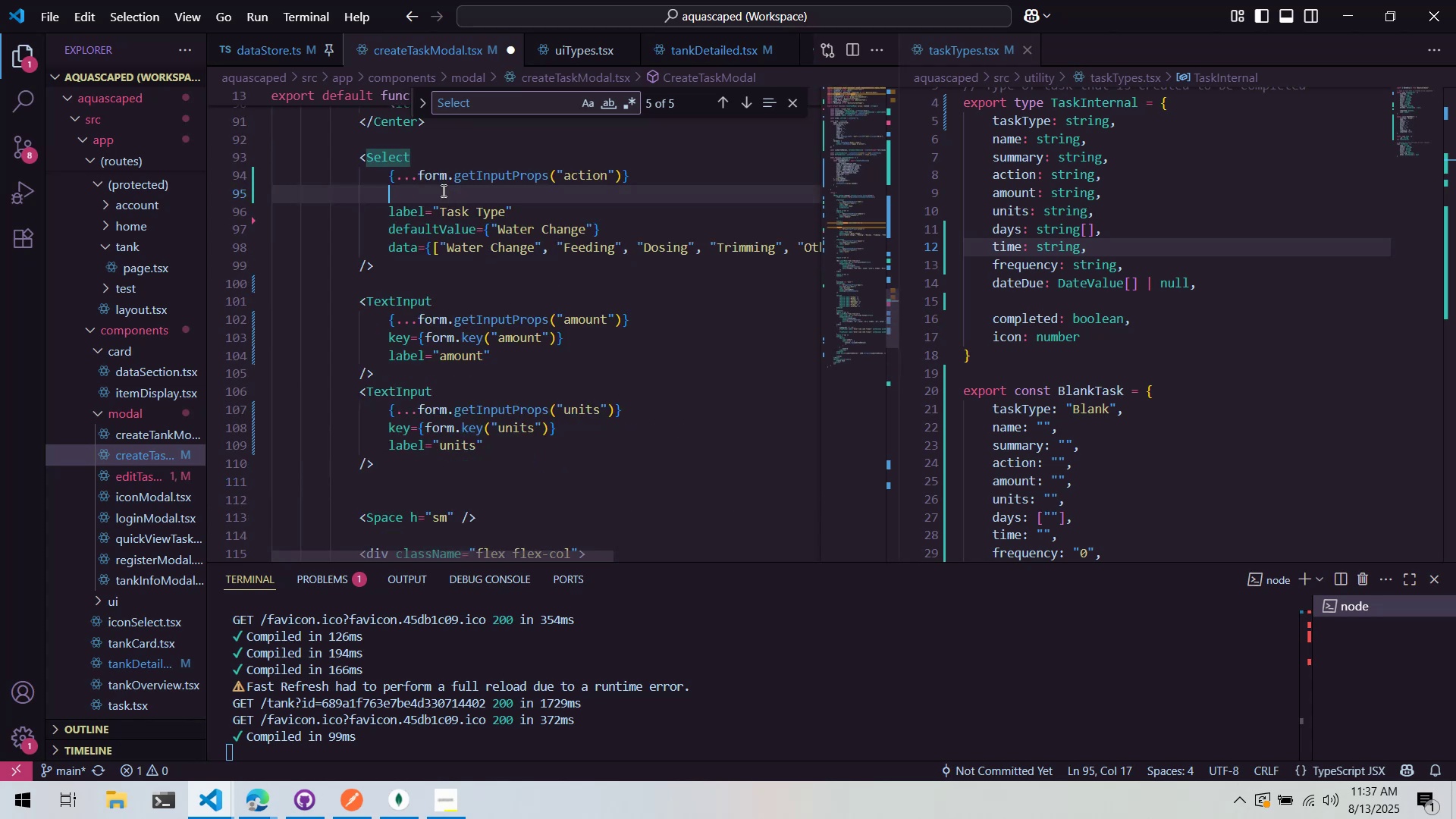 
key(Control+V)
 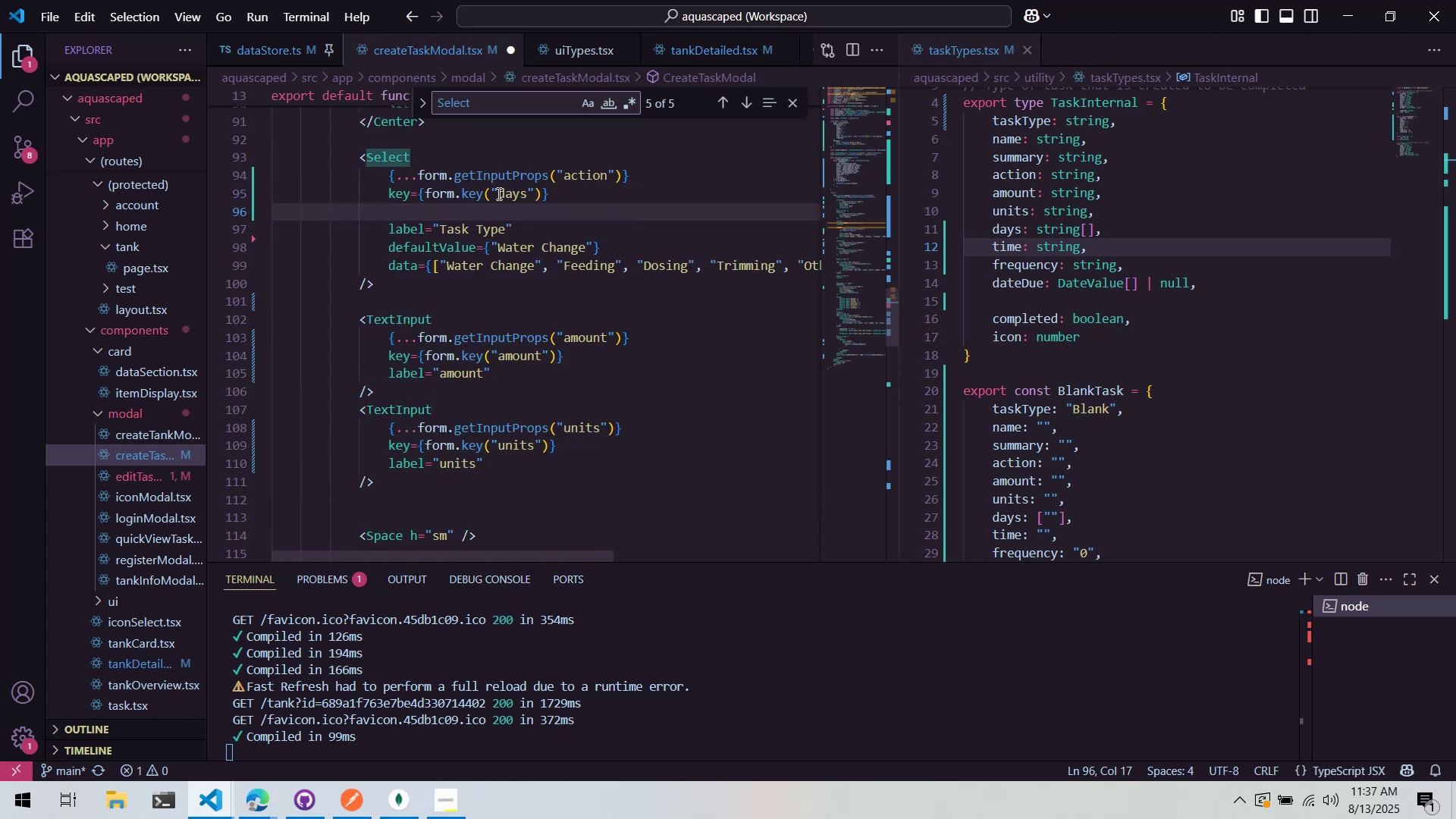 
double_click([497, 193])
 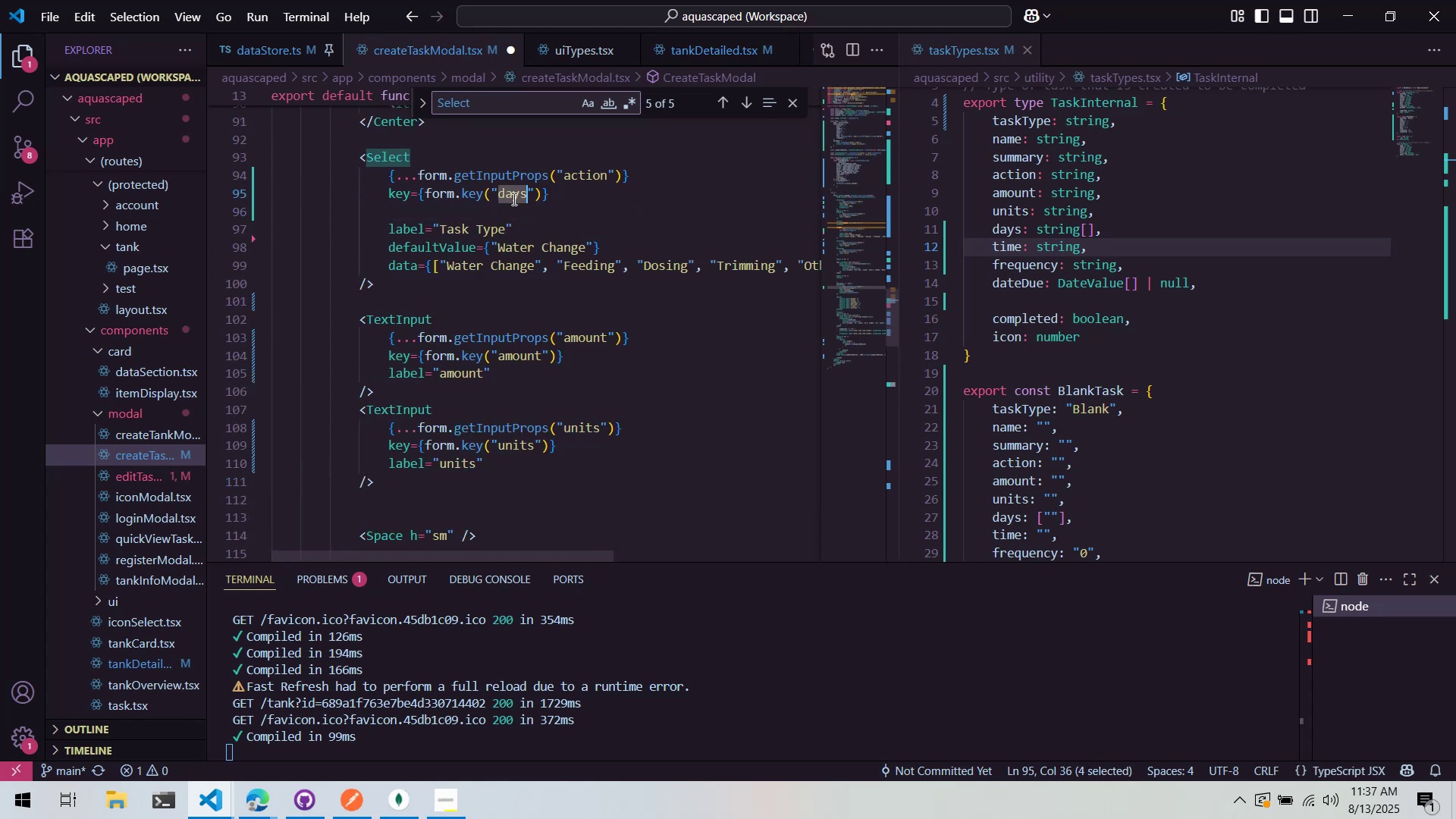 
type(action)
 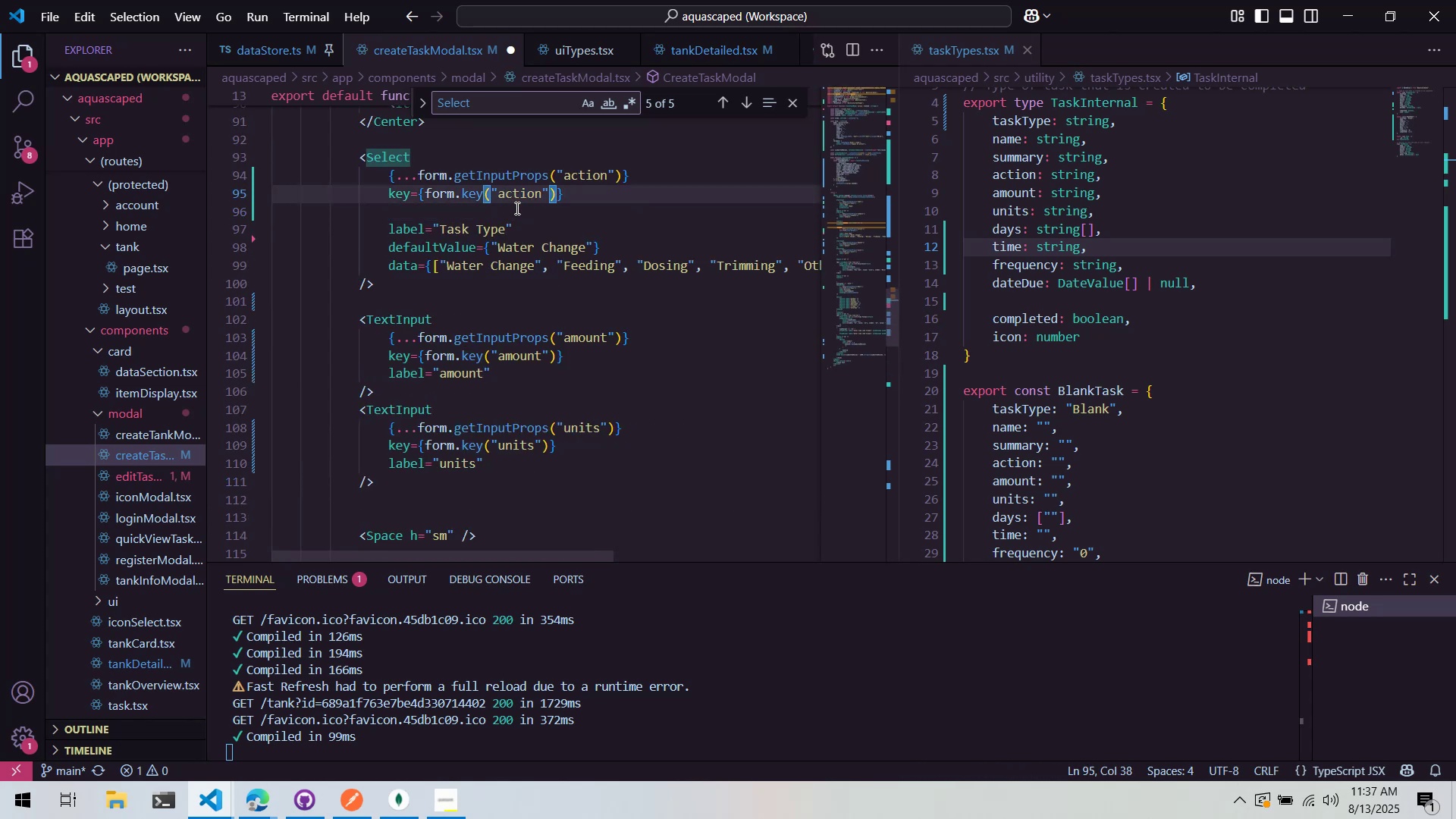 
key(Control+ControlLeft)
 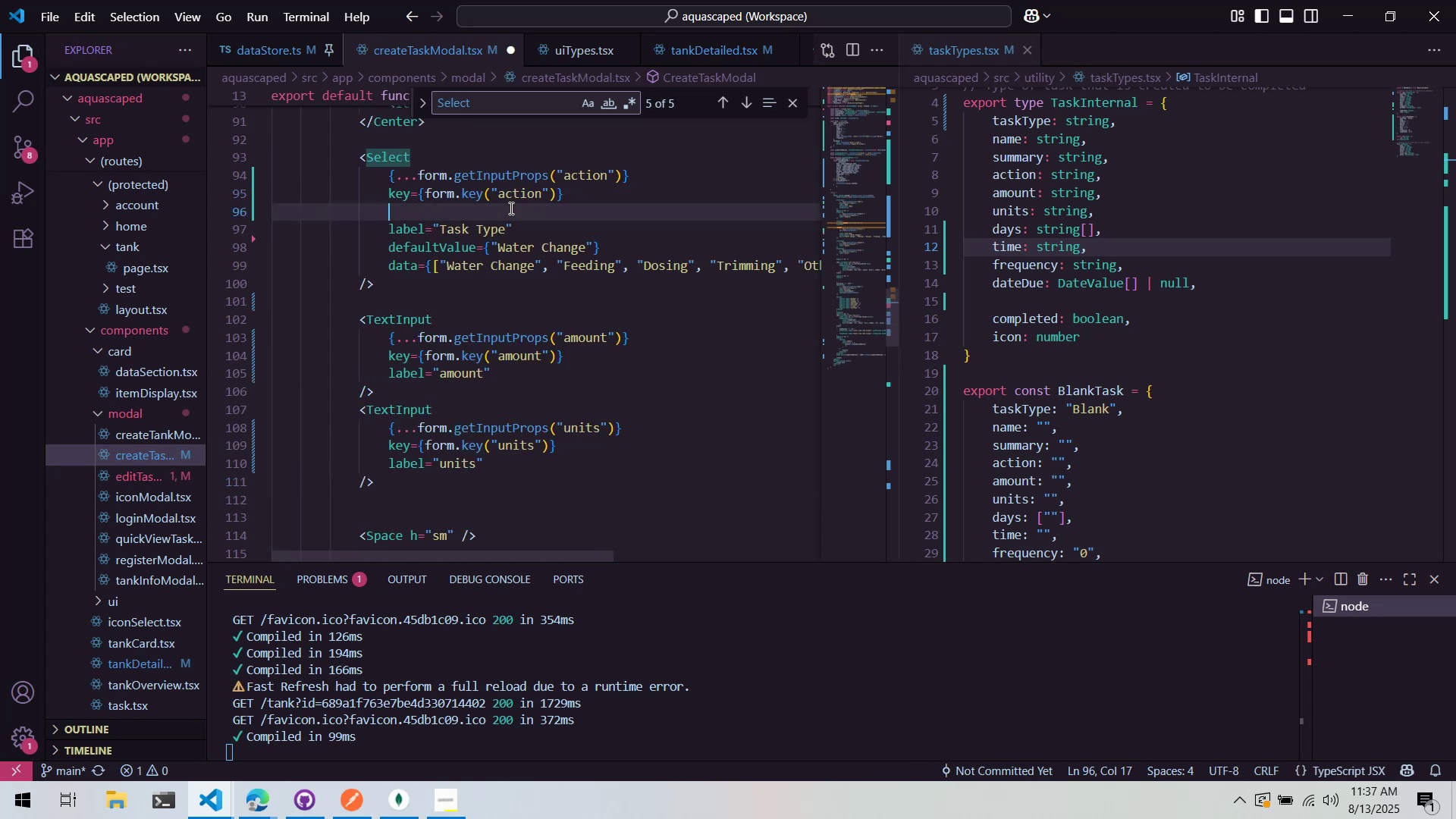 
key(Control+X)
 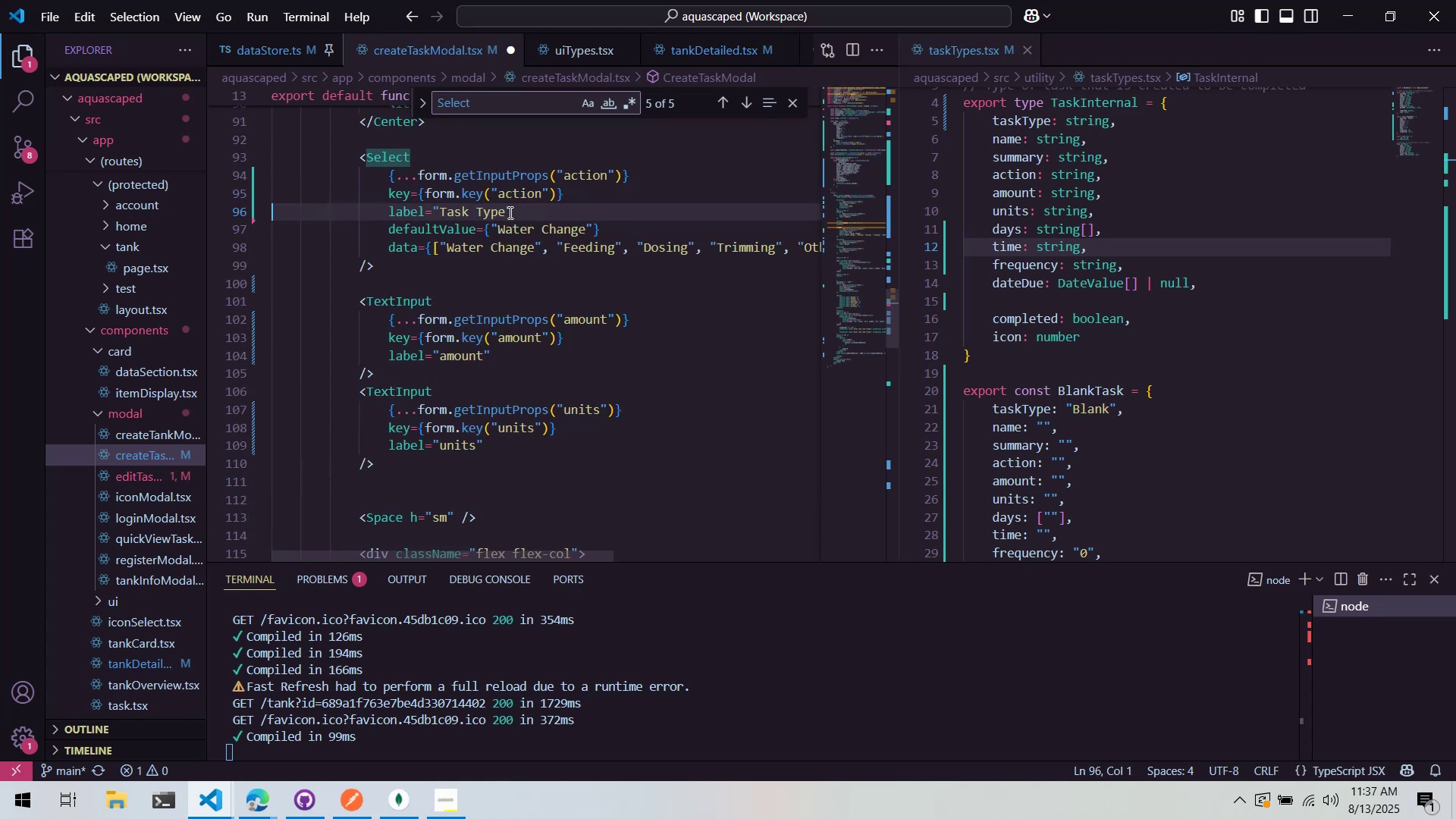 
key(Control+ControlLeft)
 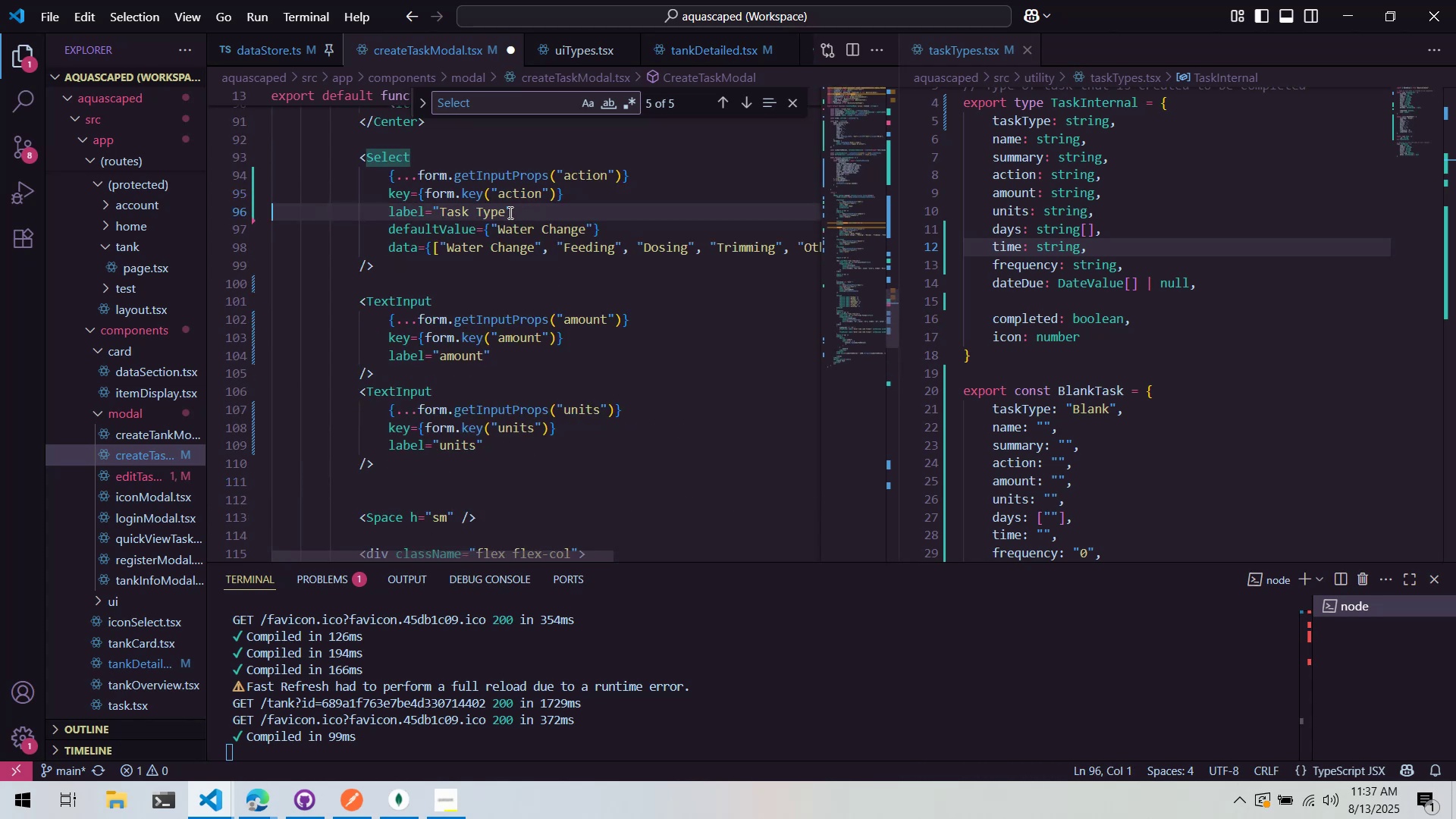 
key(Control+S)
 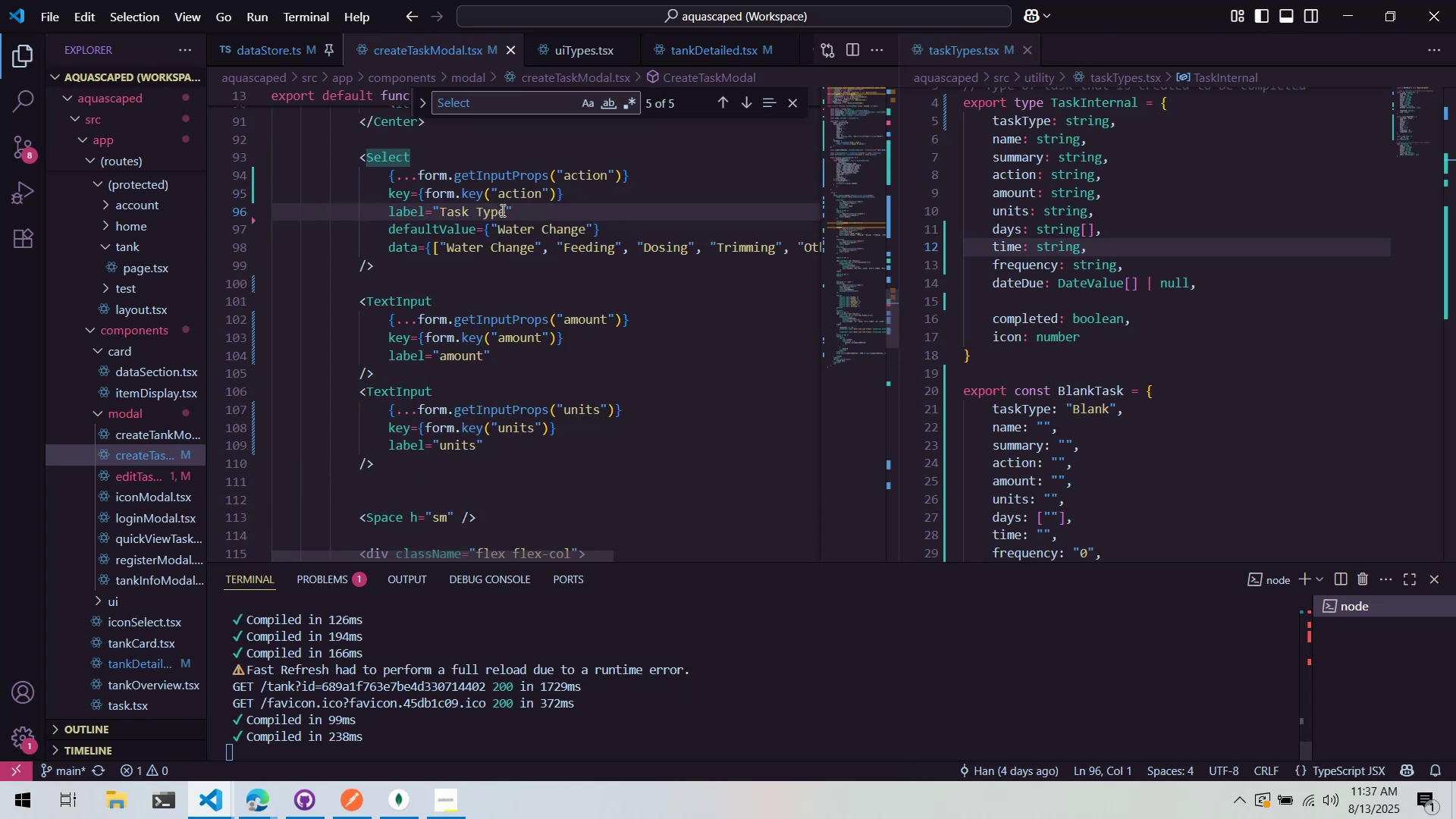 
key(Alt+AltLeft)
 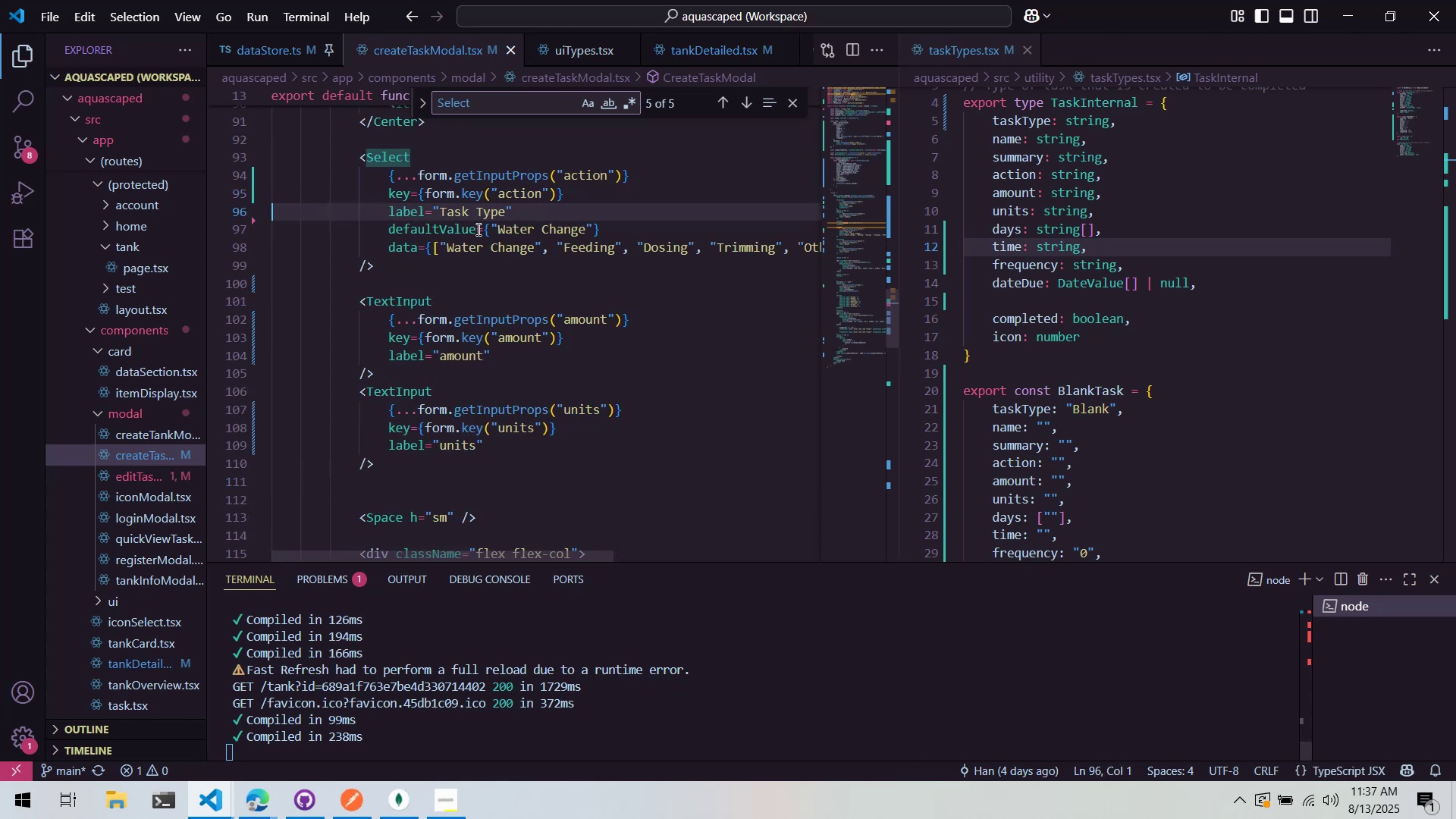 
key(Alt+Tab)
 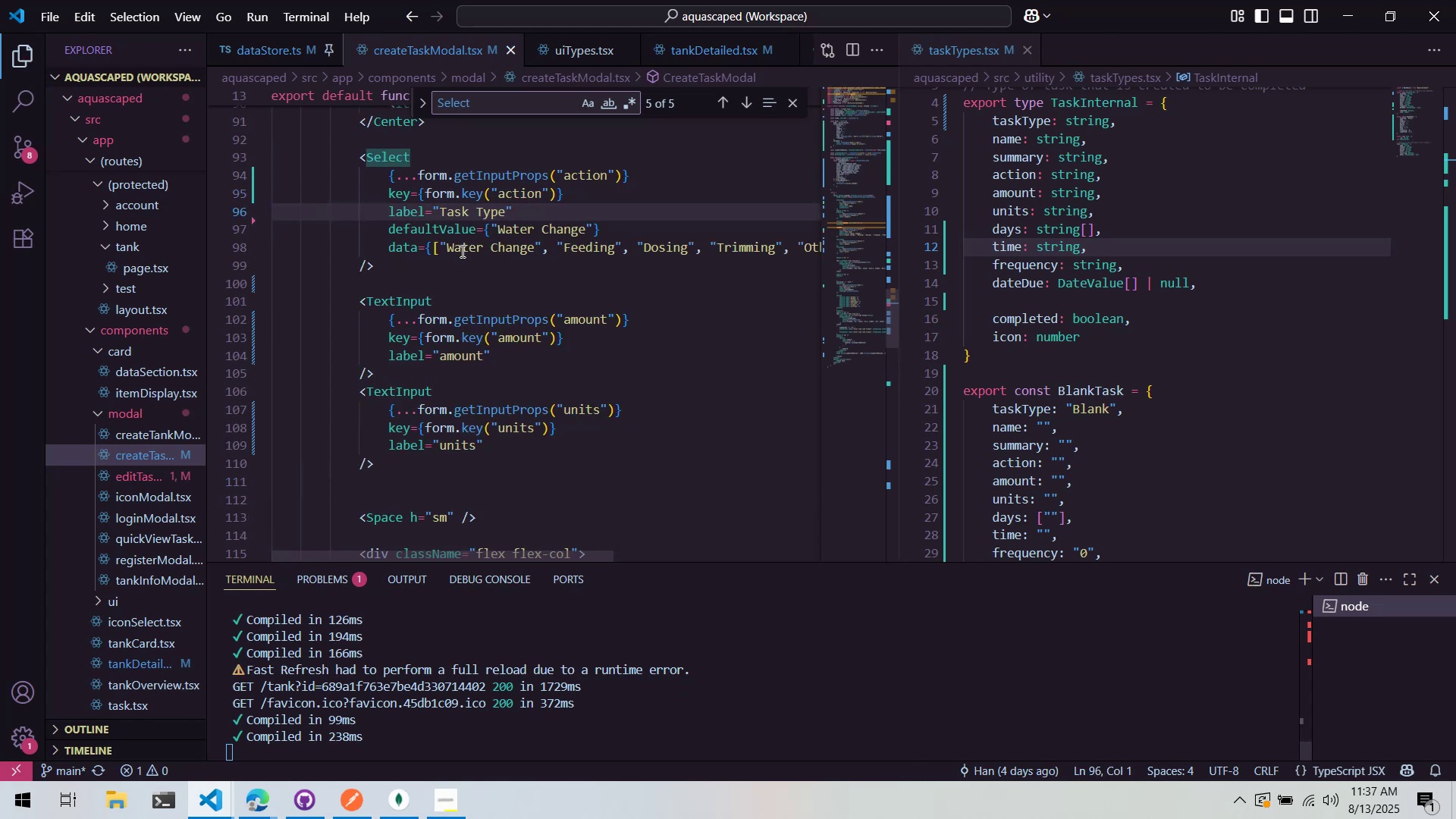 
mouse_move([57, 66])
 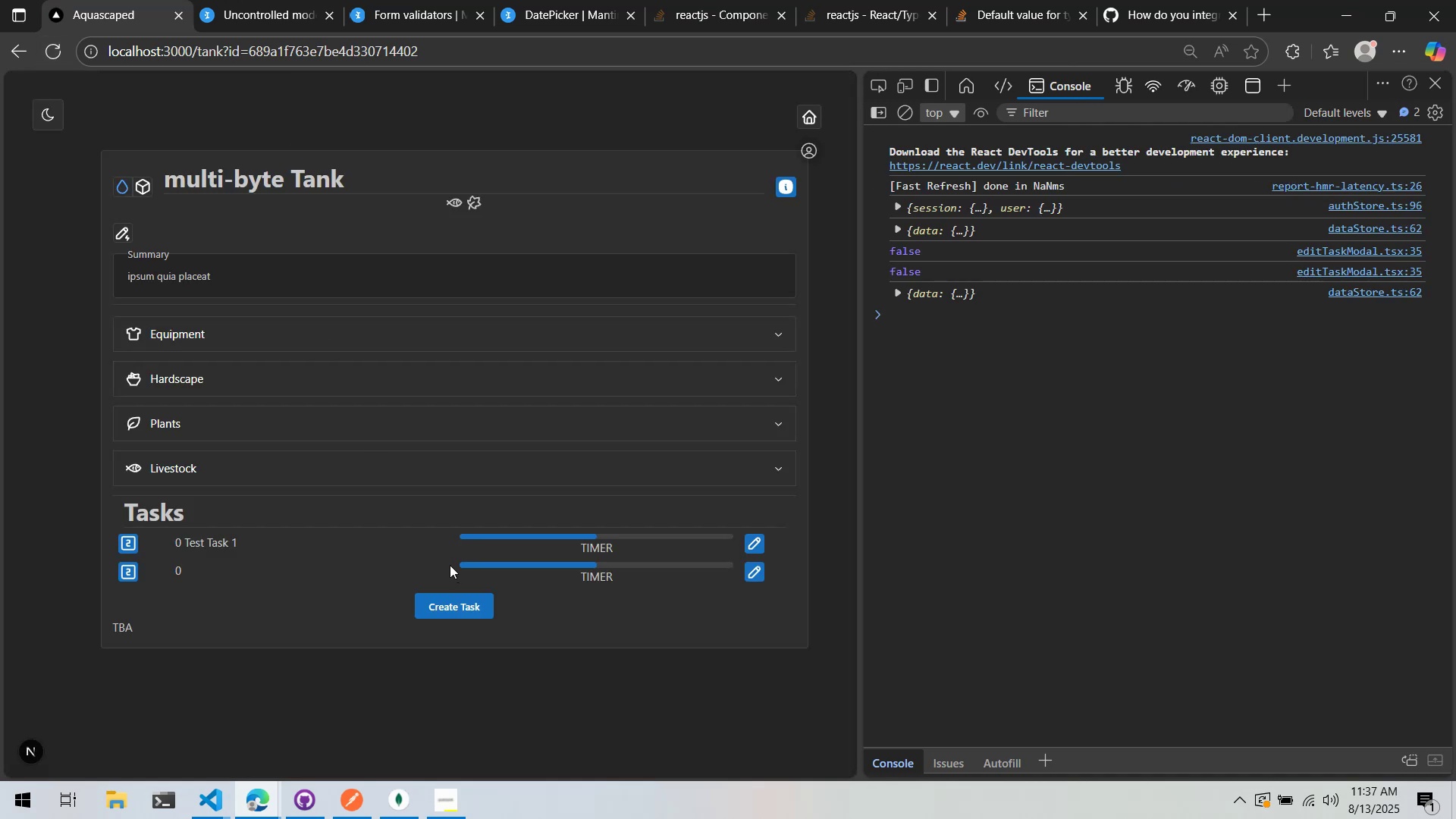 
left_click([457, 601])
 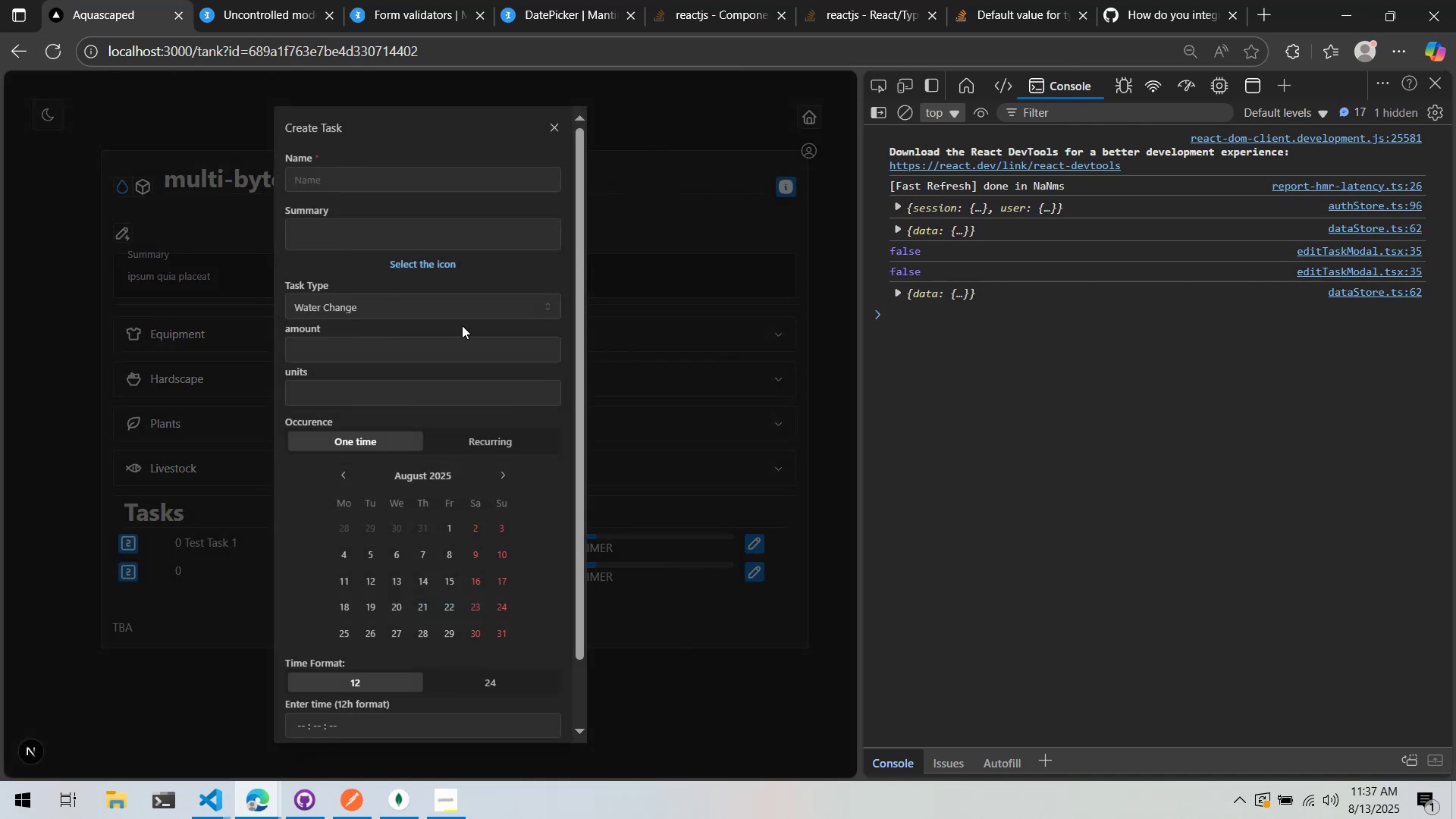 
left_click([425, 176])
 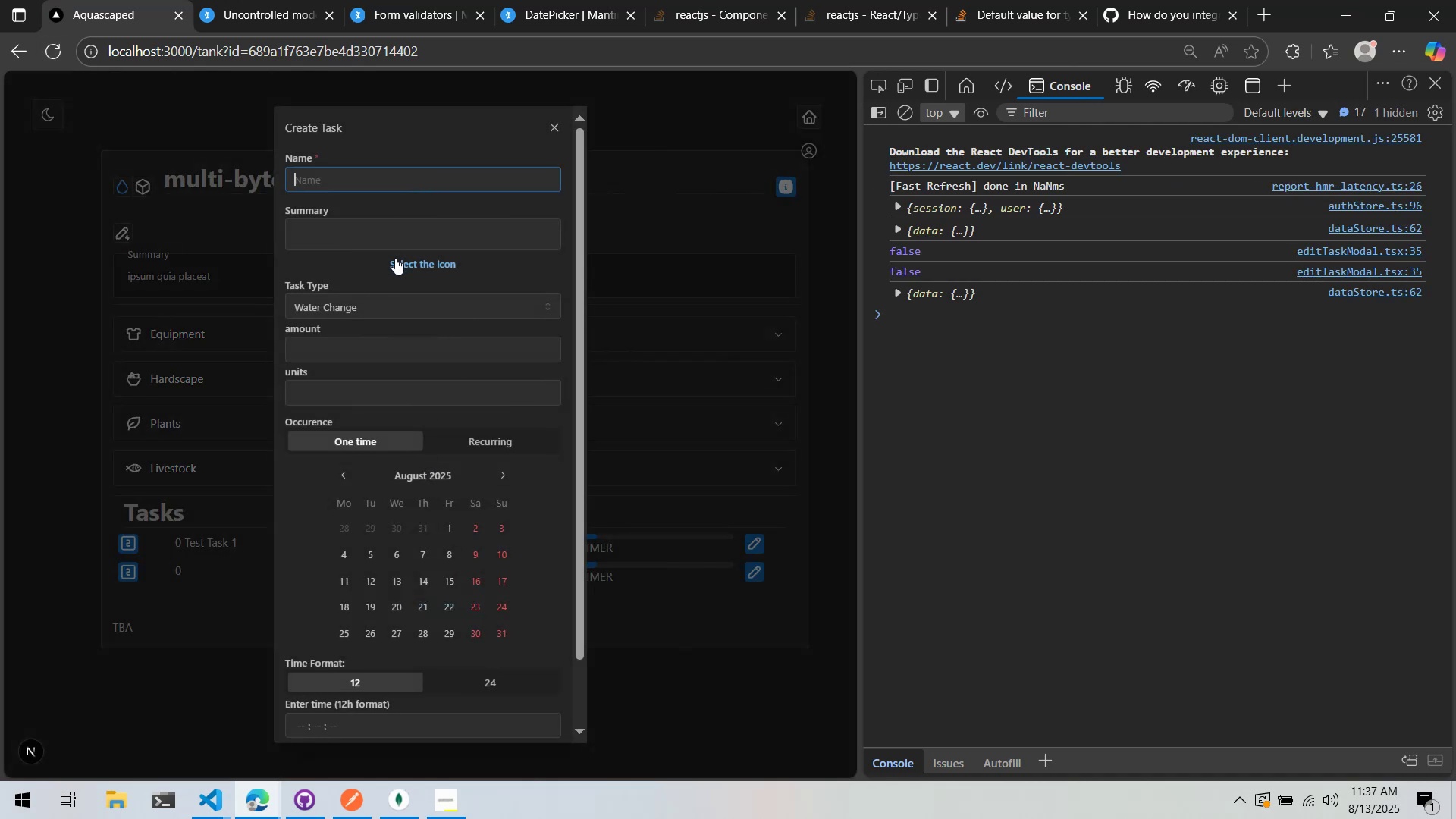 
type(123)
 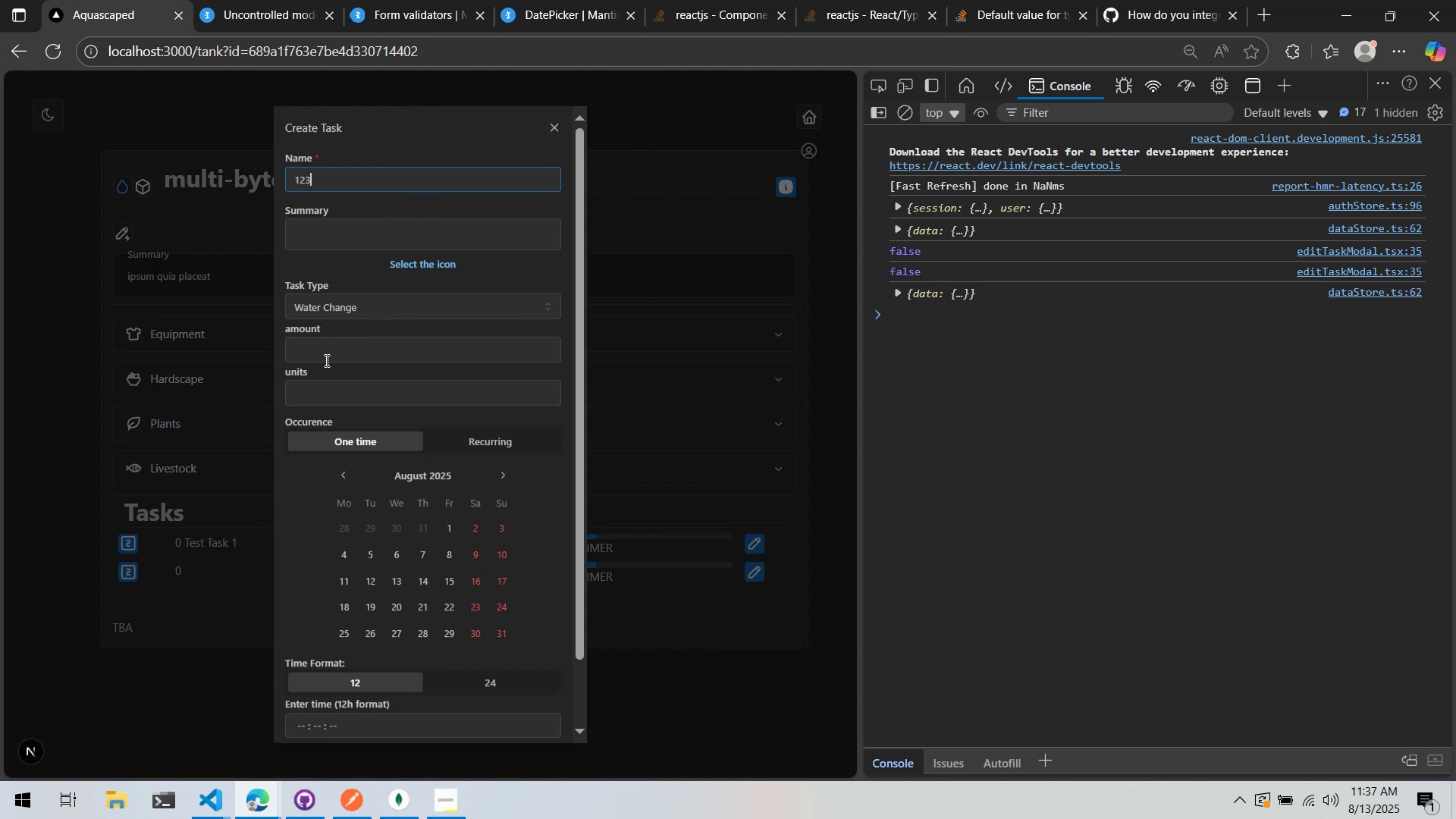 
left_click([357, 312])
 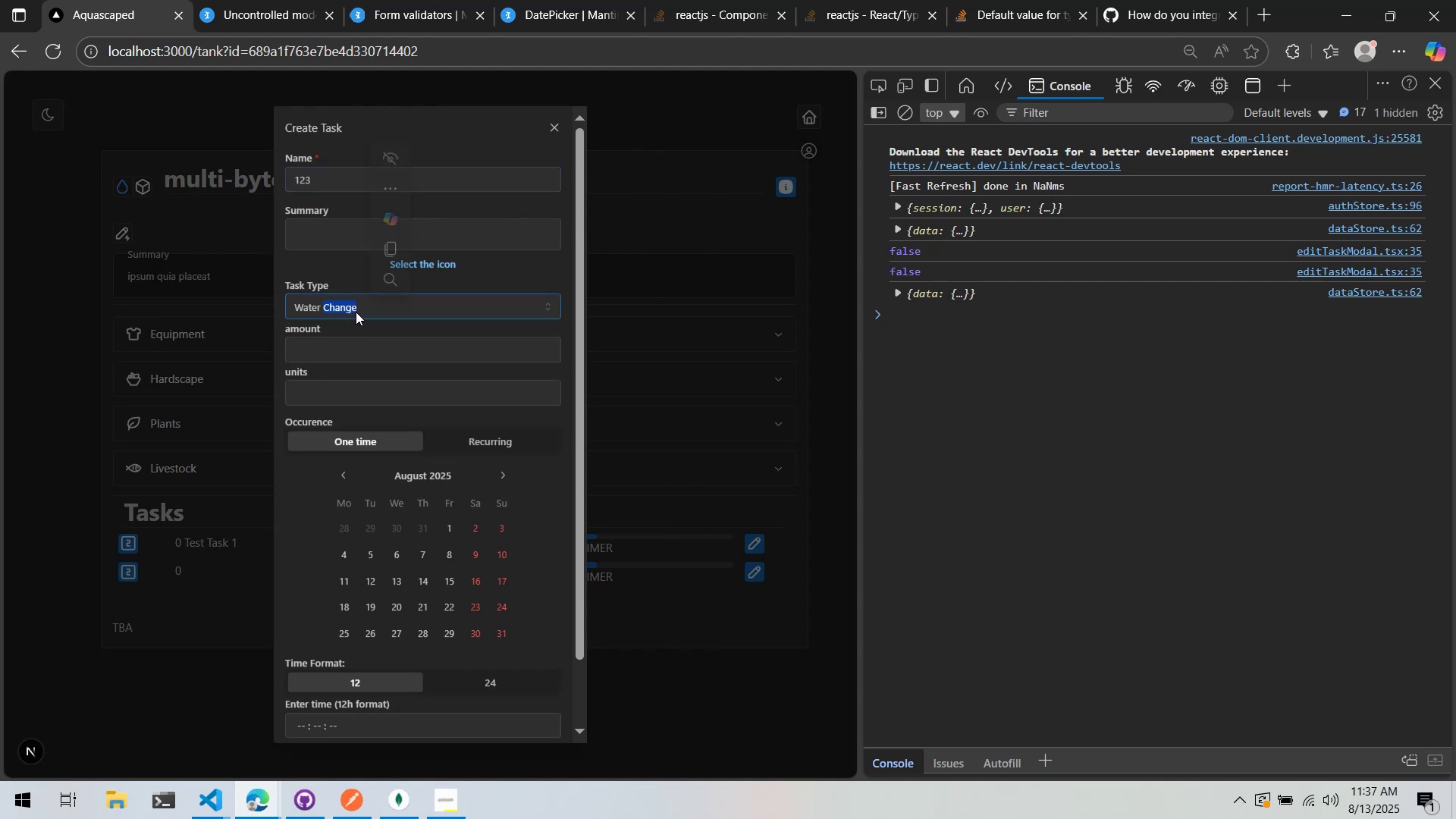 
scroll: coordinate [428, 454], scroll_direction: down, amount: 5.0
 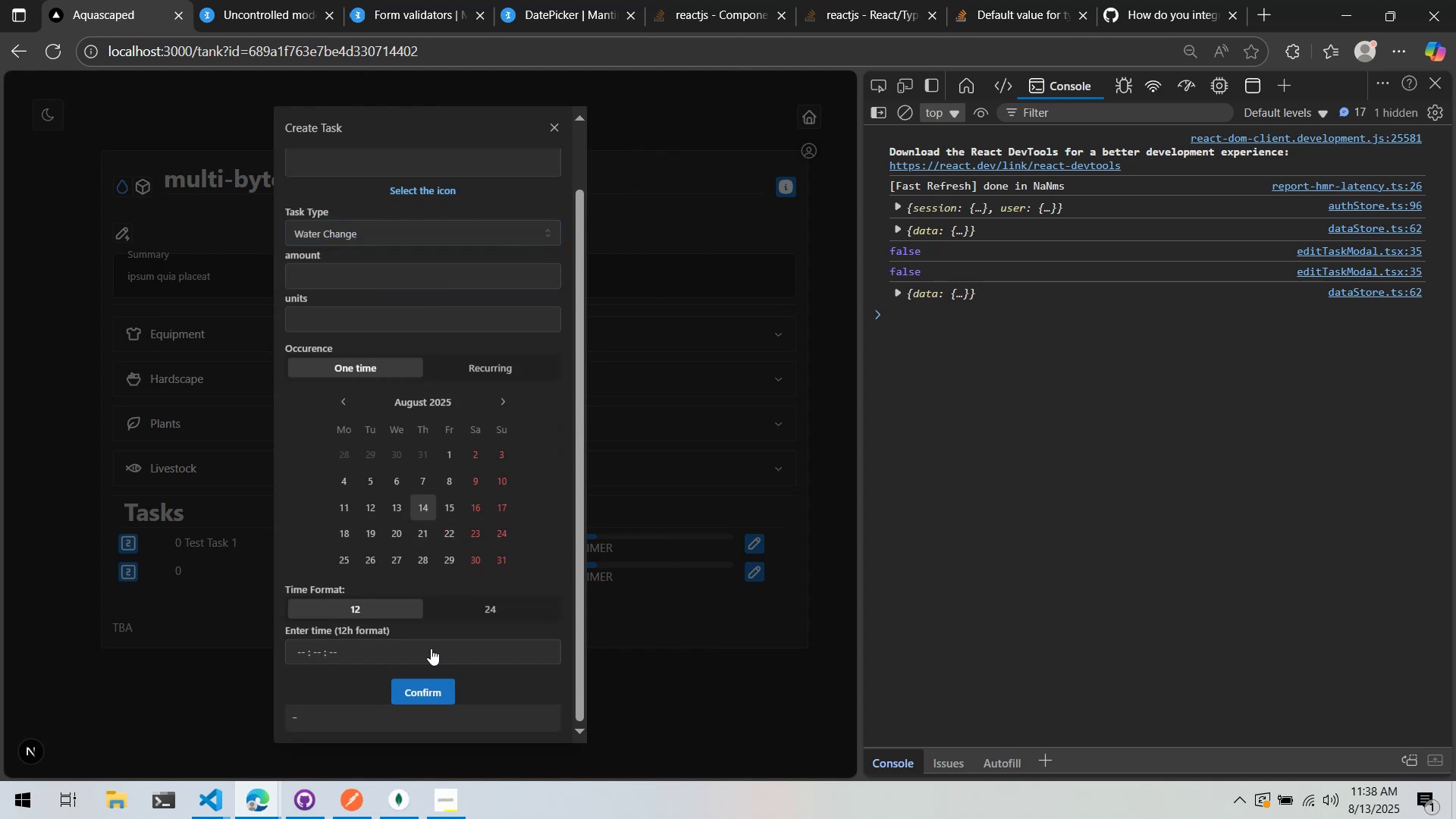 
left_click([431, 686])
 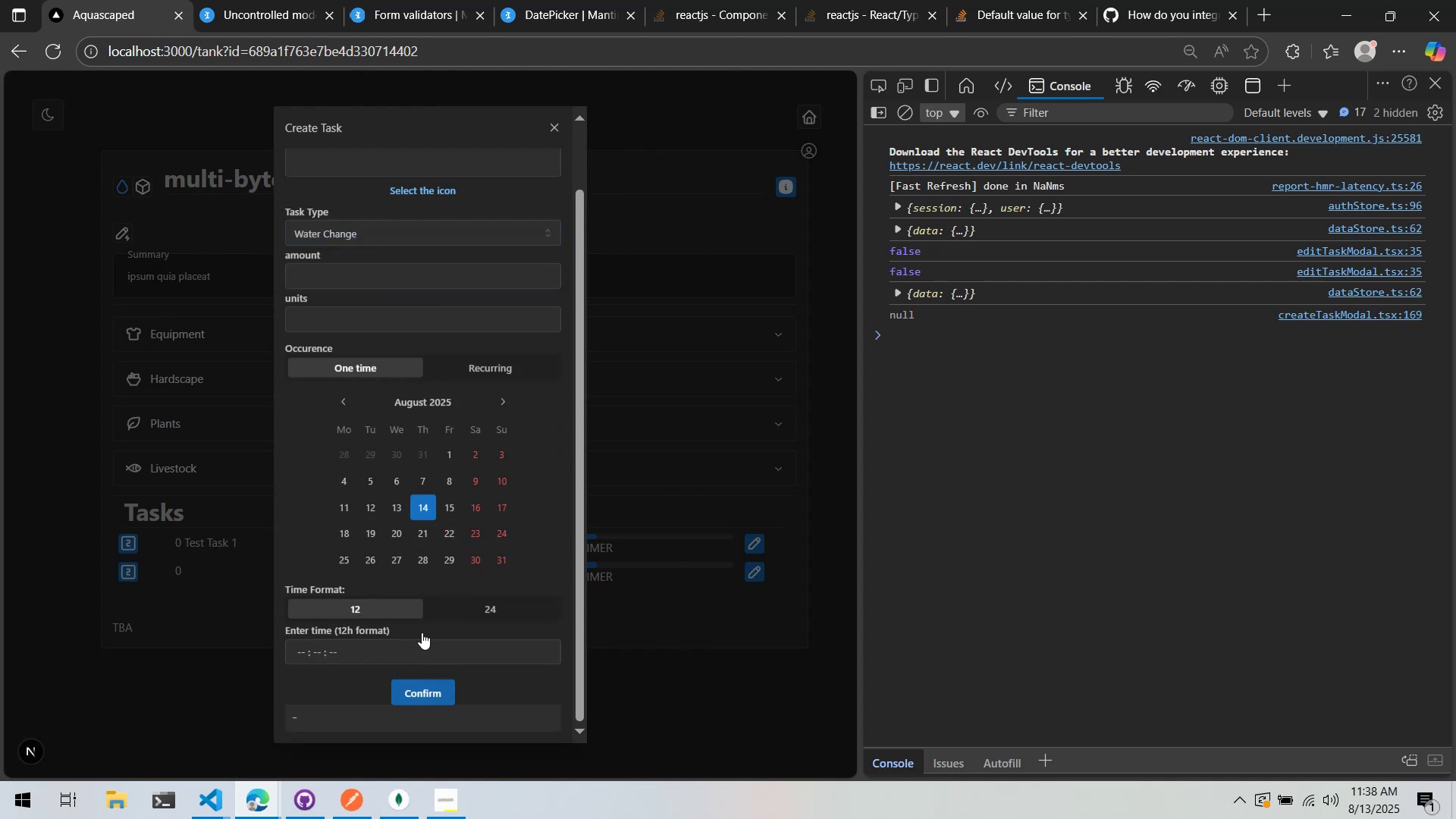 
scroll: coordinate [431, 602], scroll_direction: none, amount: 0.0
 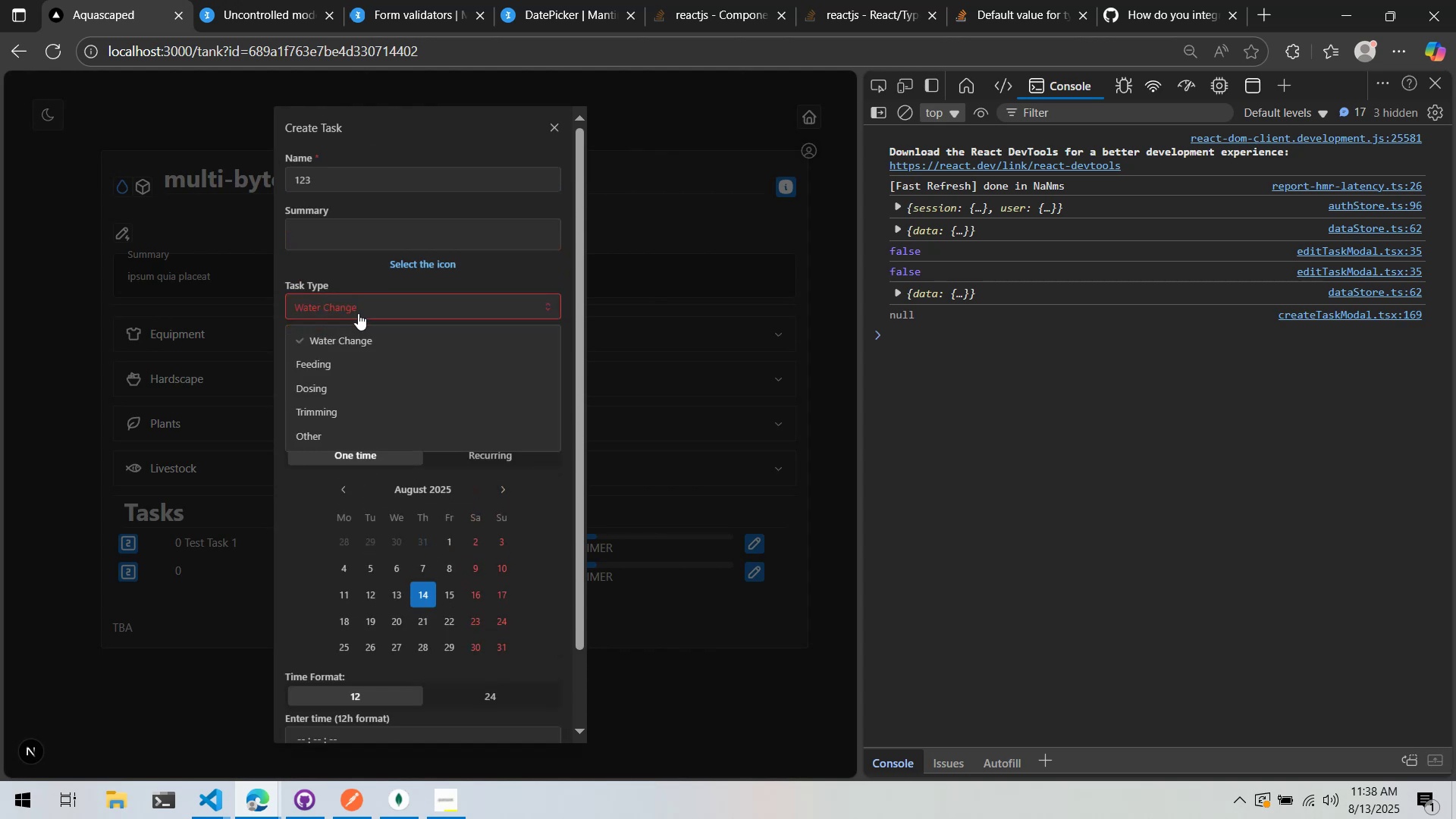 
double_click([343, 340])
 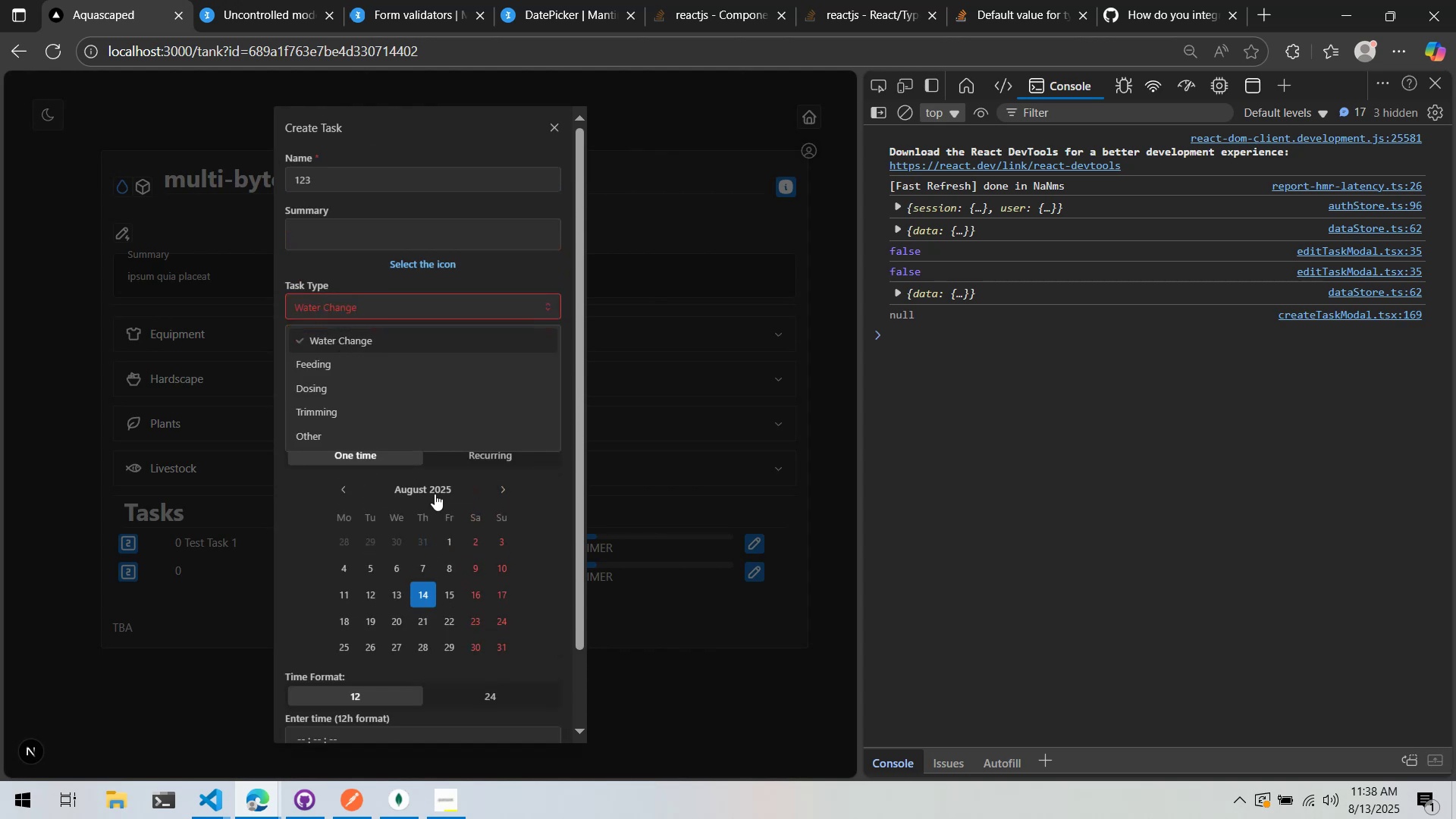 
scroll: coordinate [441, 525], scroll_direction: down, amount: 4.0
 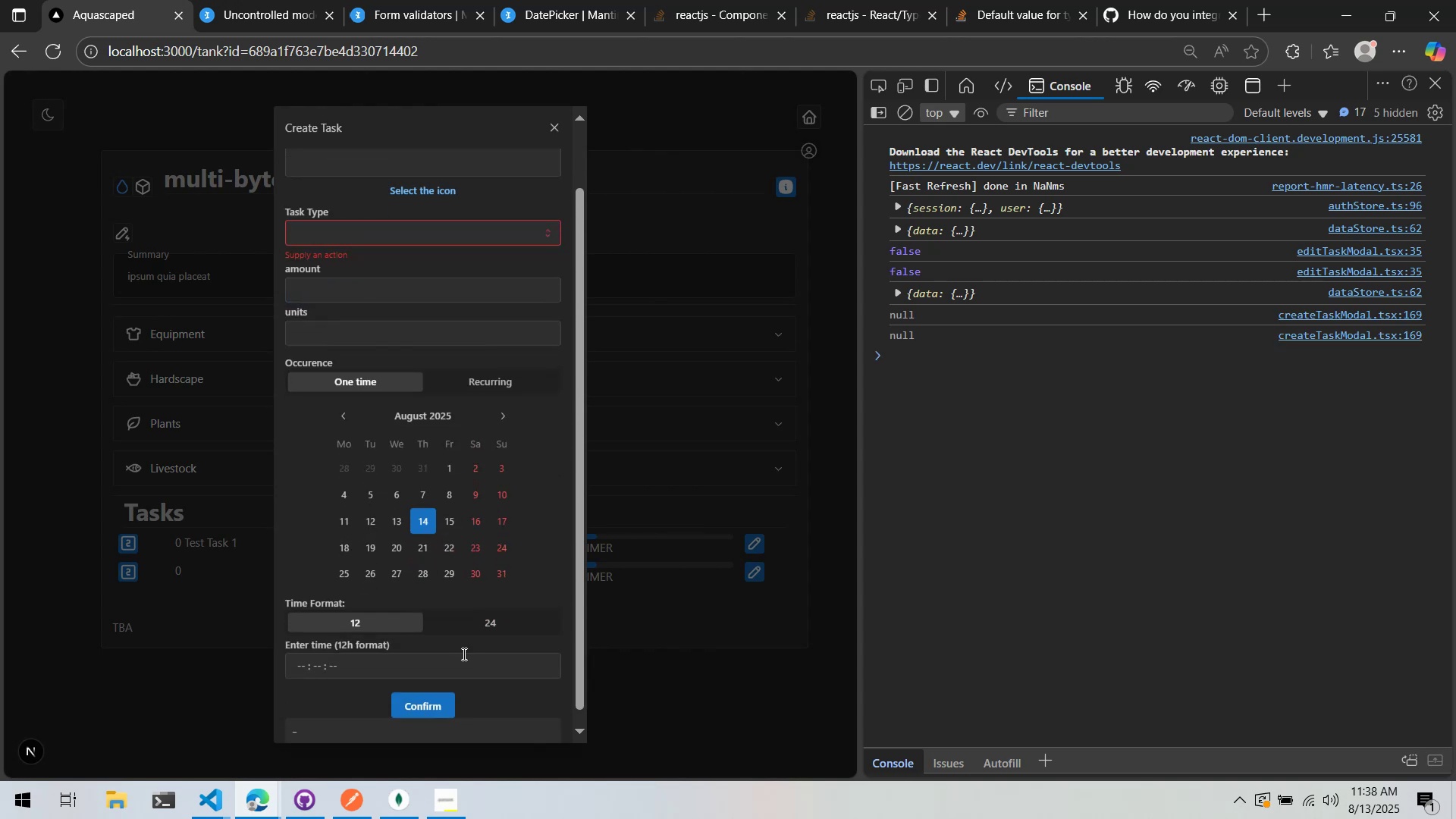 
left_click([430, 234])
 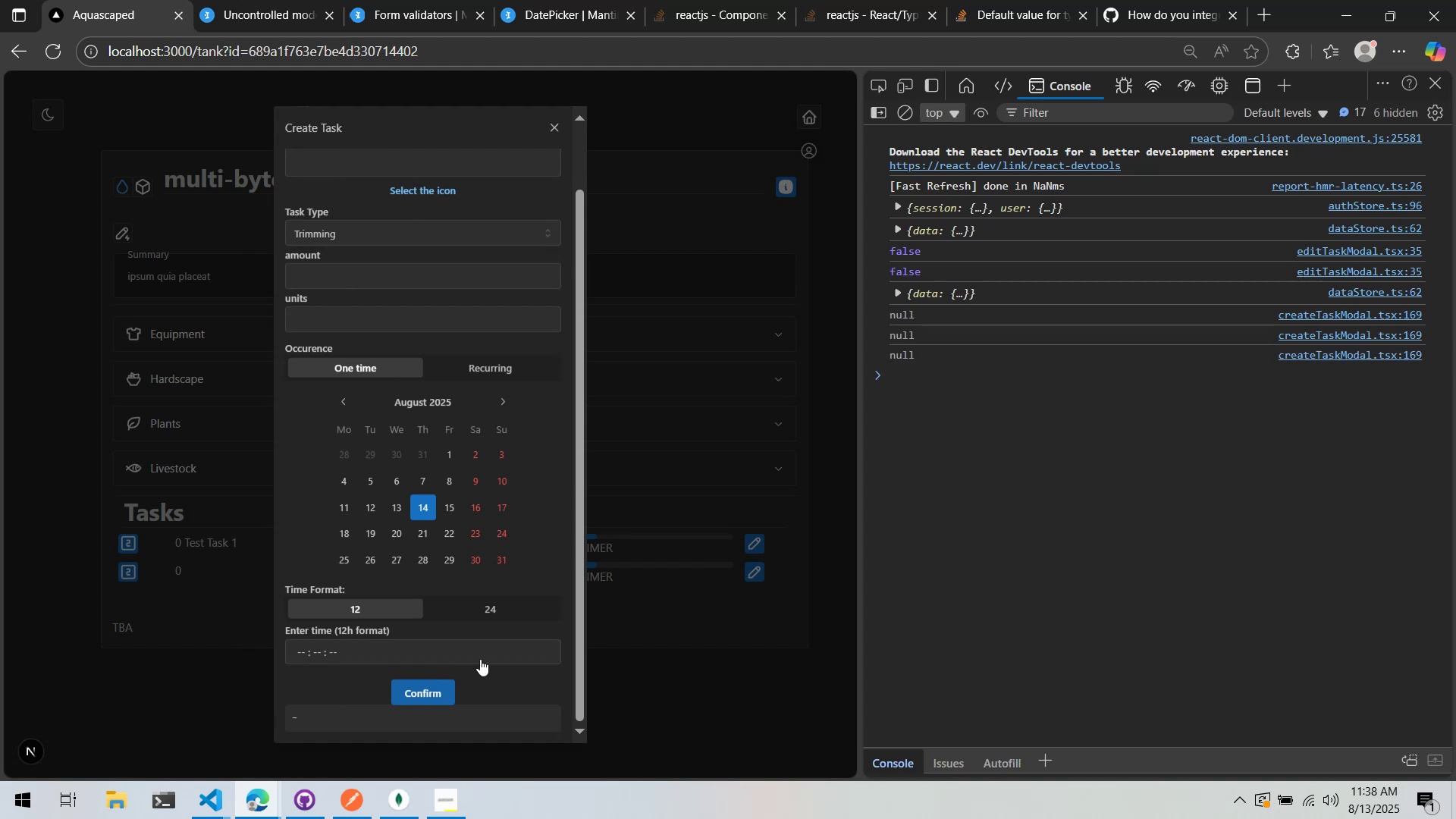 
scroll: coordinate [483, 541], scroll_direction: down, amount: 4.0
 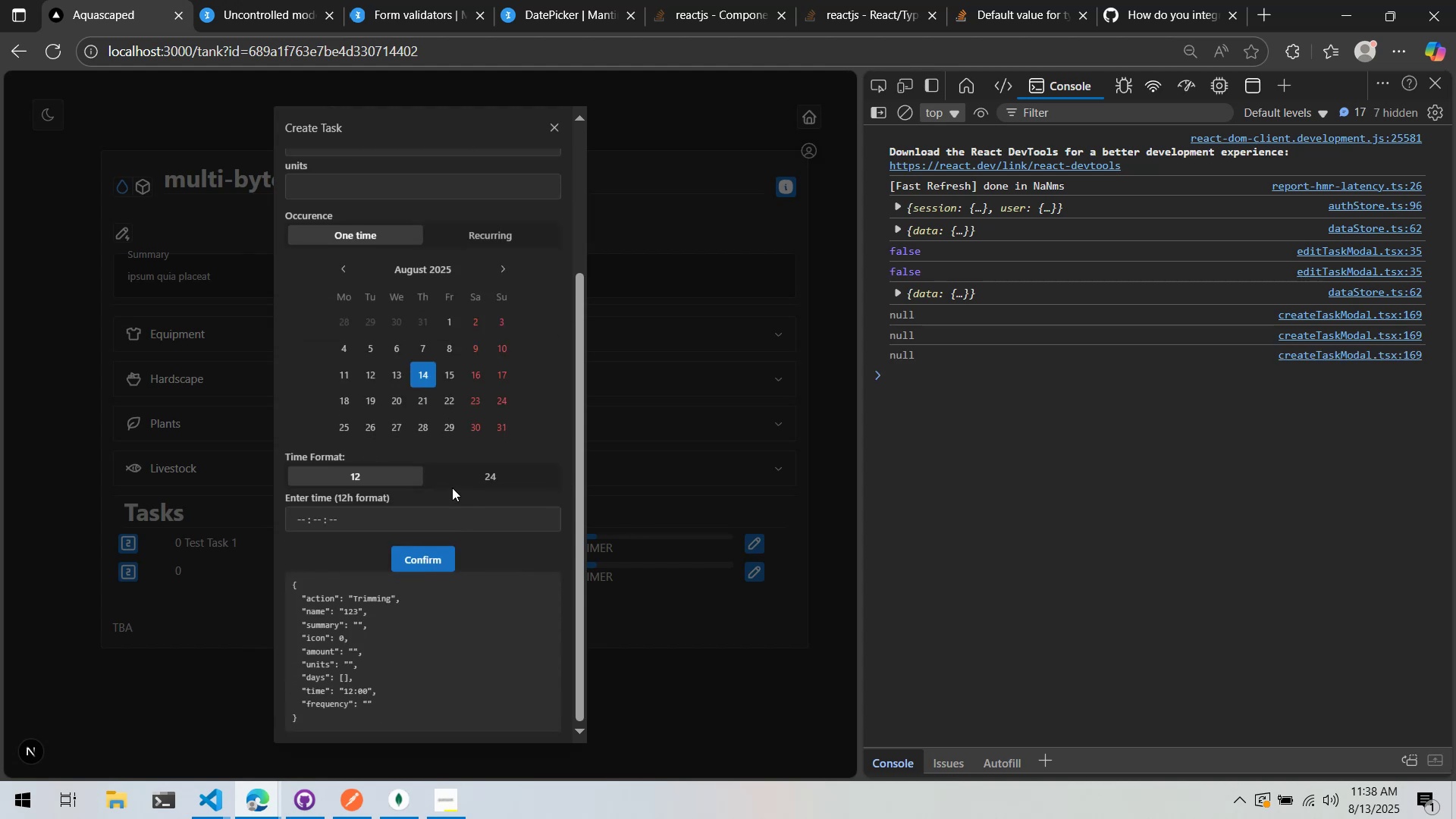 
wait(12.55)
 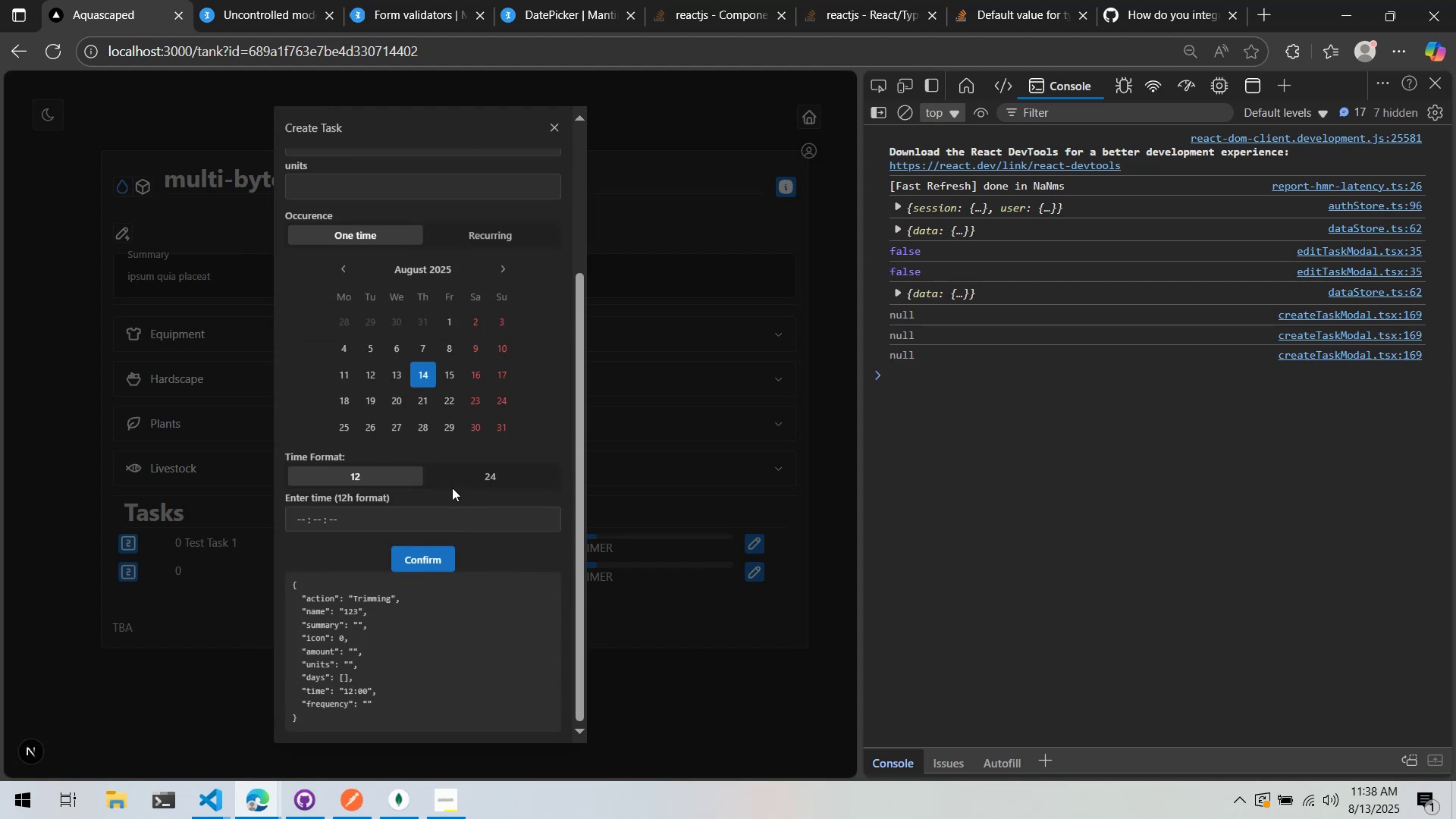 
left_click([1144, 0])
 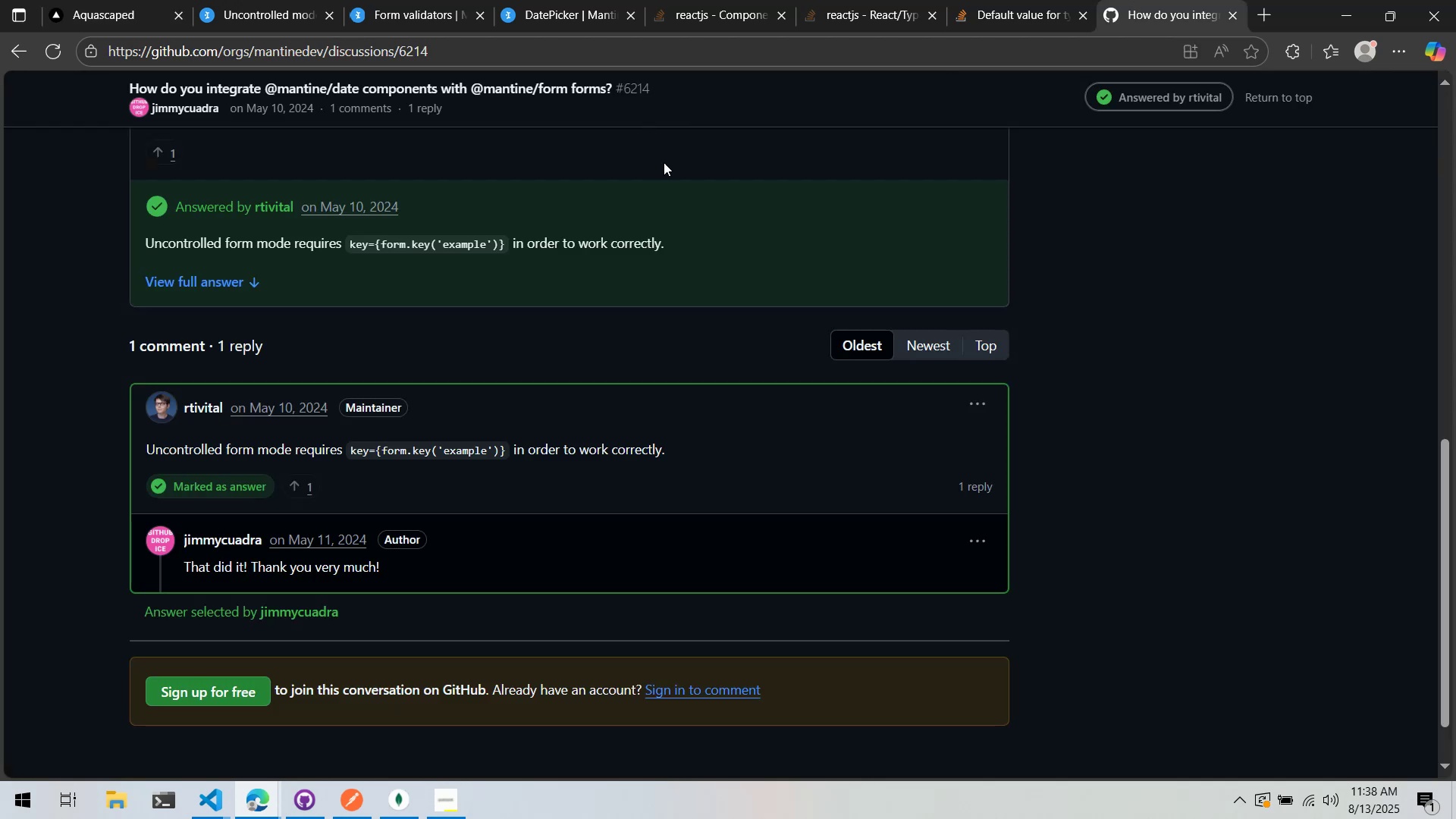 
scroll: coordinate [654, 212], scroll_direction: up, amount: 7.0
 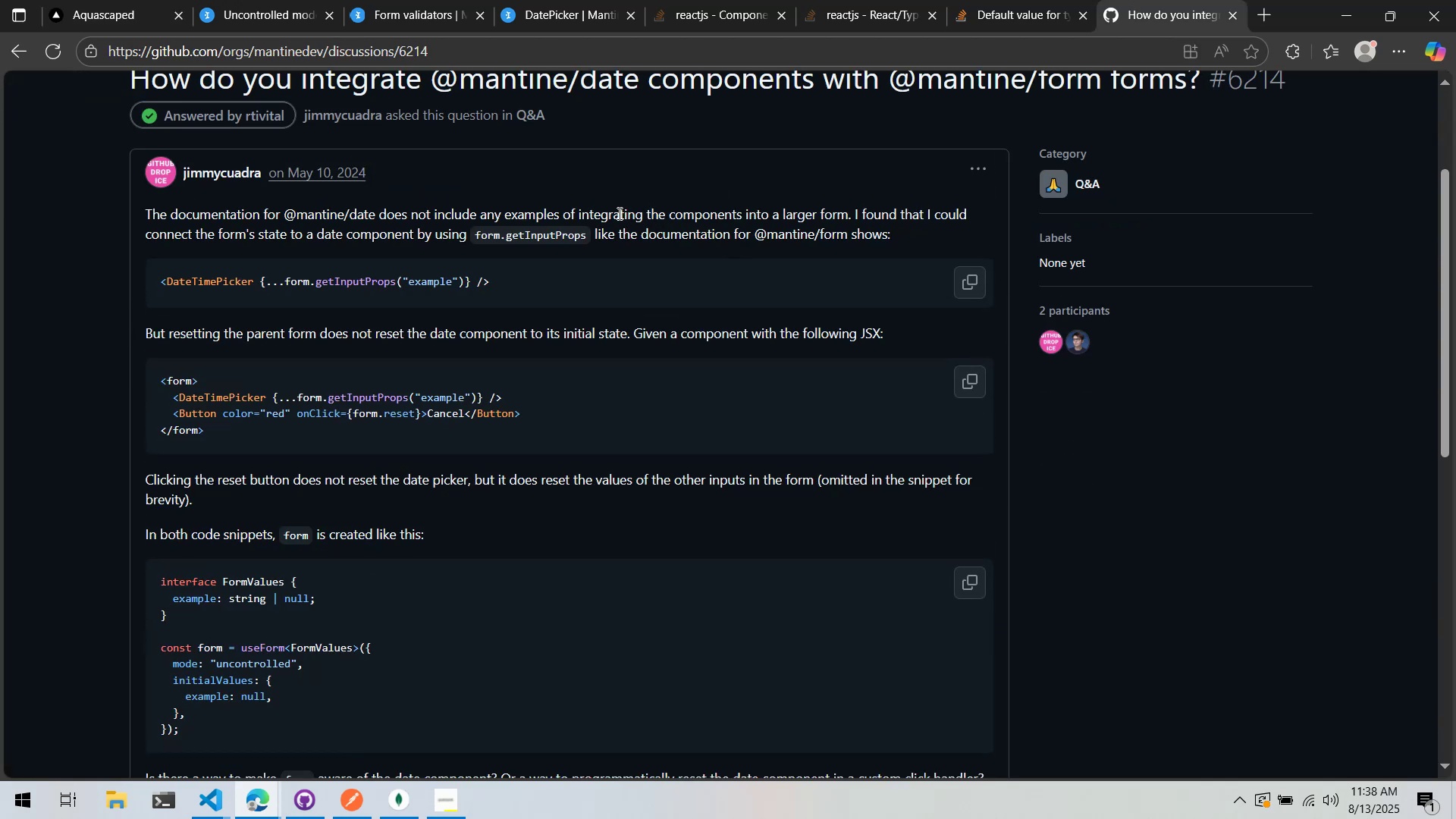 
wait(9.78)
 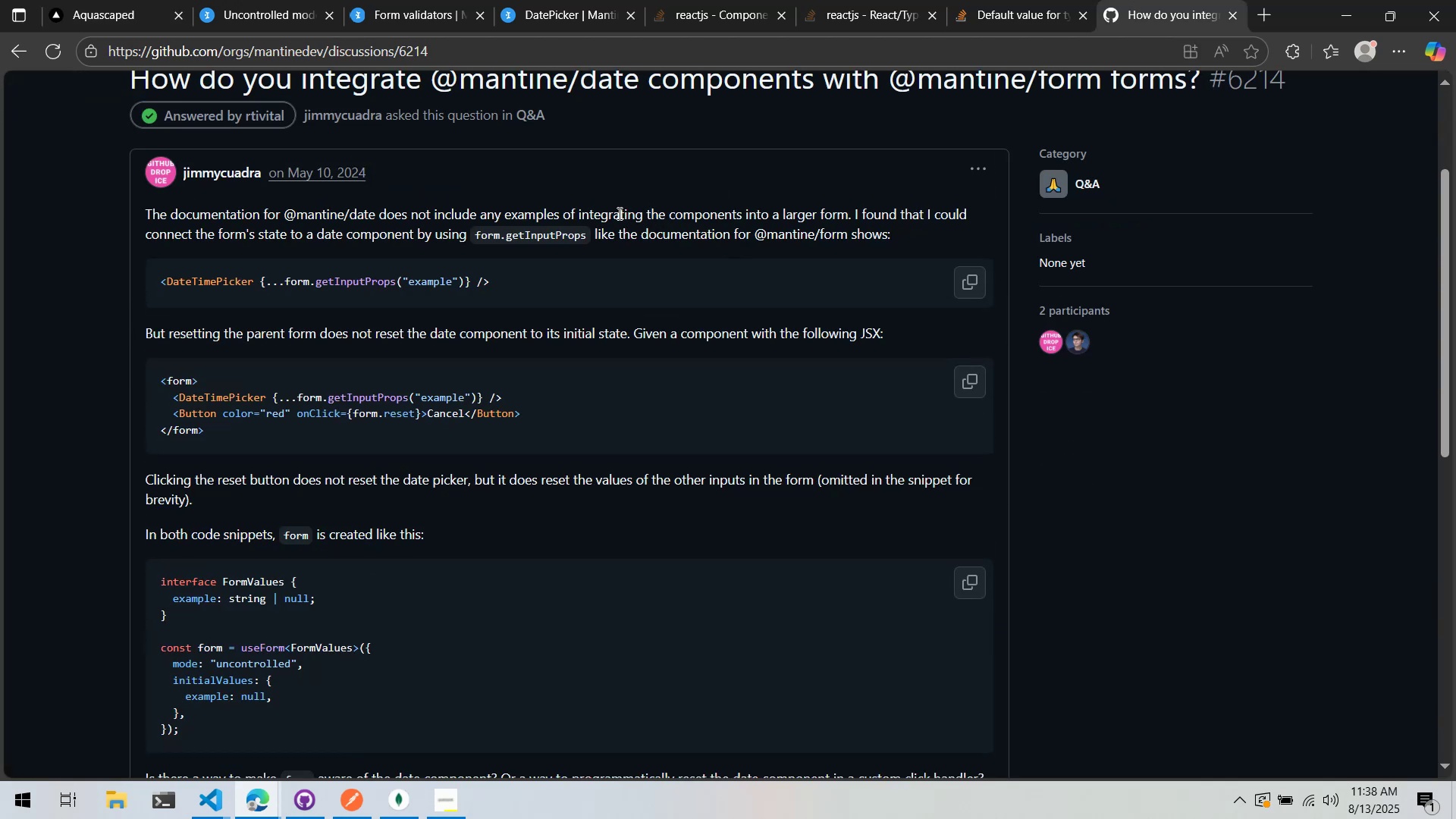 
scroll: coordinate [492, 340], scroll_direction: down, amount: 1.0
 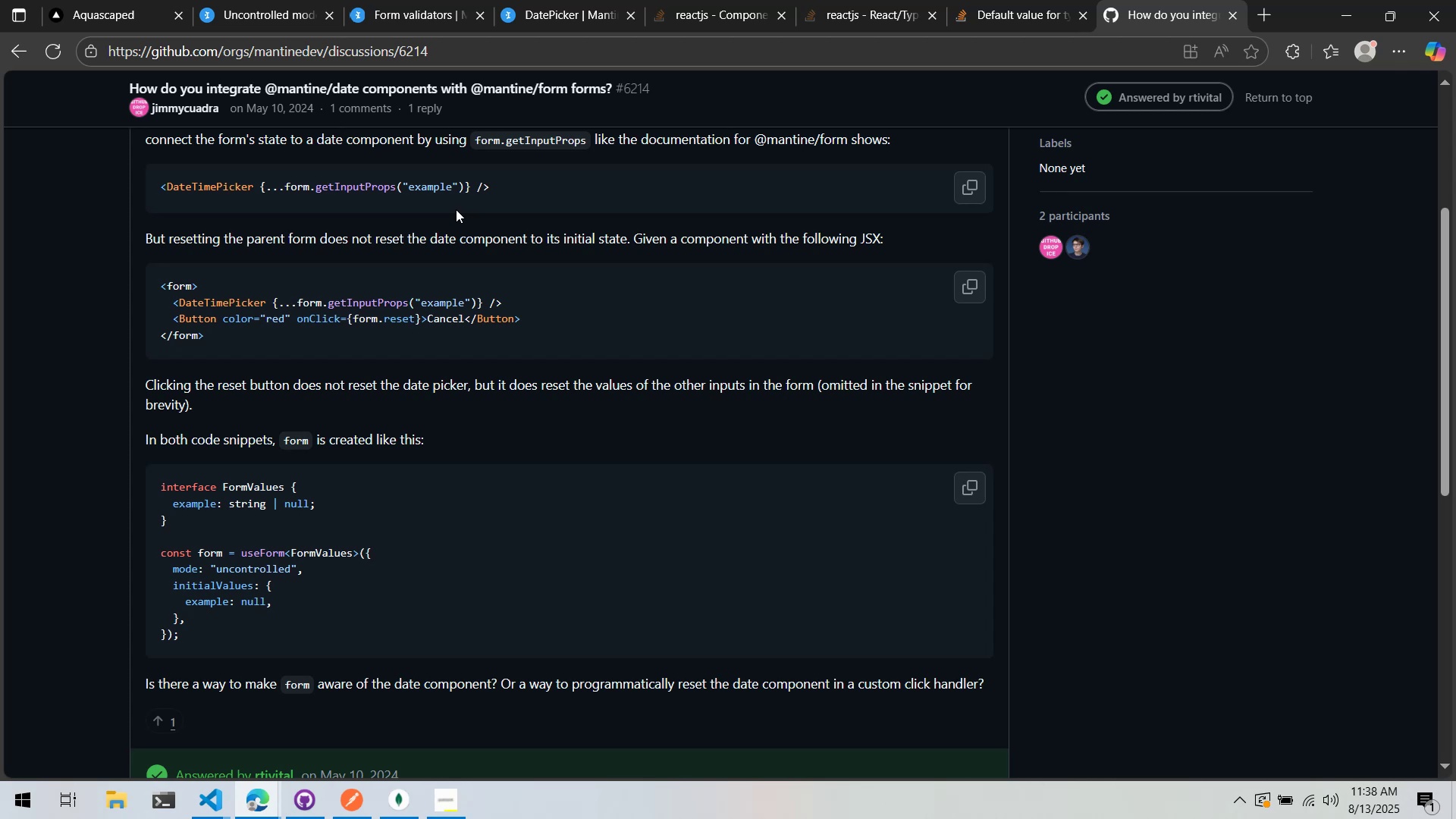 
wait(14.07)
 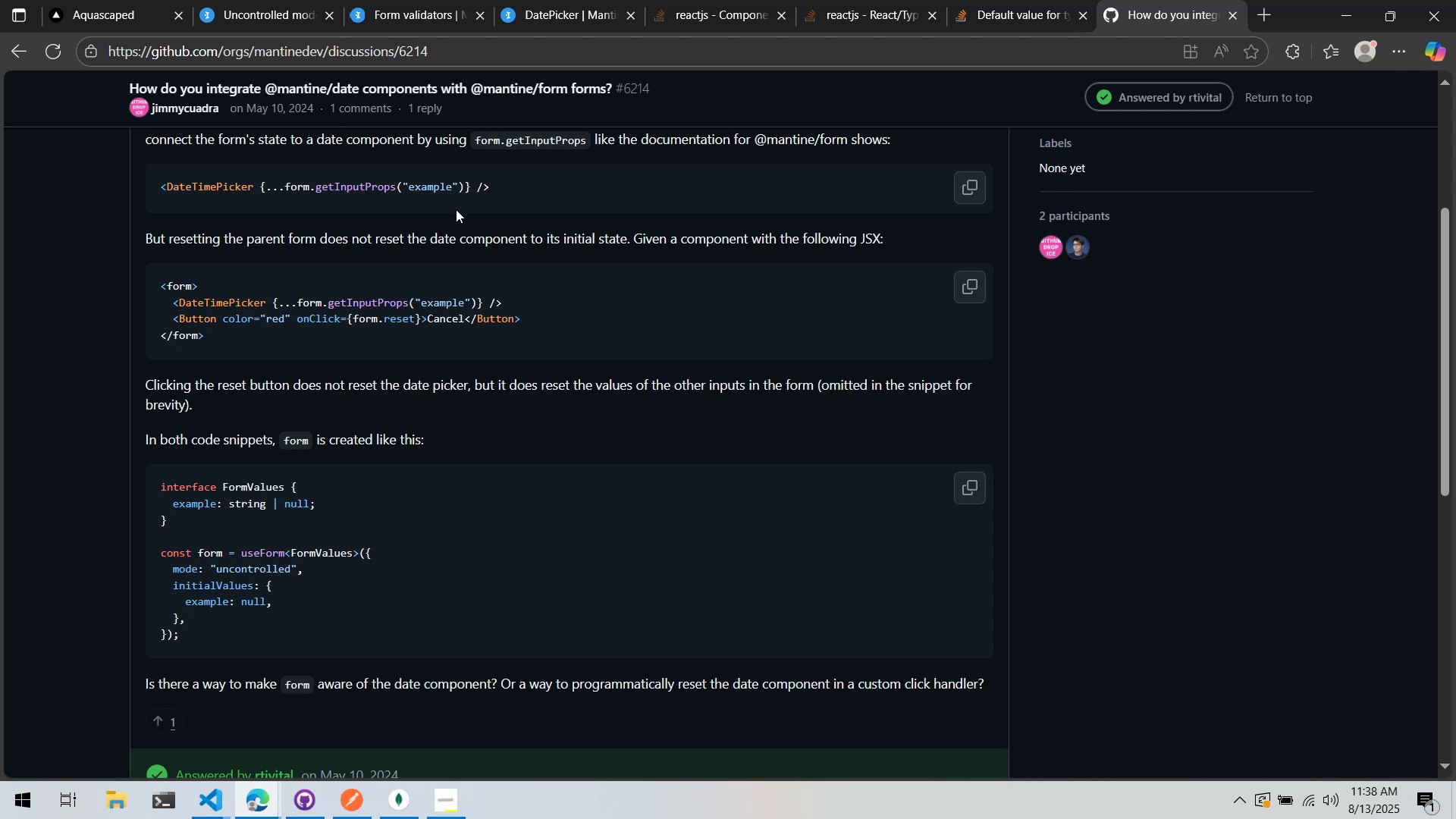 
scroll: coordinate [509, 198], scroll_direction: down, amount: 5.0
 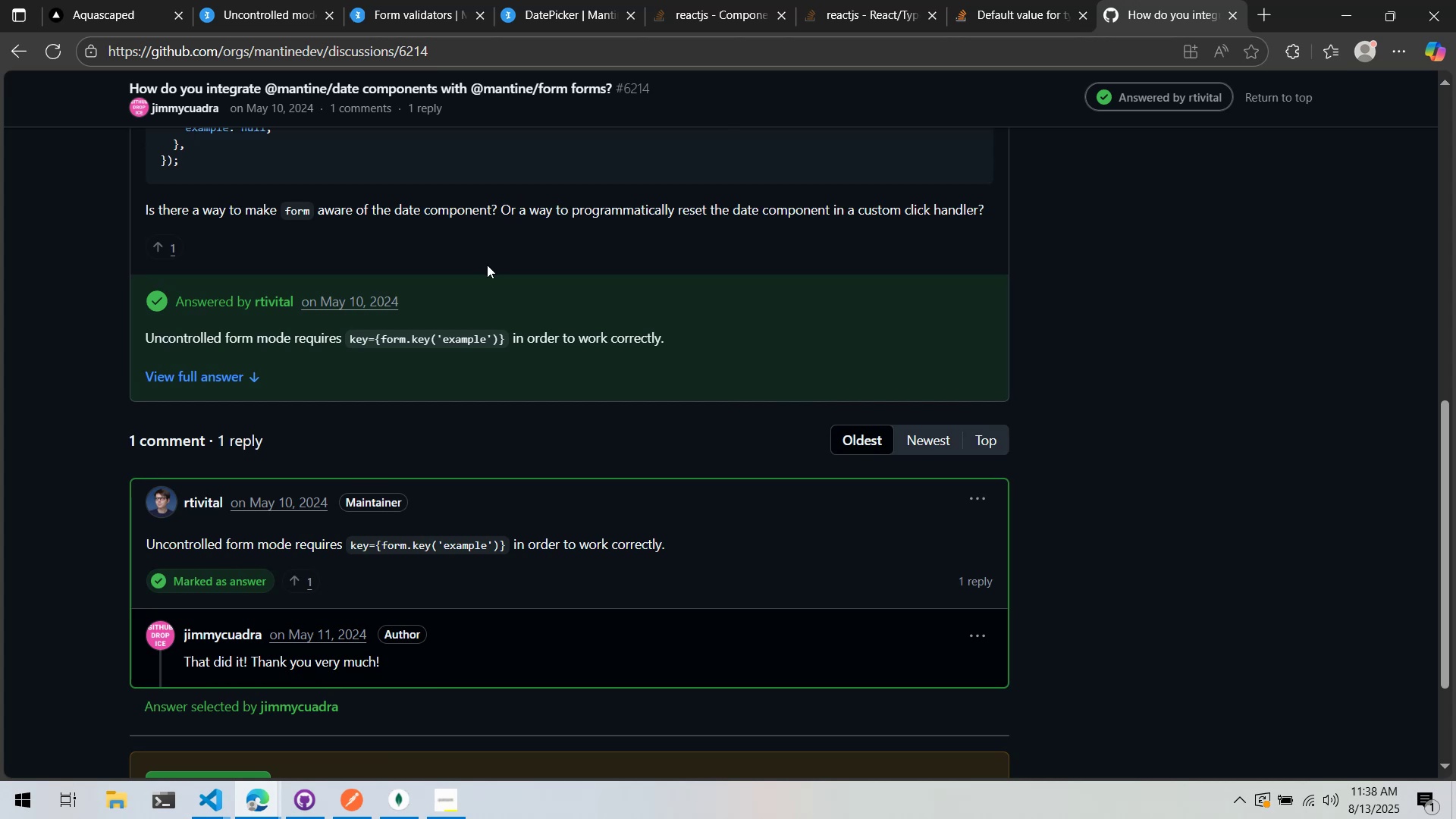 
scroll: coordinate [466, 284], scroll_direction: up, amount: 4.0
 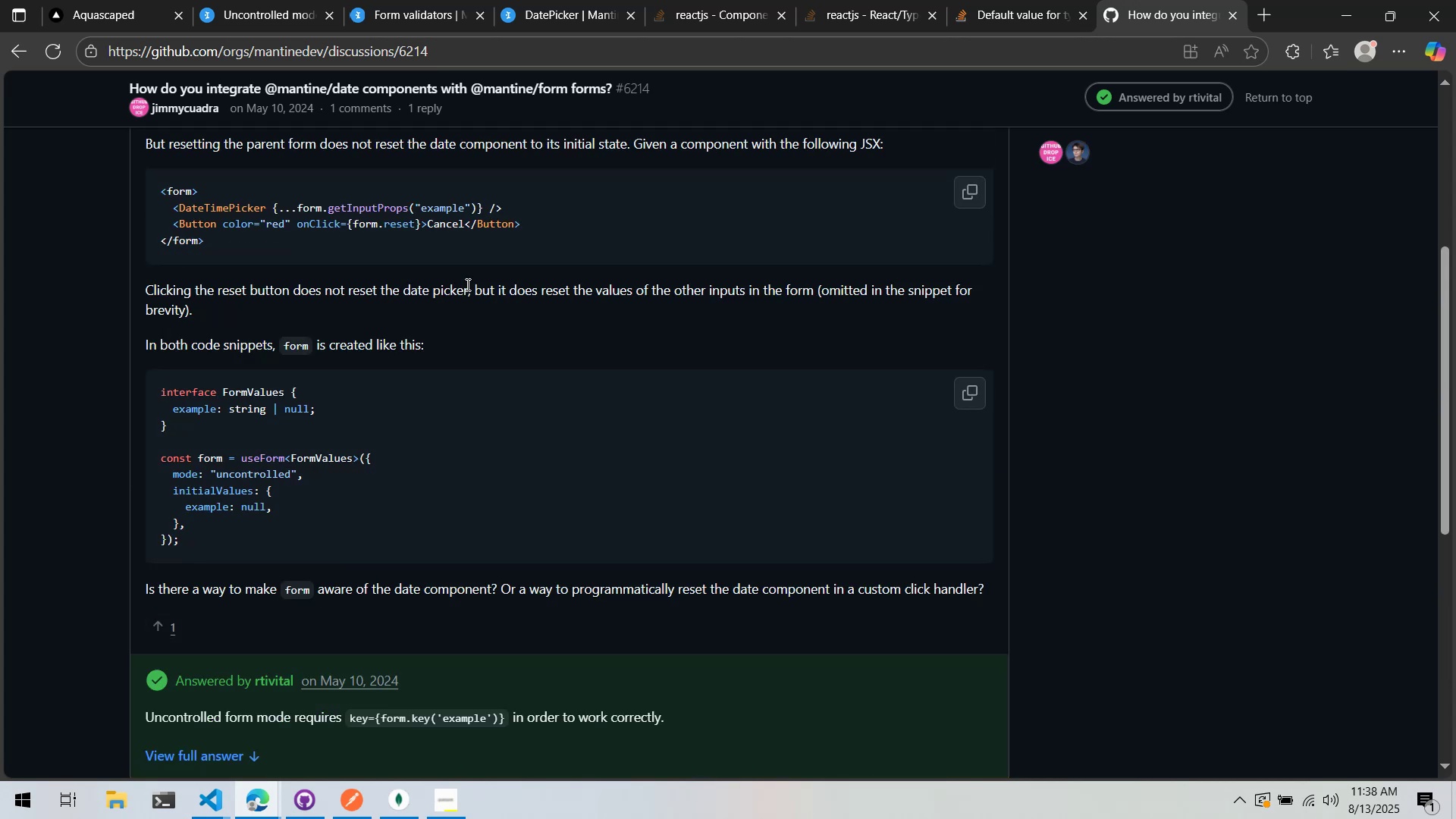 
key(Alt+AltLeft)
 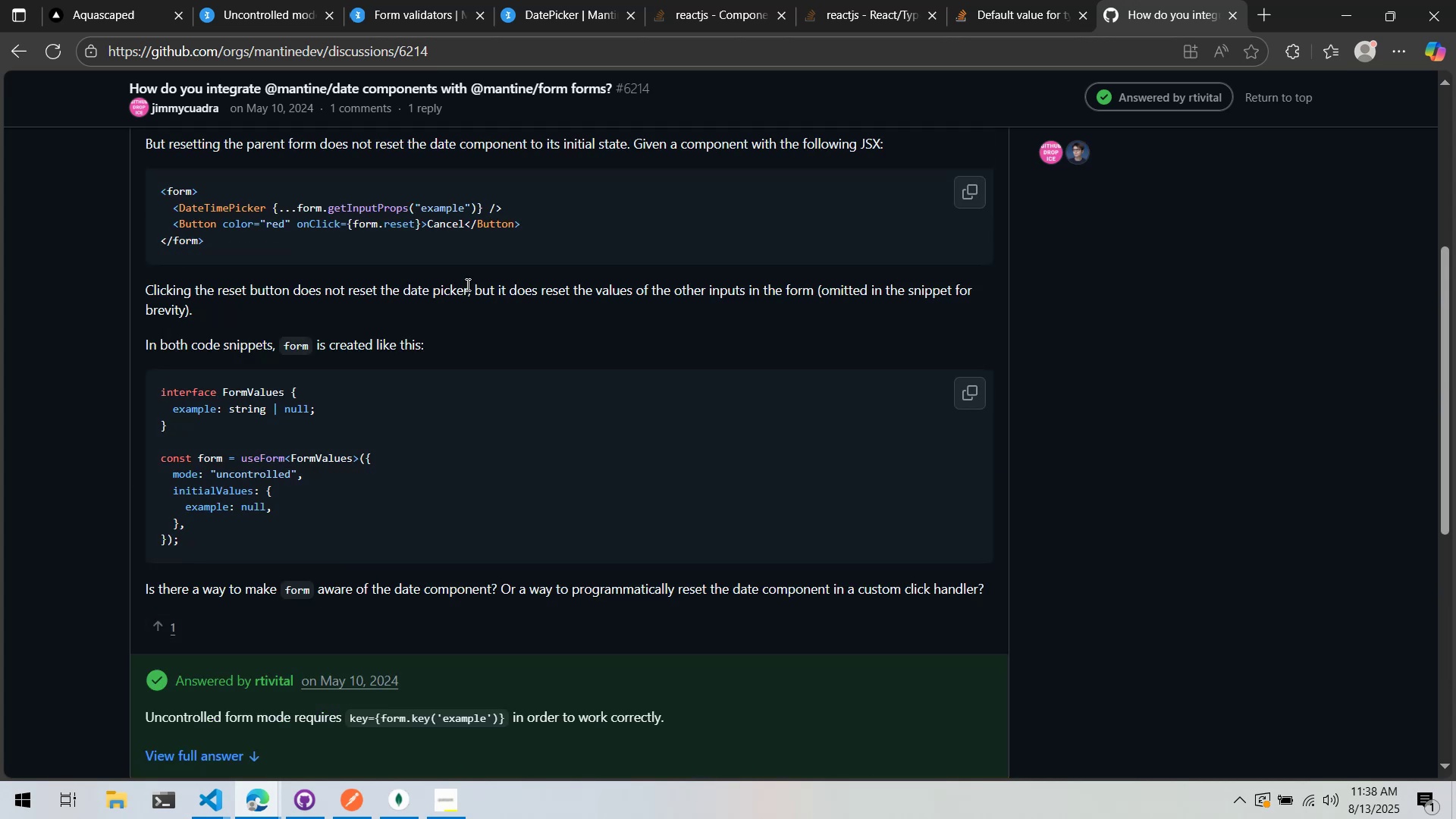 
key(Alt+Tab)
 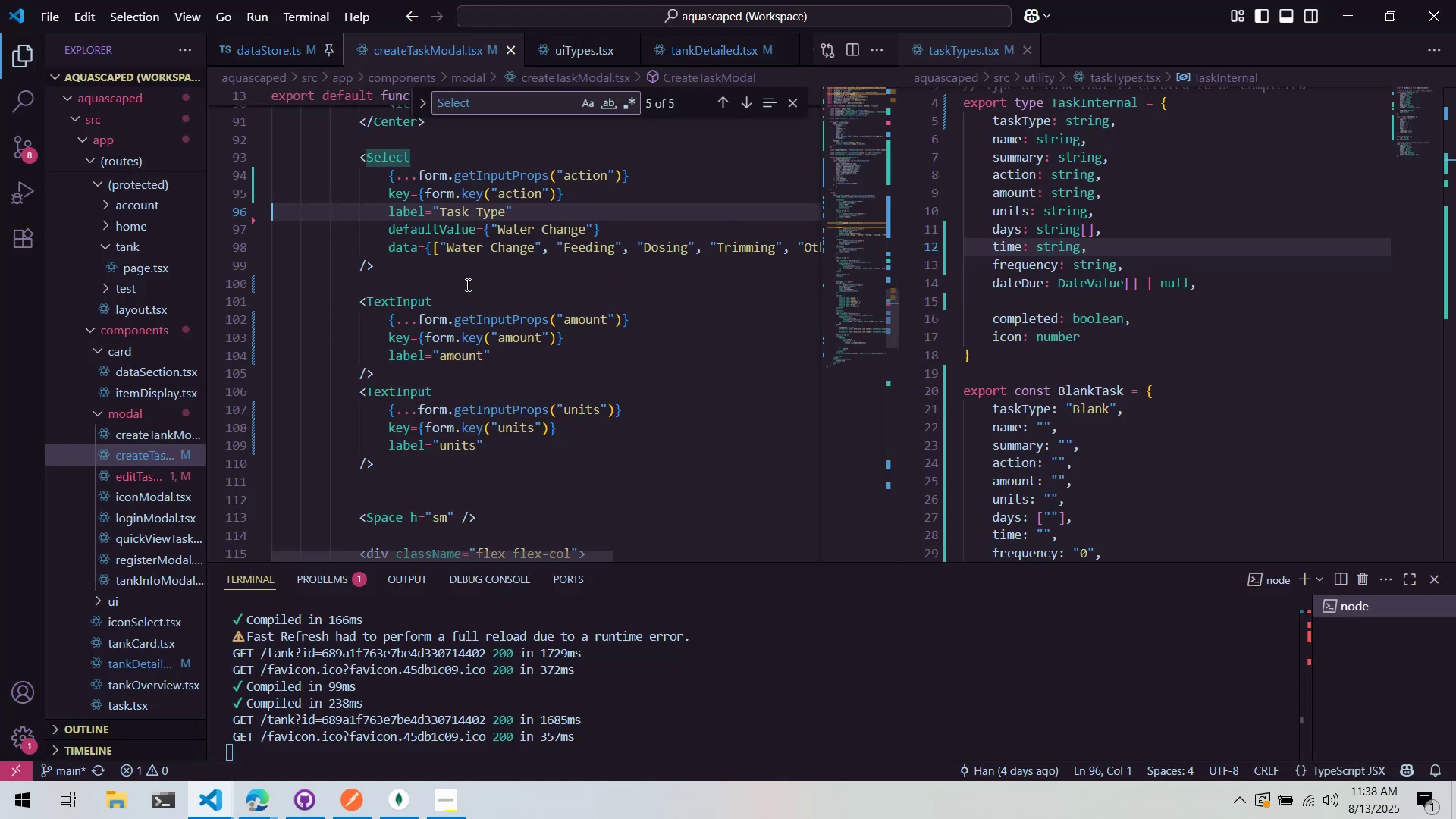 
scroll: coordinate [482, 268], scroll_direction: down, amount: 10.0
 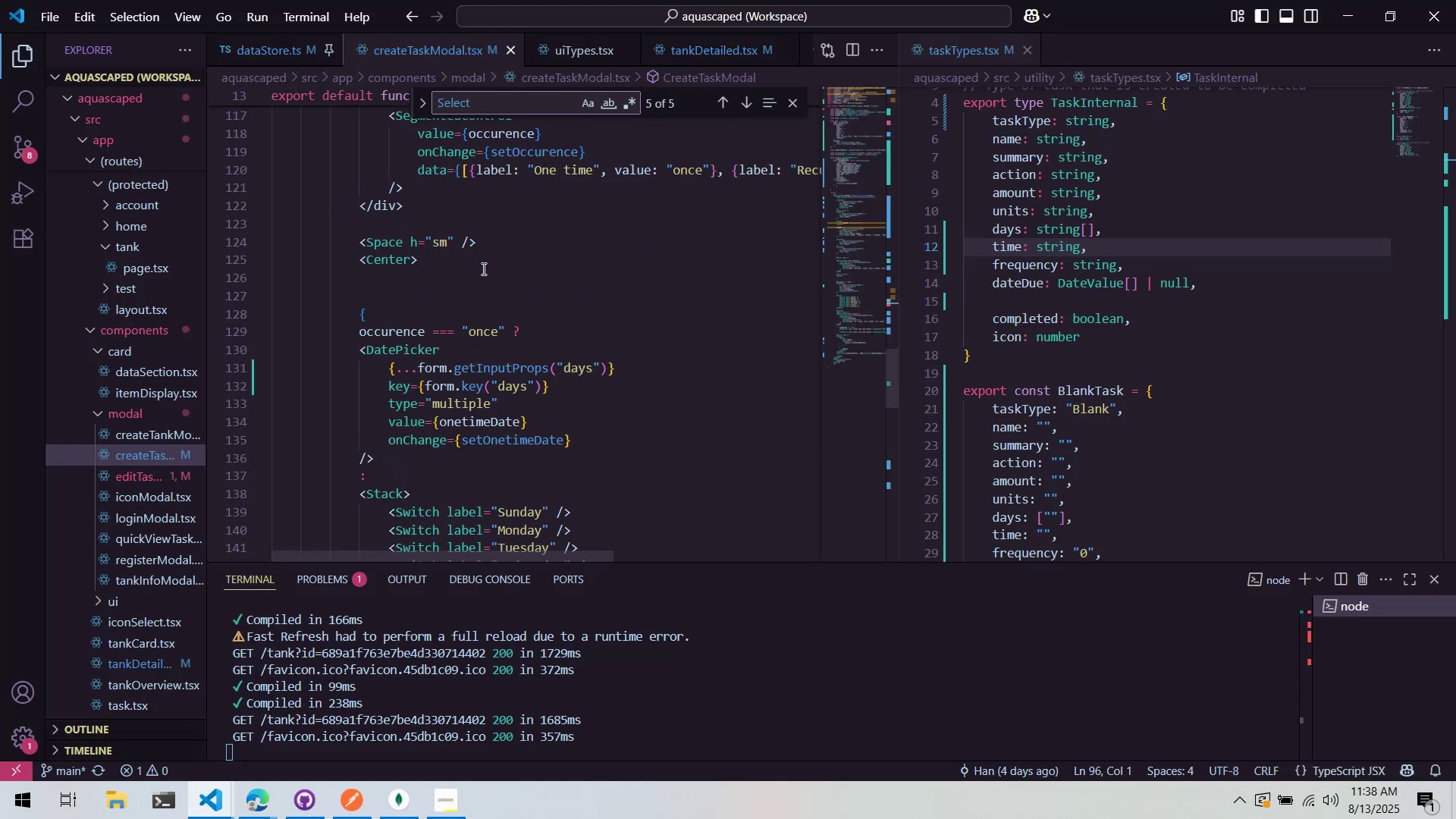 
key(Alt+AltLeft)
 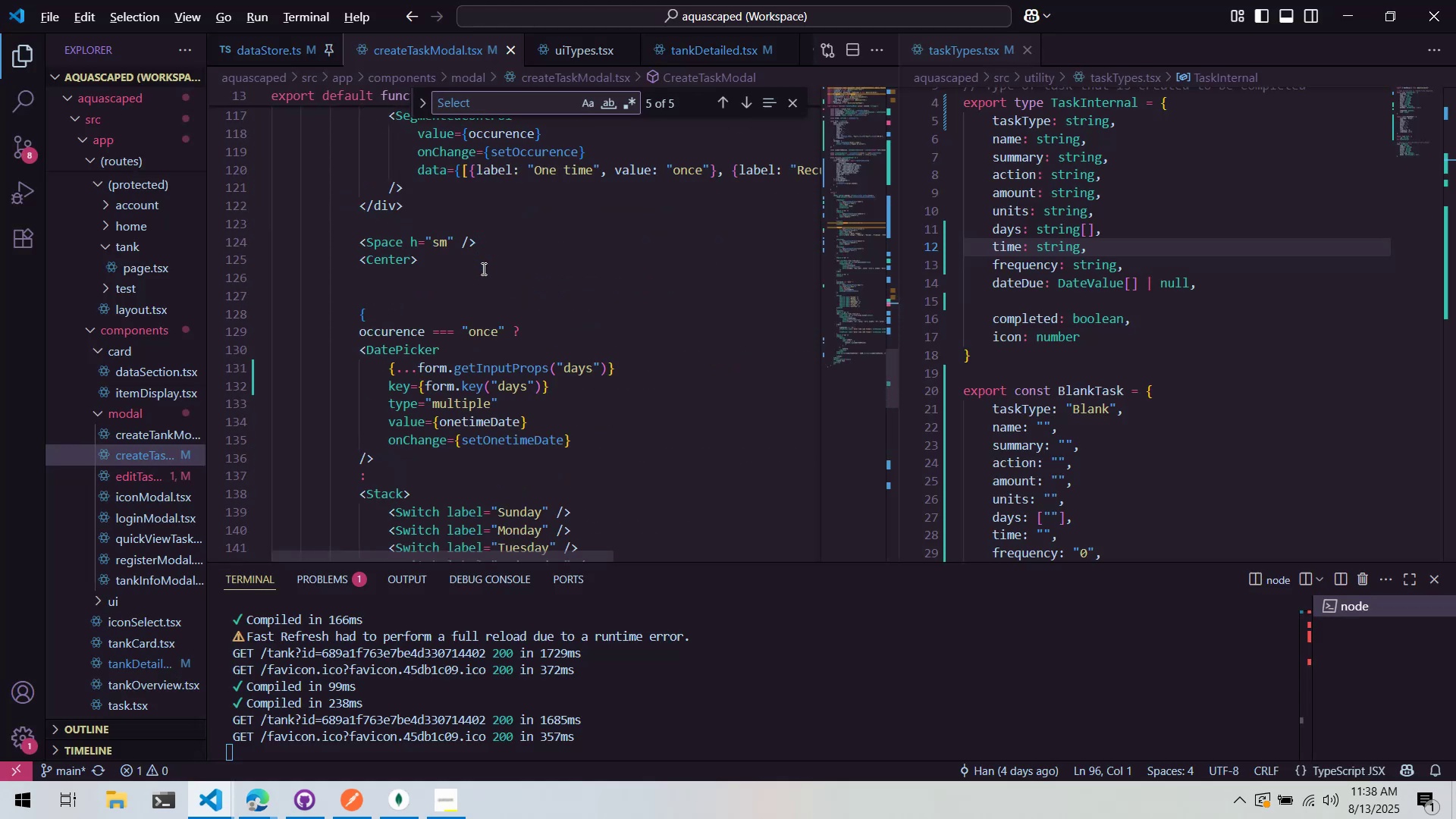 
key(Alt+Tab)
 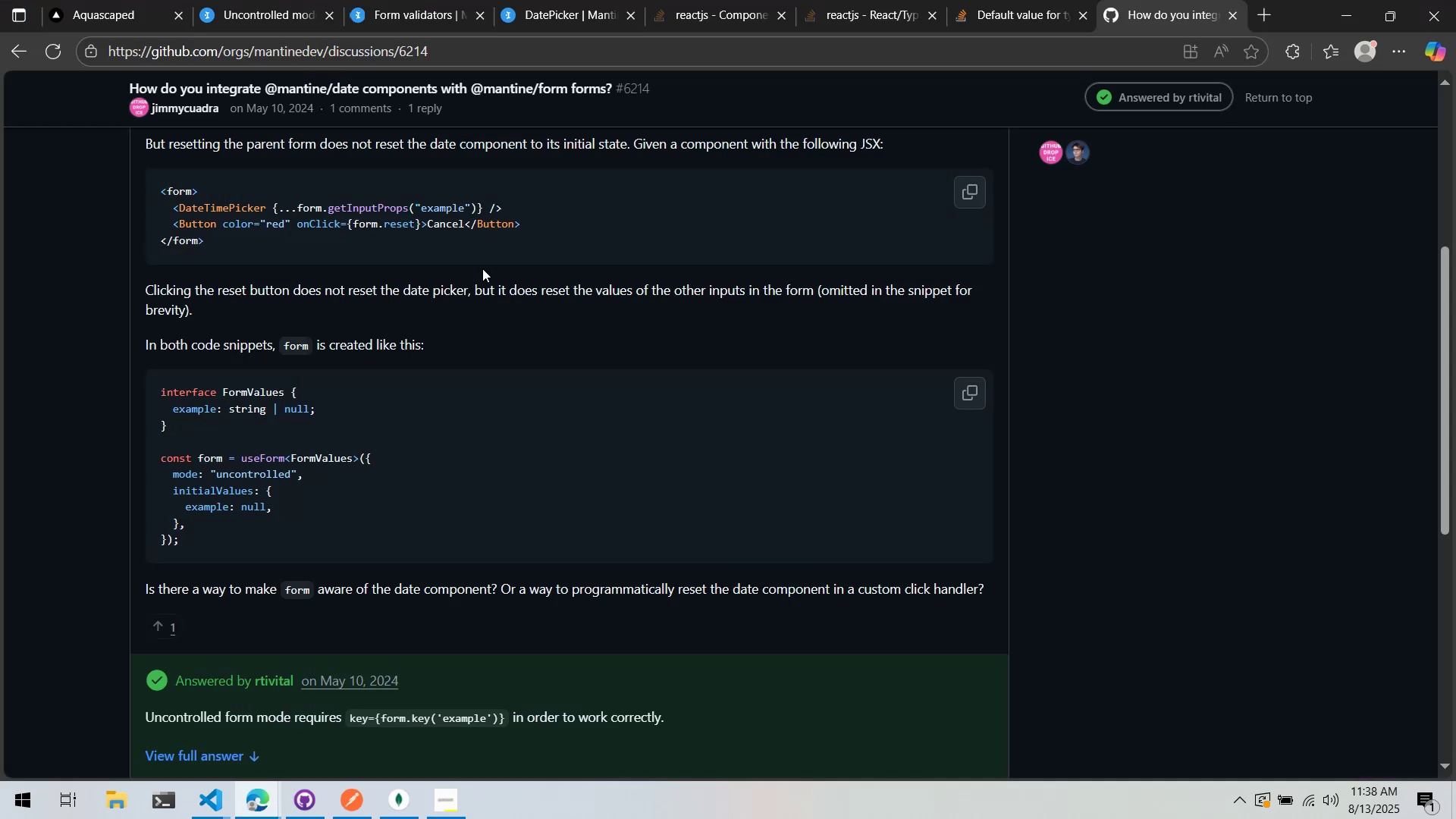 
key(Alt+AltLeft)
 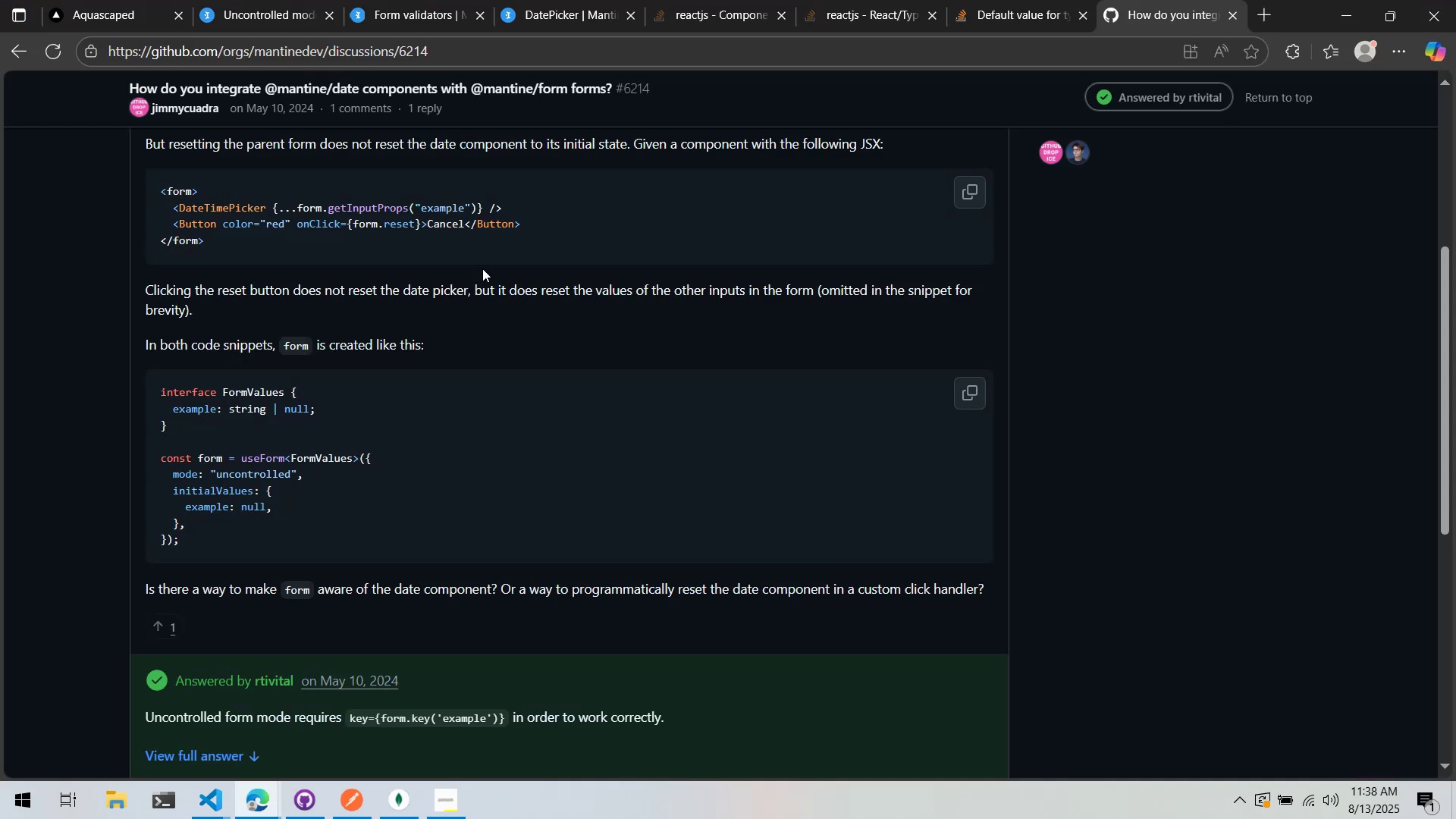 
key(Alt+Tab)
 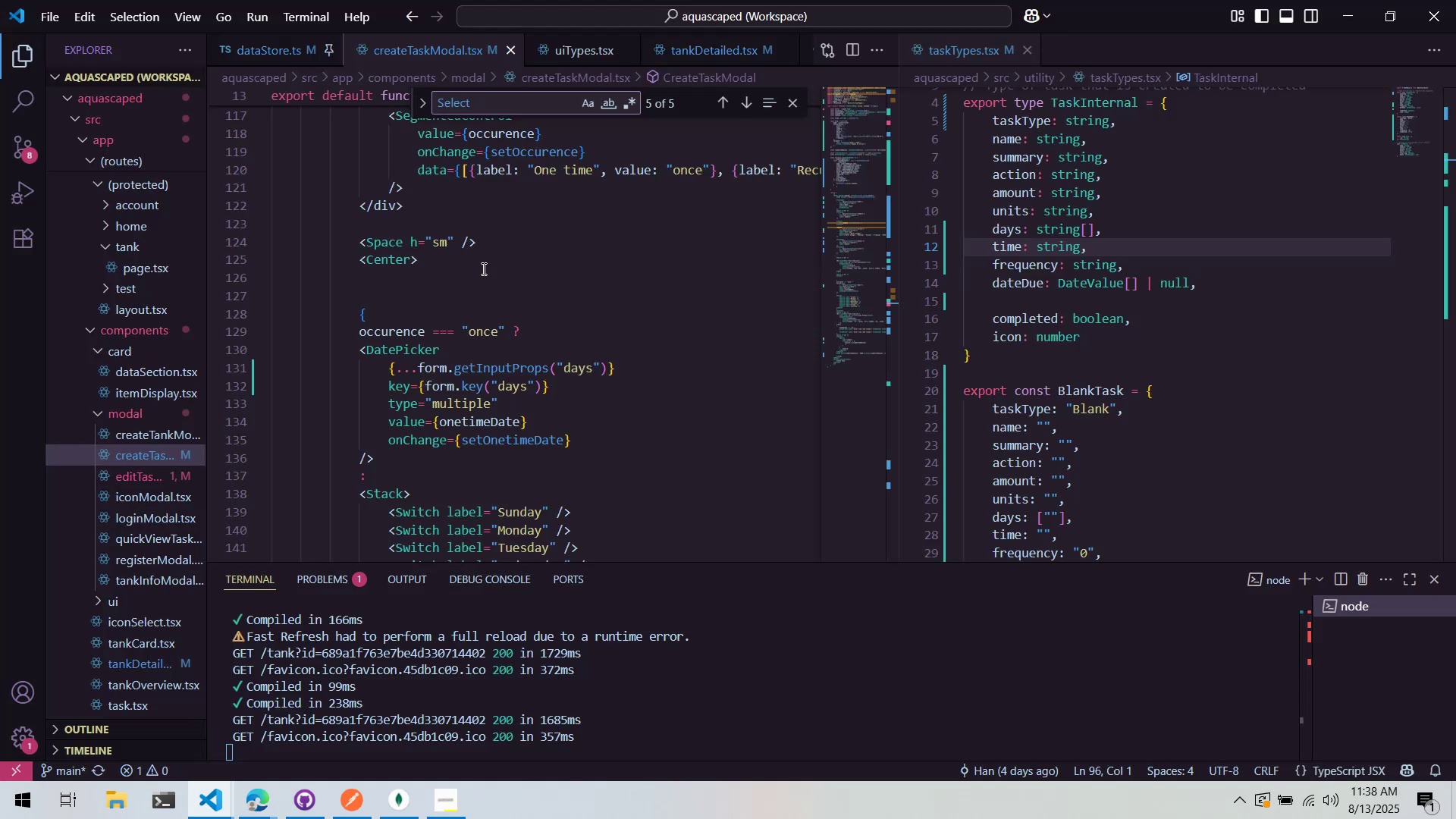 
key(Alt+AltLeft)
 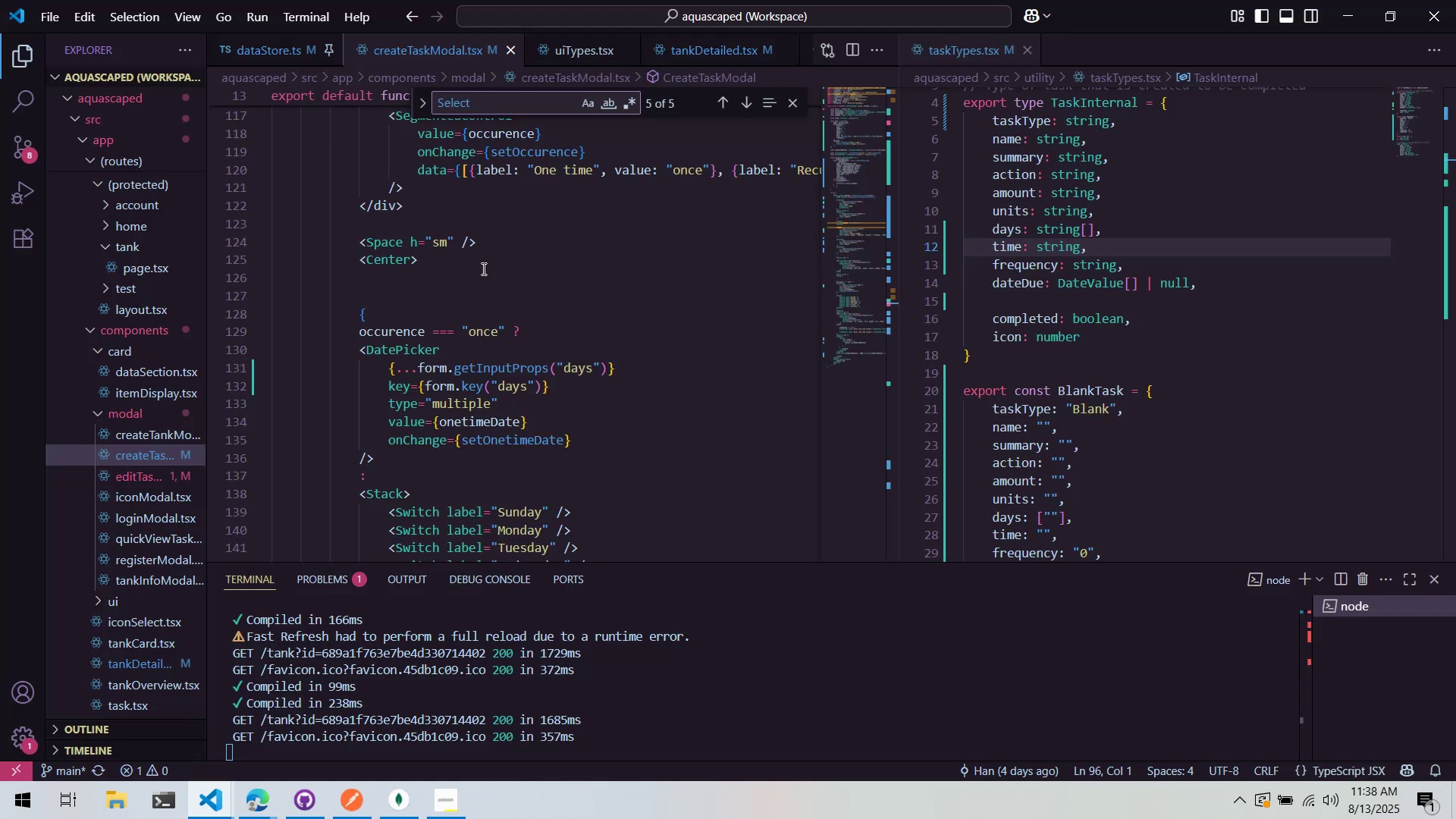 
key(Alt+Tab)
 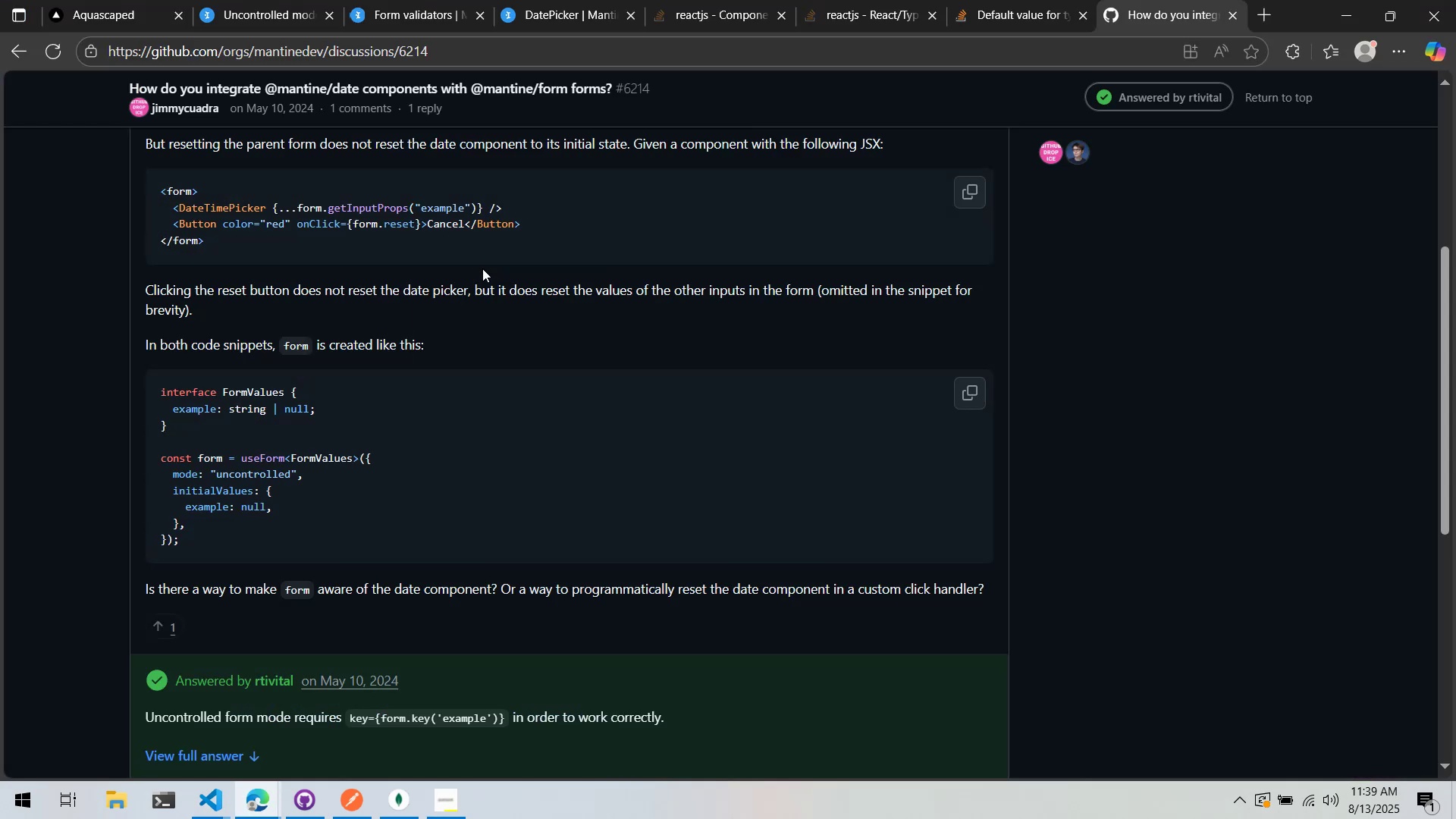 
key(Alt+AltLeft)
 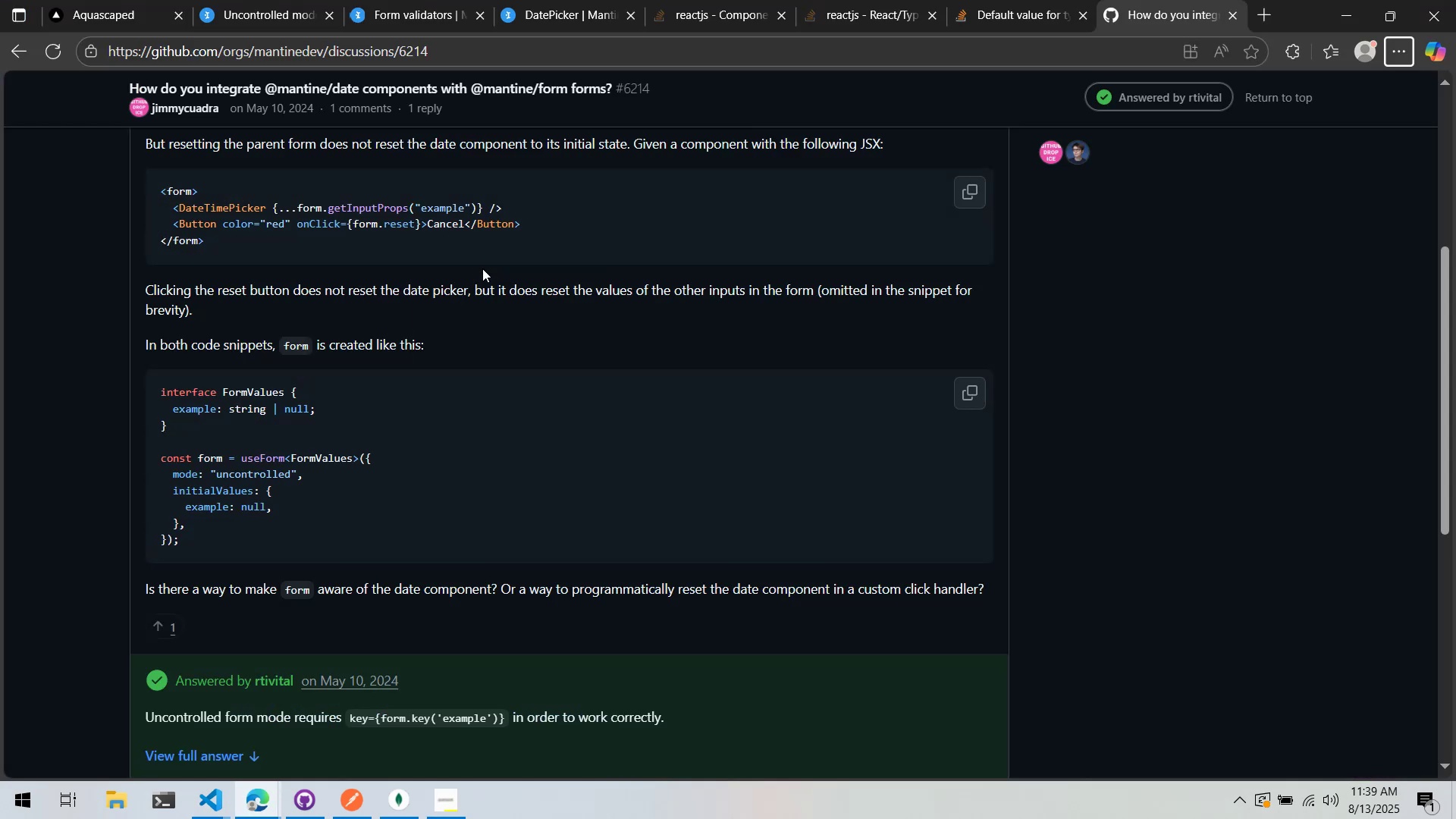 
key(Alt+AltLeft)
 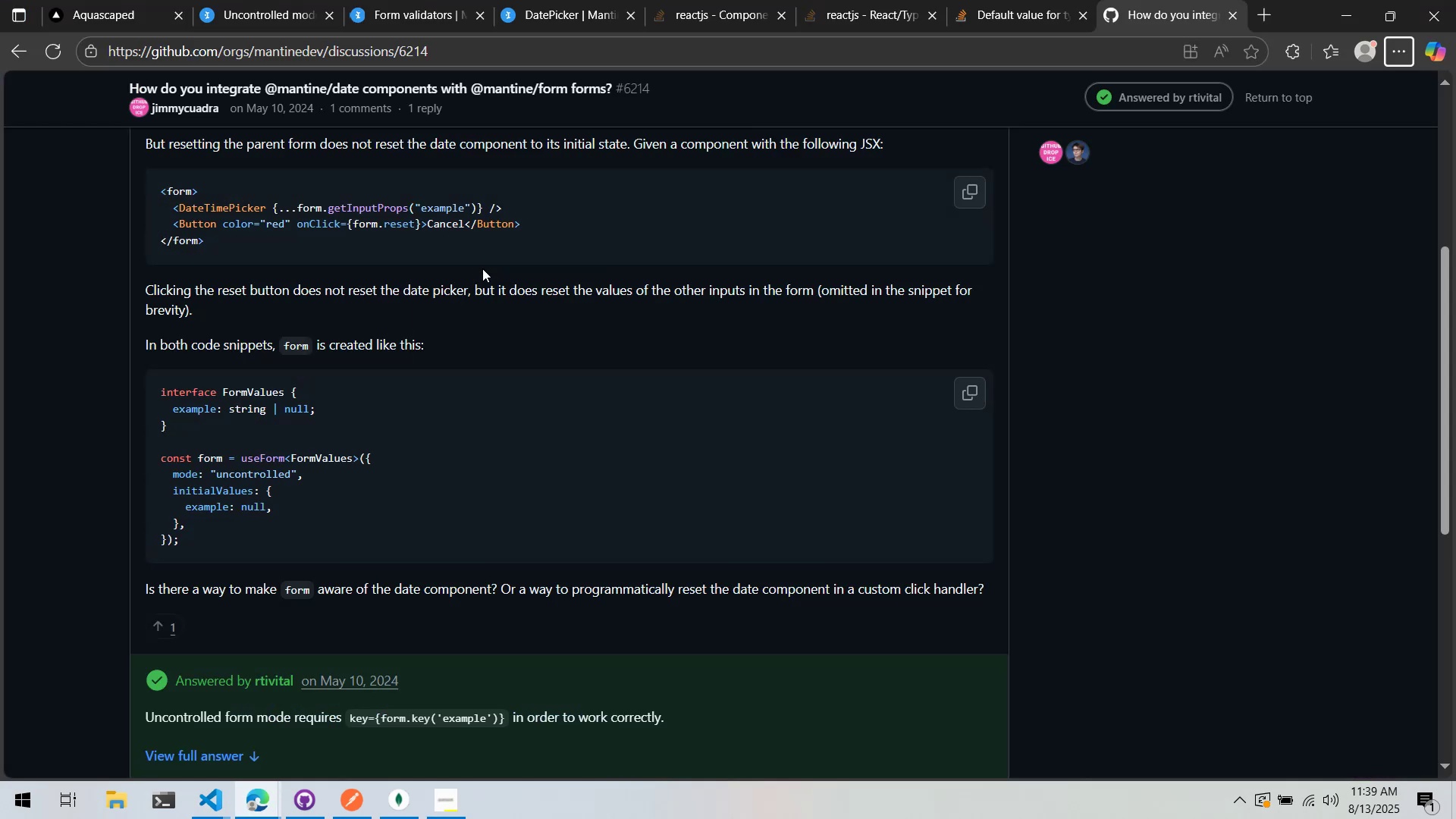 
key(Alt+Tab)
 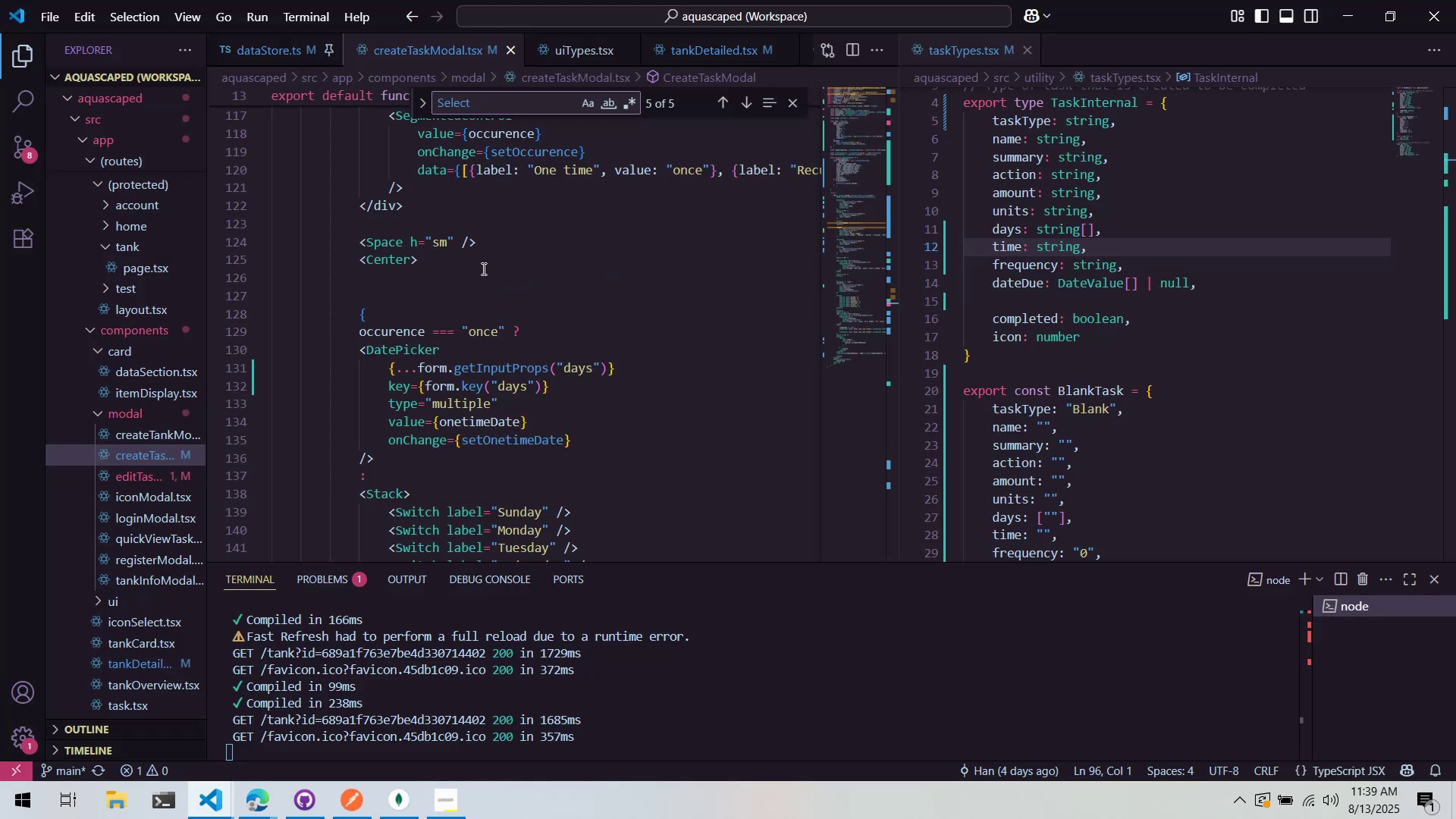 
key(Alt+AltLeft)
 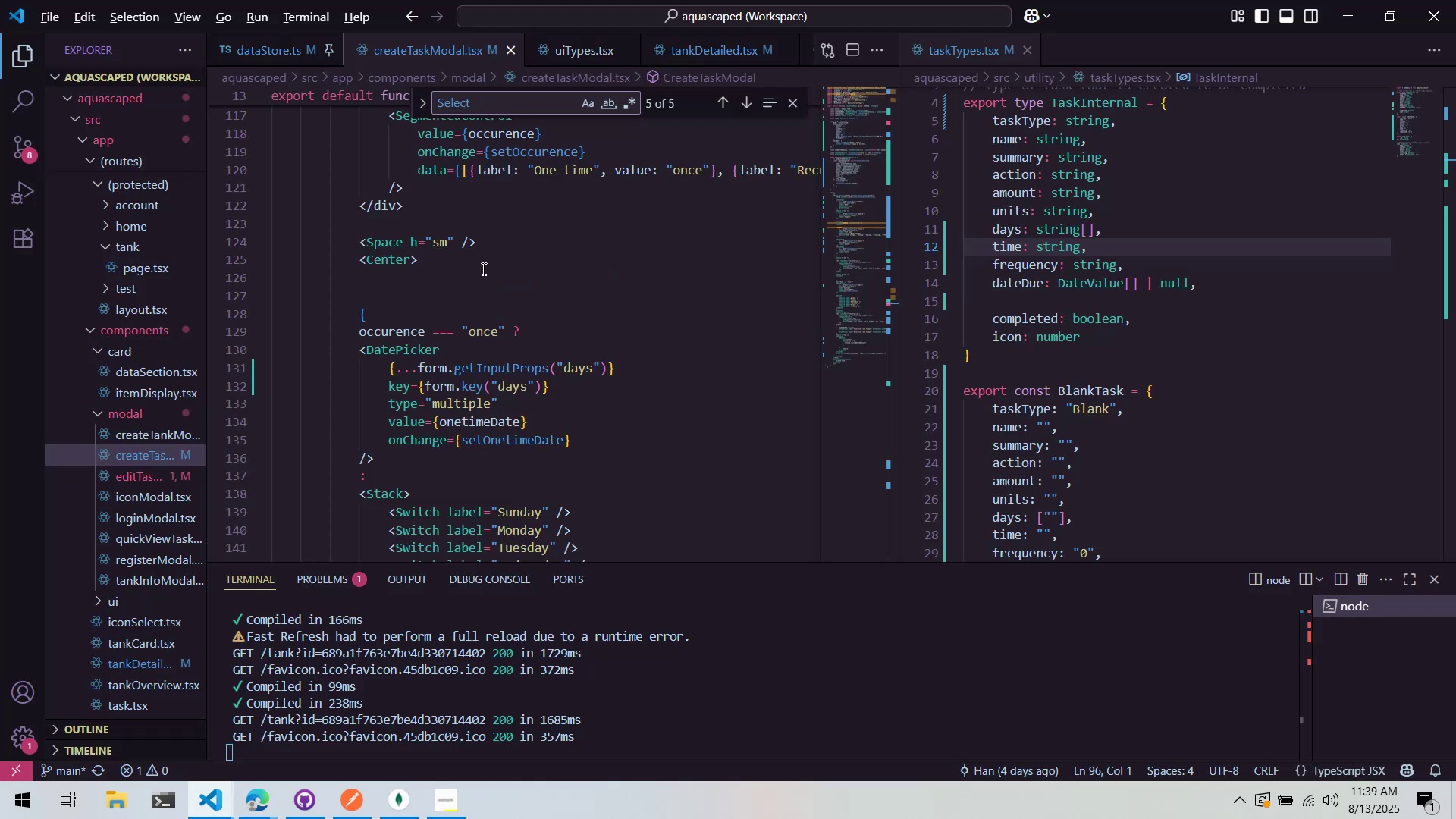 
key(Alt+Tab)
 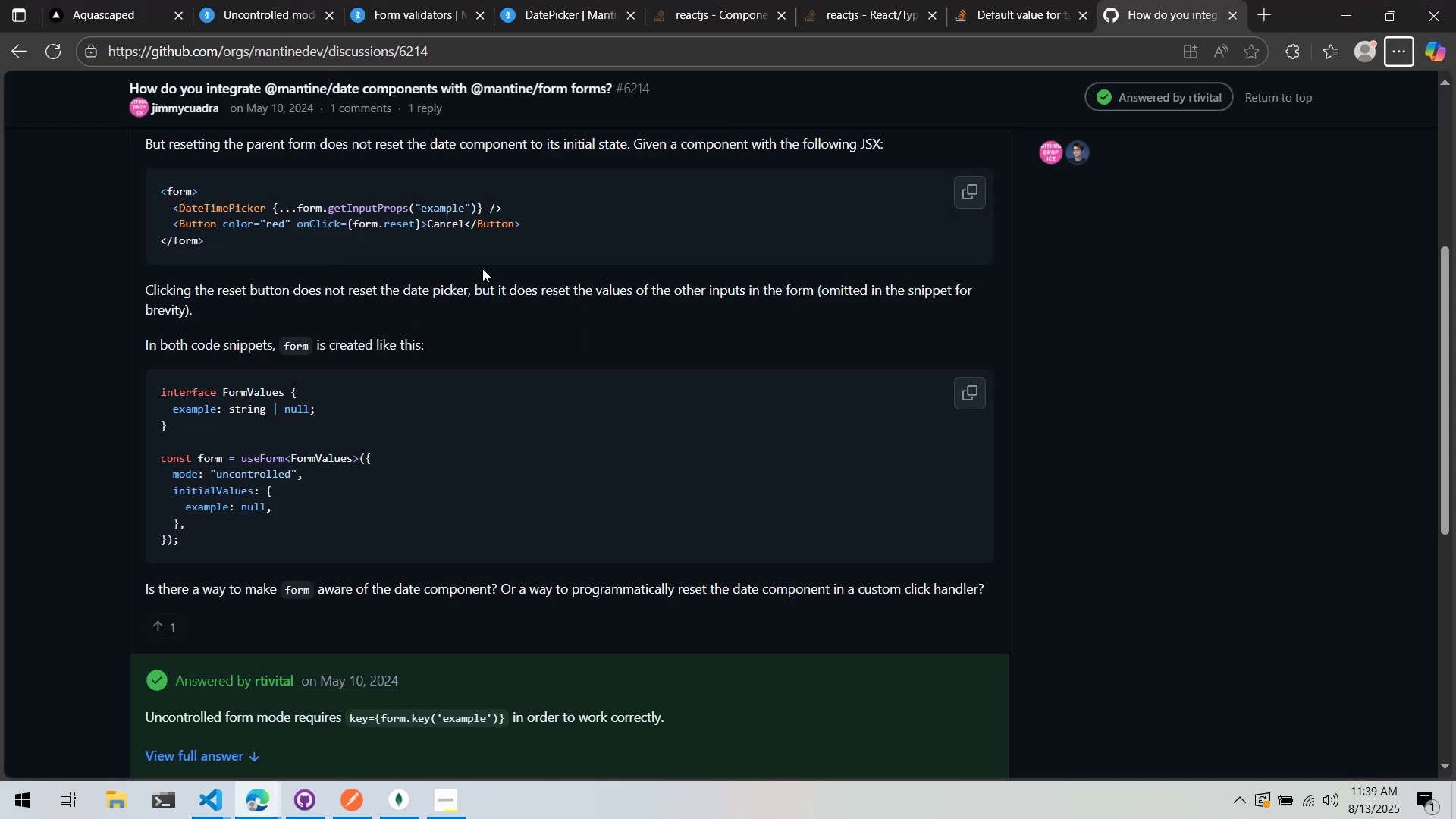 
key(Alt+AltLeft)
 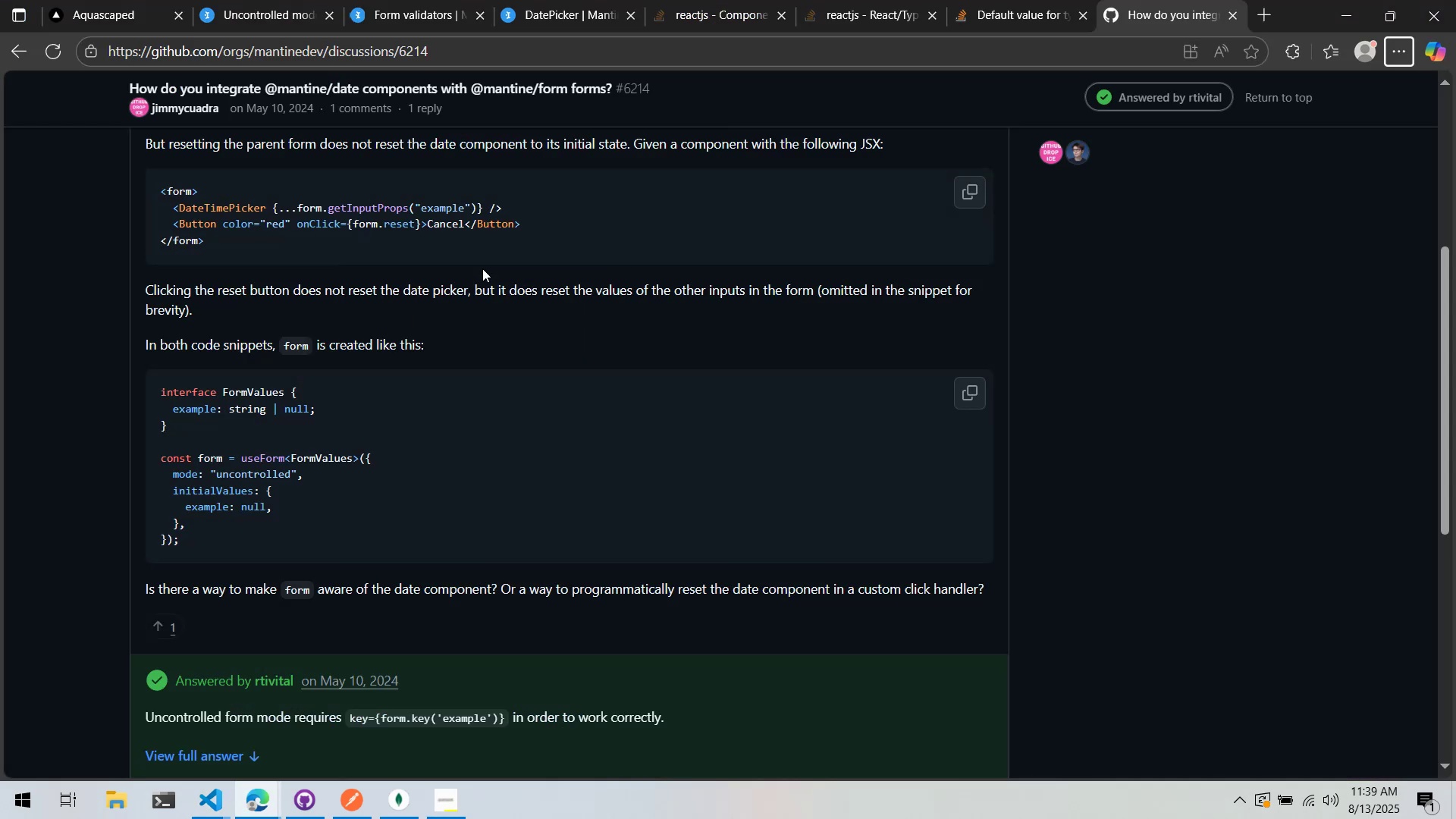 
key(Alt+Tab)
 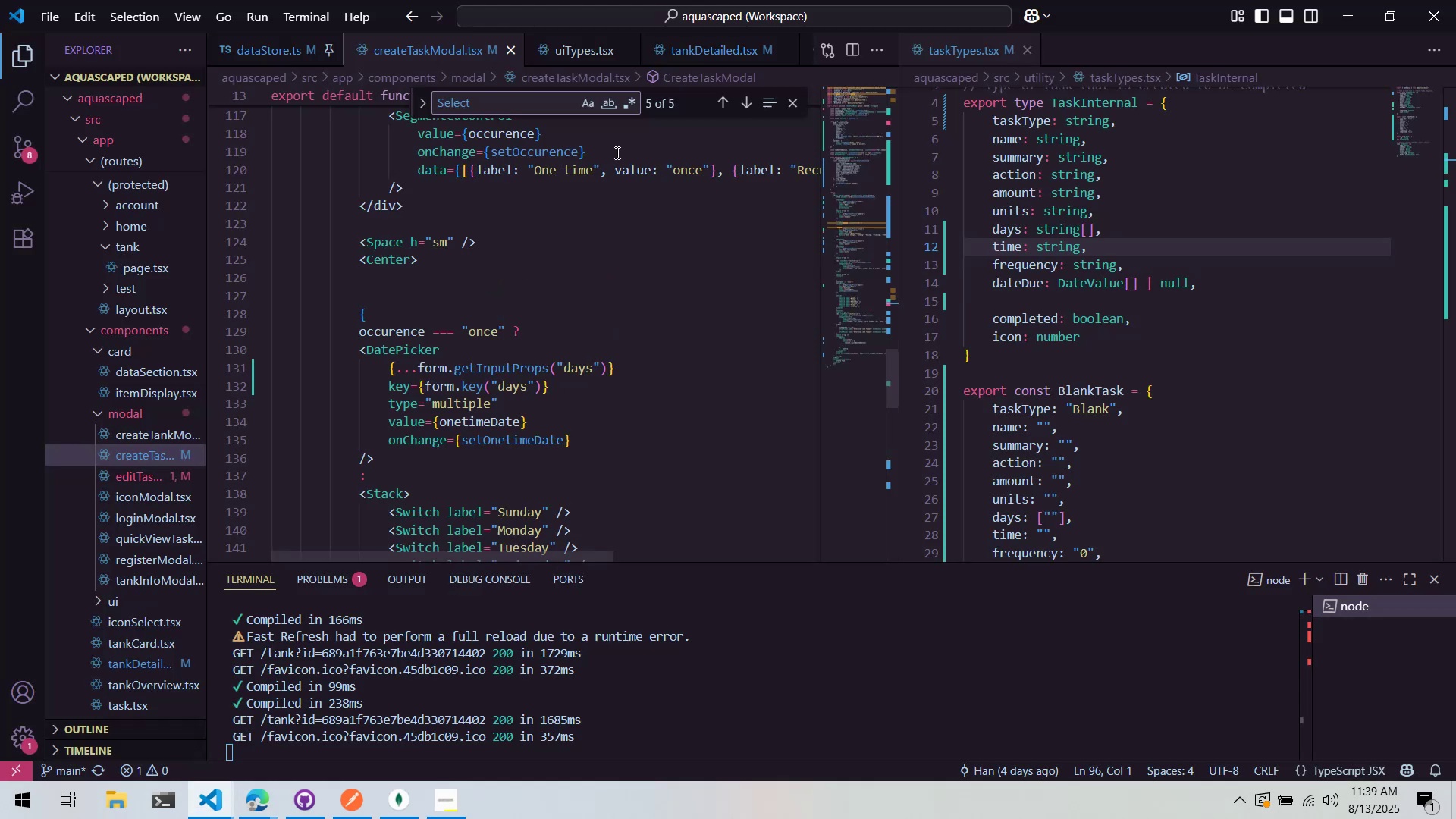 
key(Alt+AltLeft)
 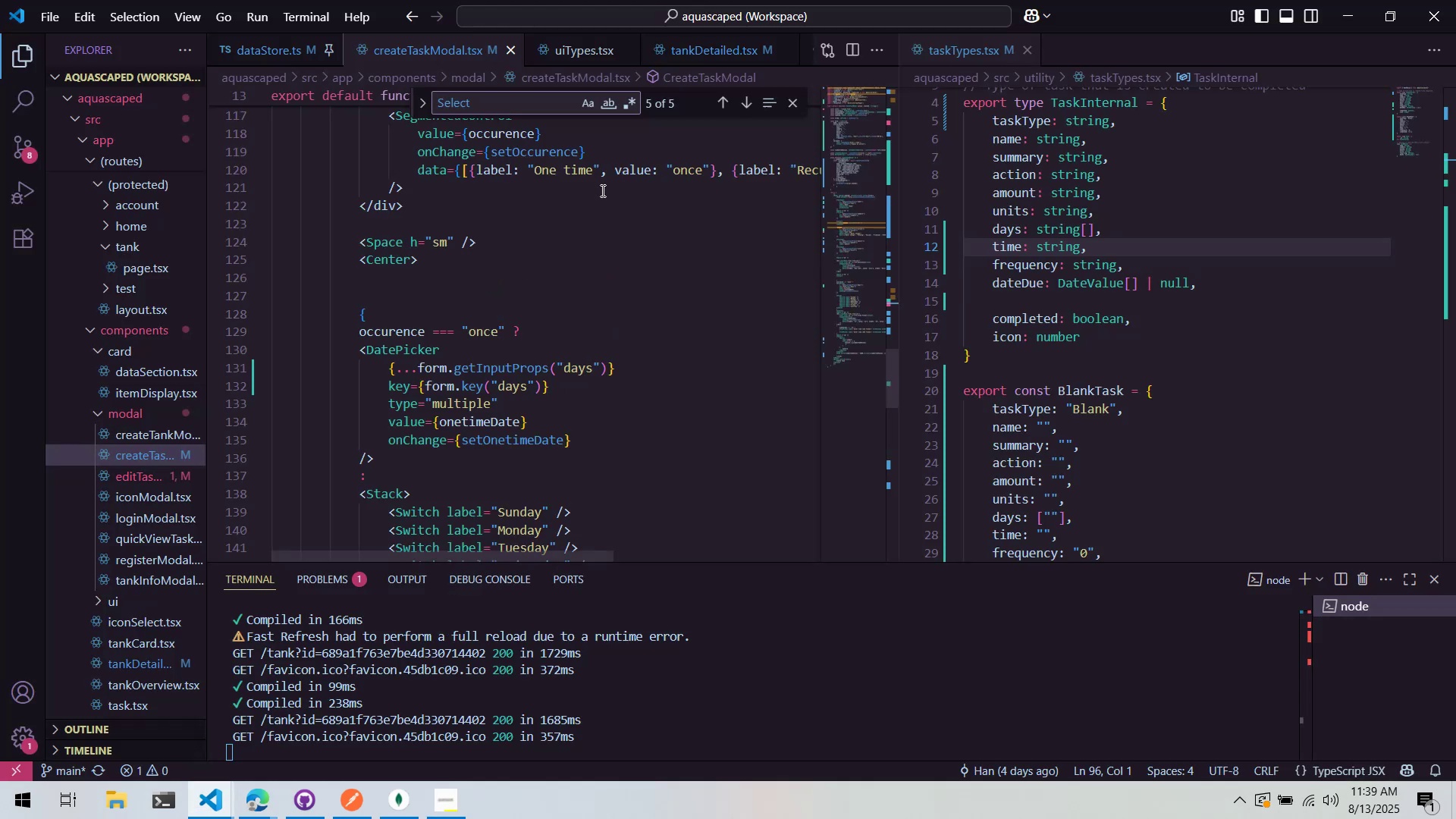 
key(Alt+Tab)
 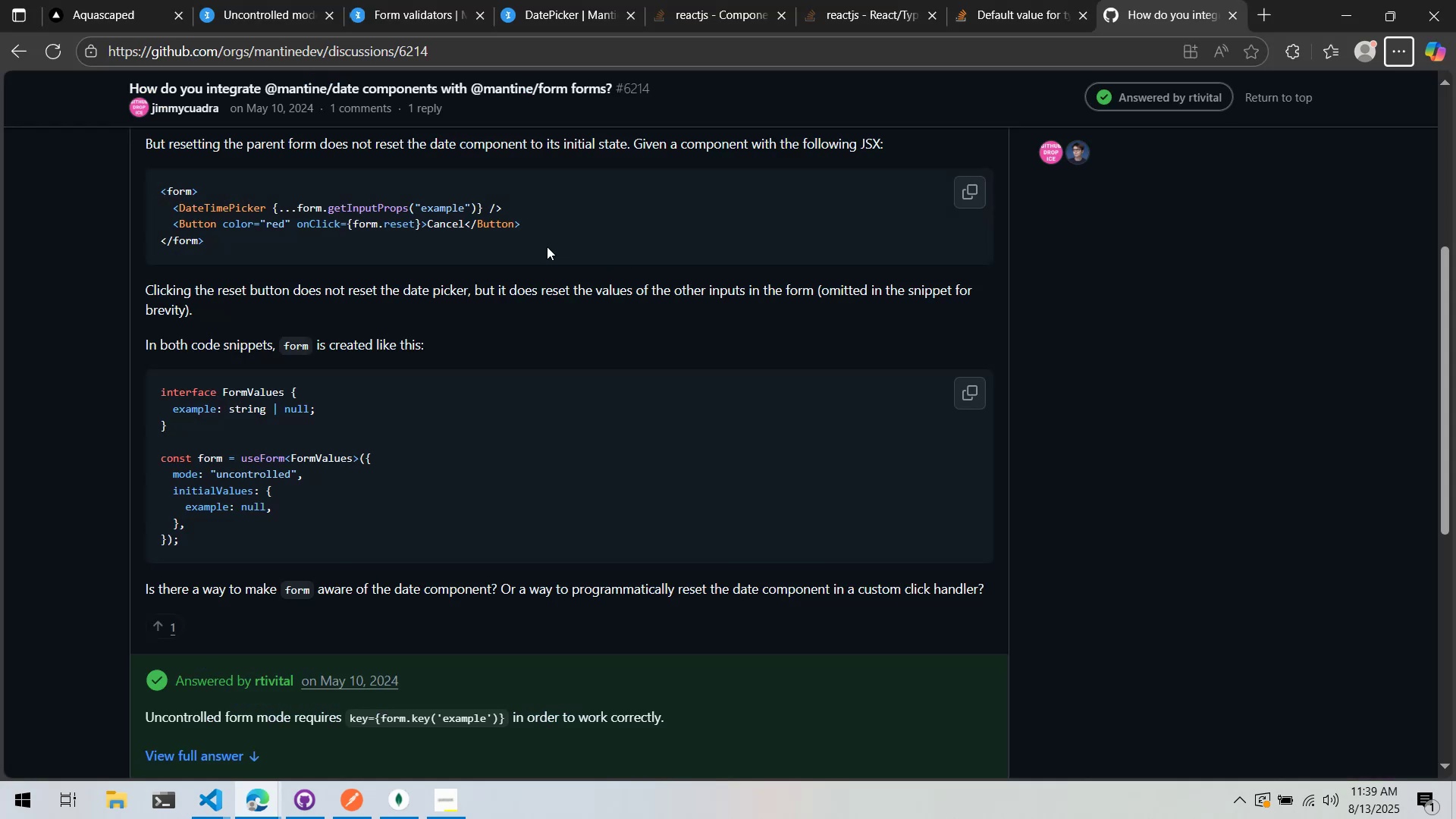 
key(Alt+Tab)
 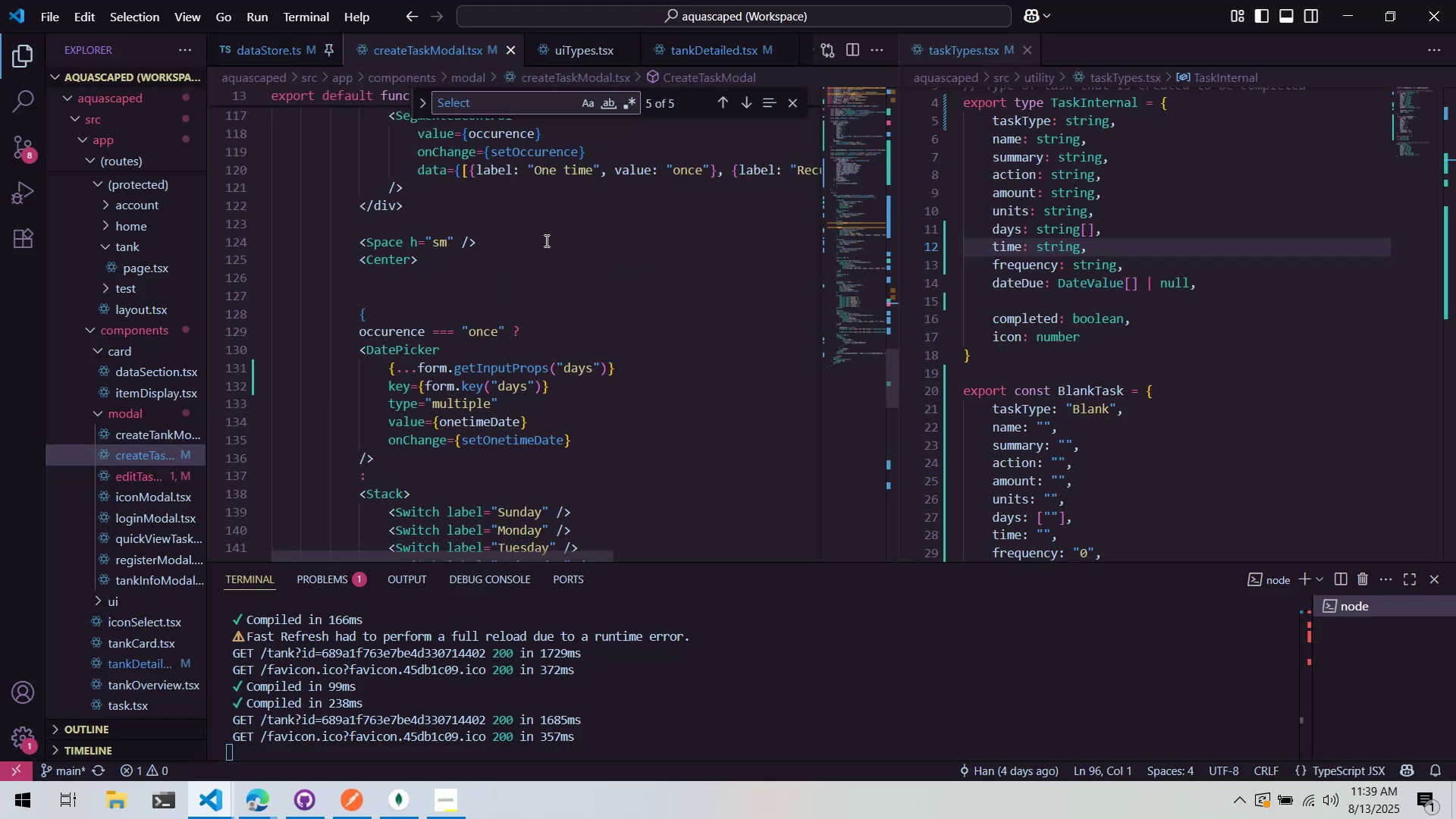 
scroll: coordinate [475, 290], scroll_direction: up, amount: 29.0
 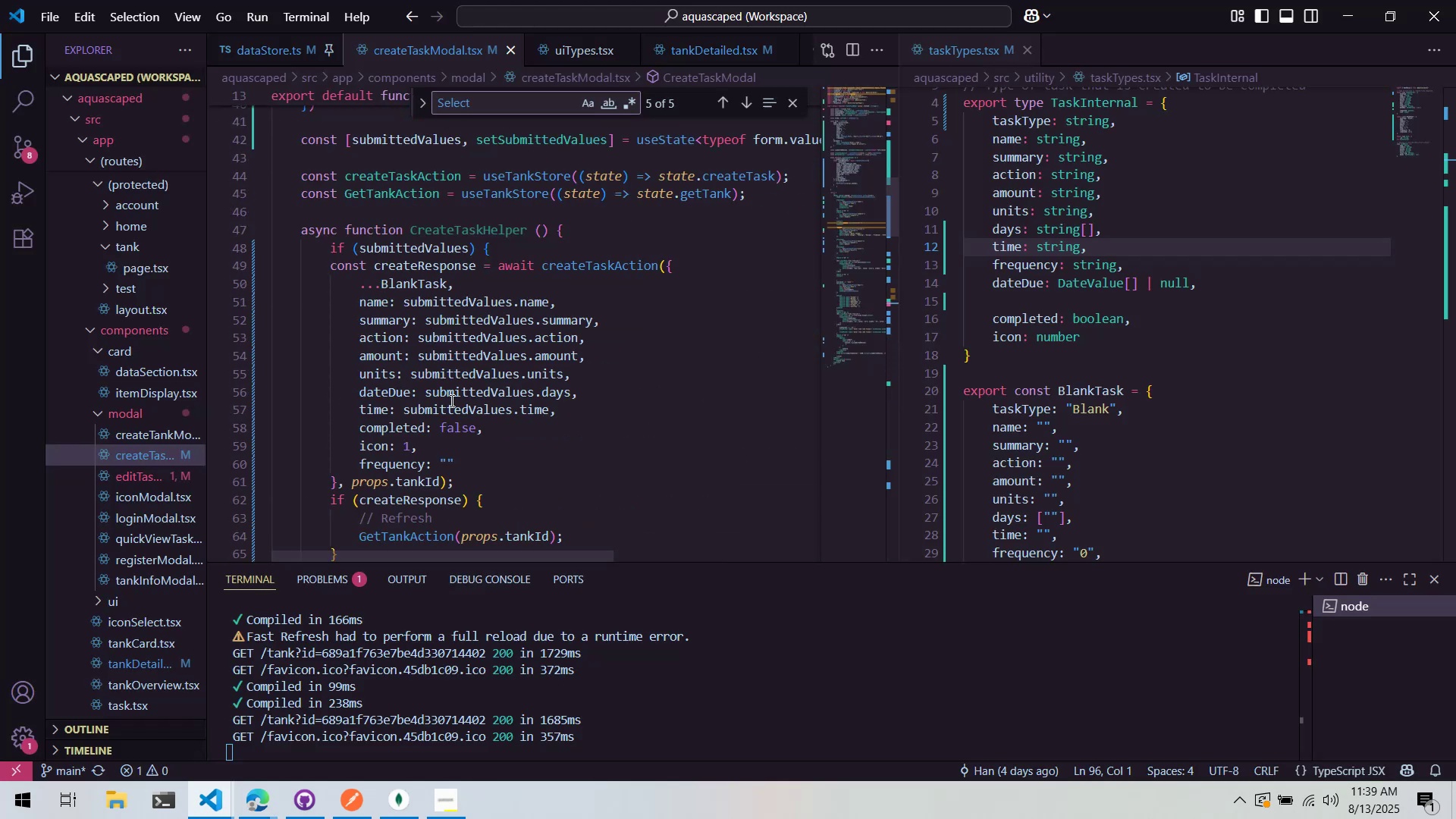 
scroll: coordinate [459, 461], scroll_direction: down, amount: 5.0
 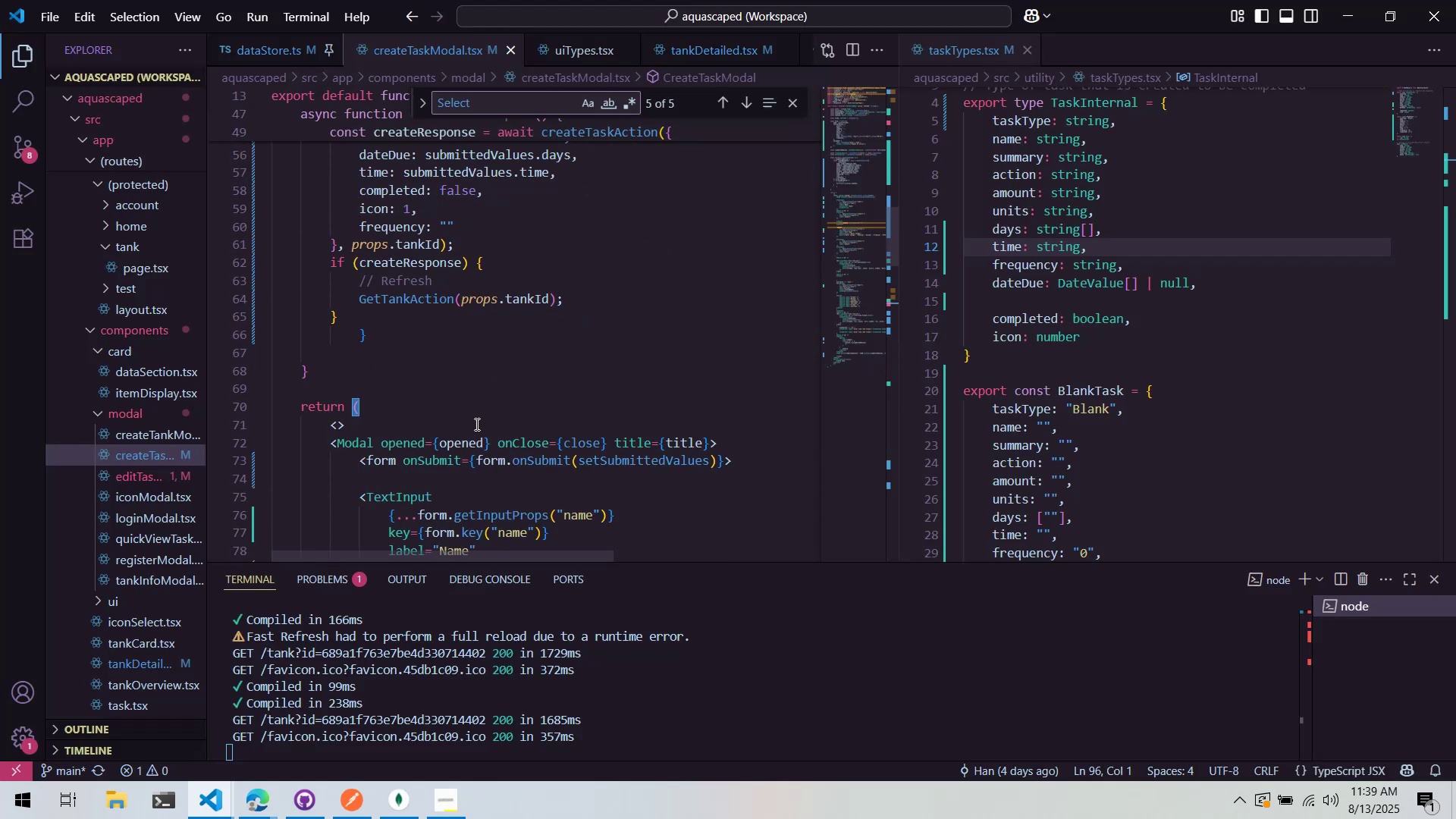 
scroll: coordinate [476, 406], scroll_direction: up, amount: 15.0
 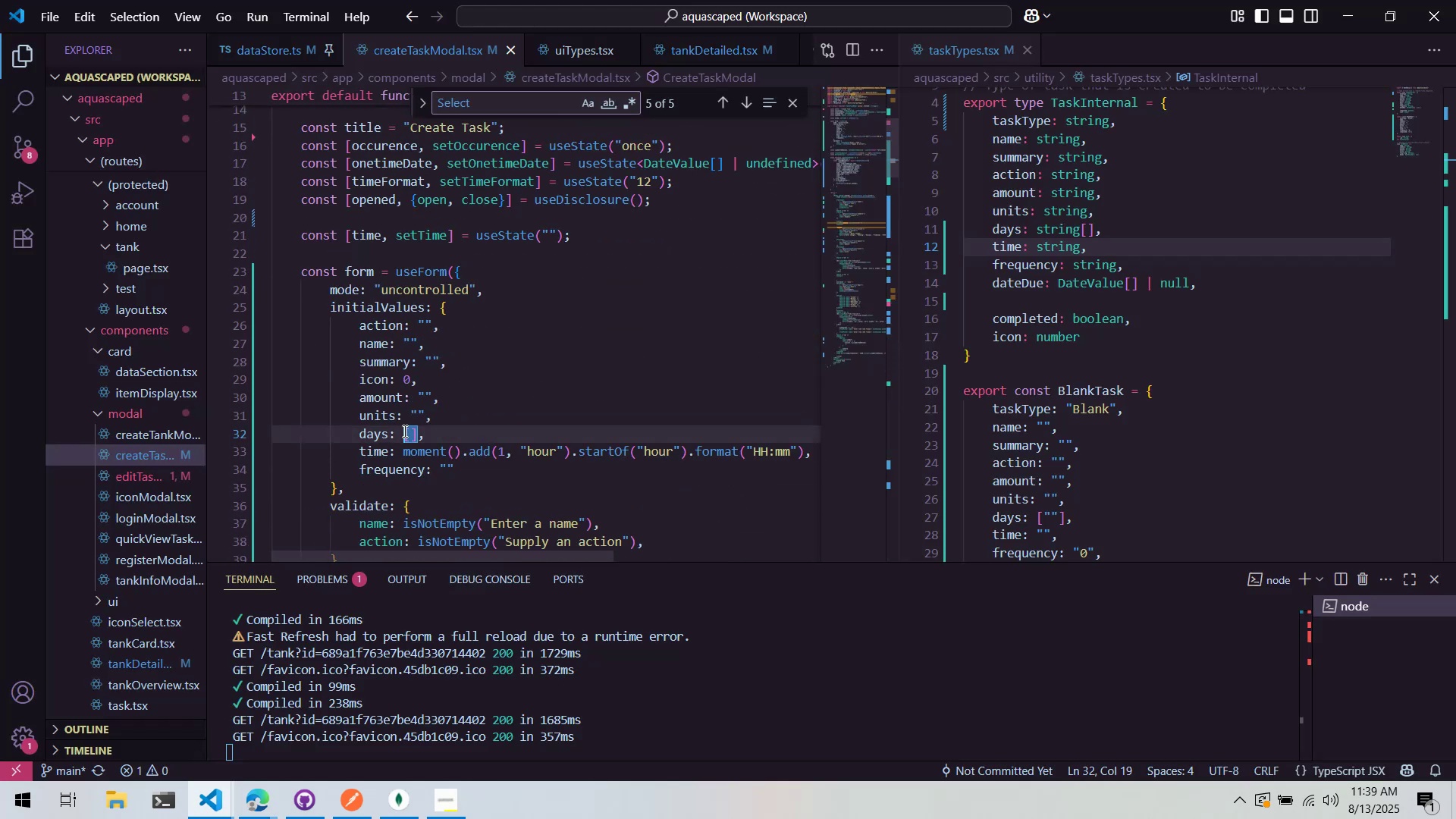 
double_click([408, 428])
 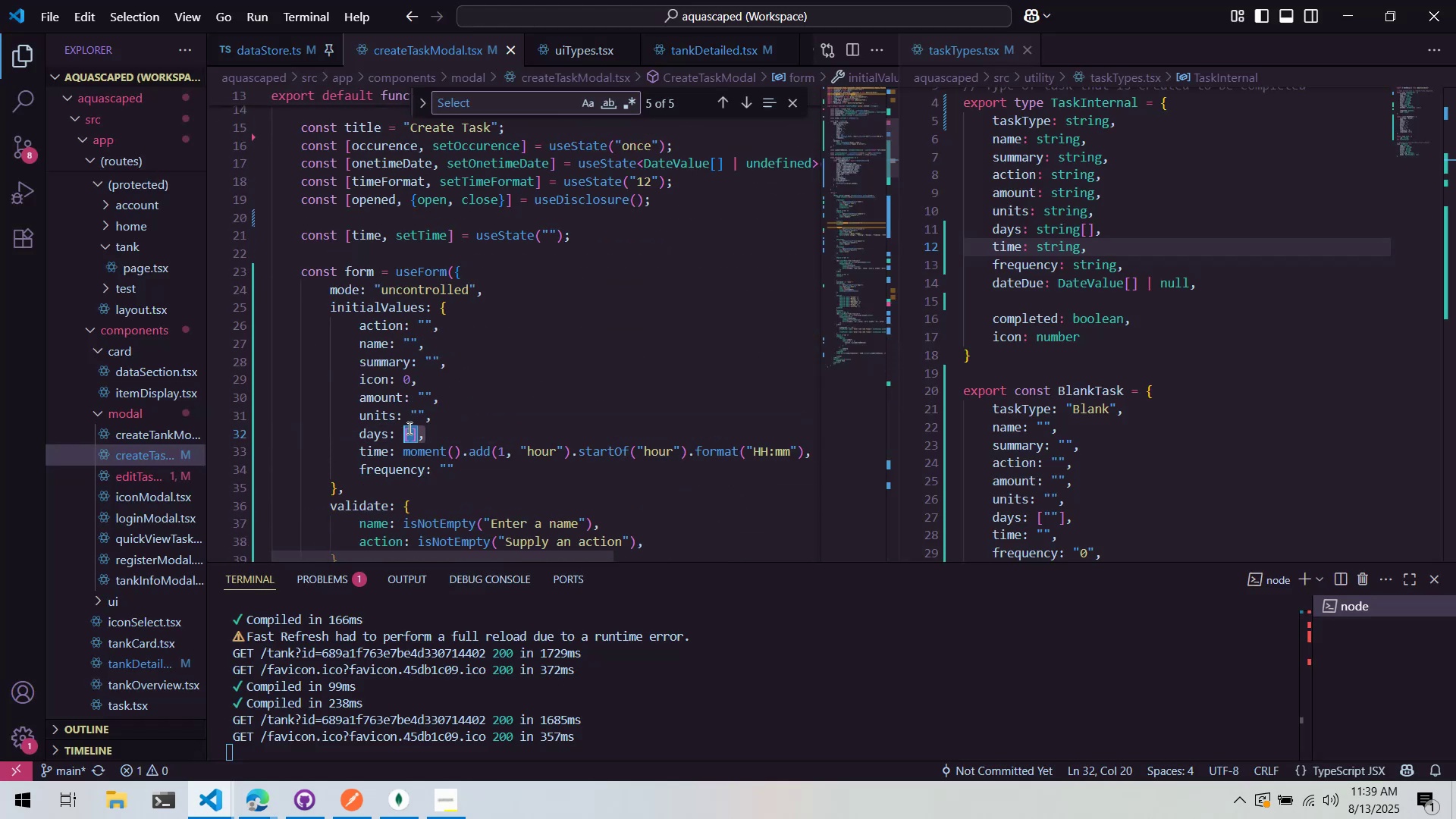 
triple_click([408, 428])
 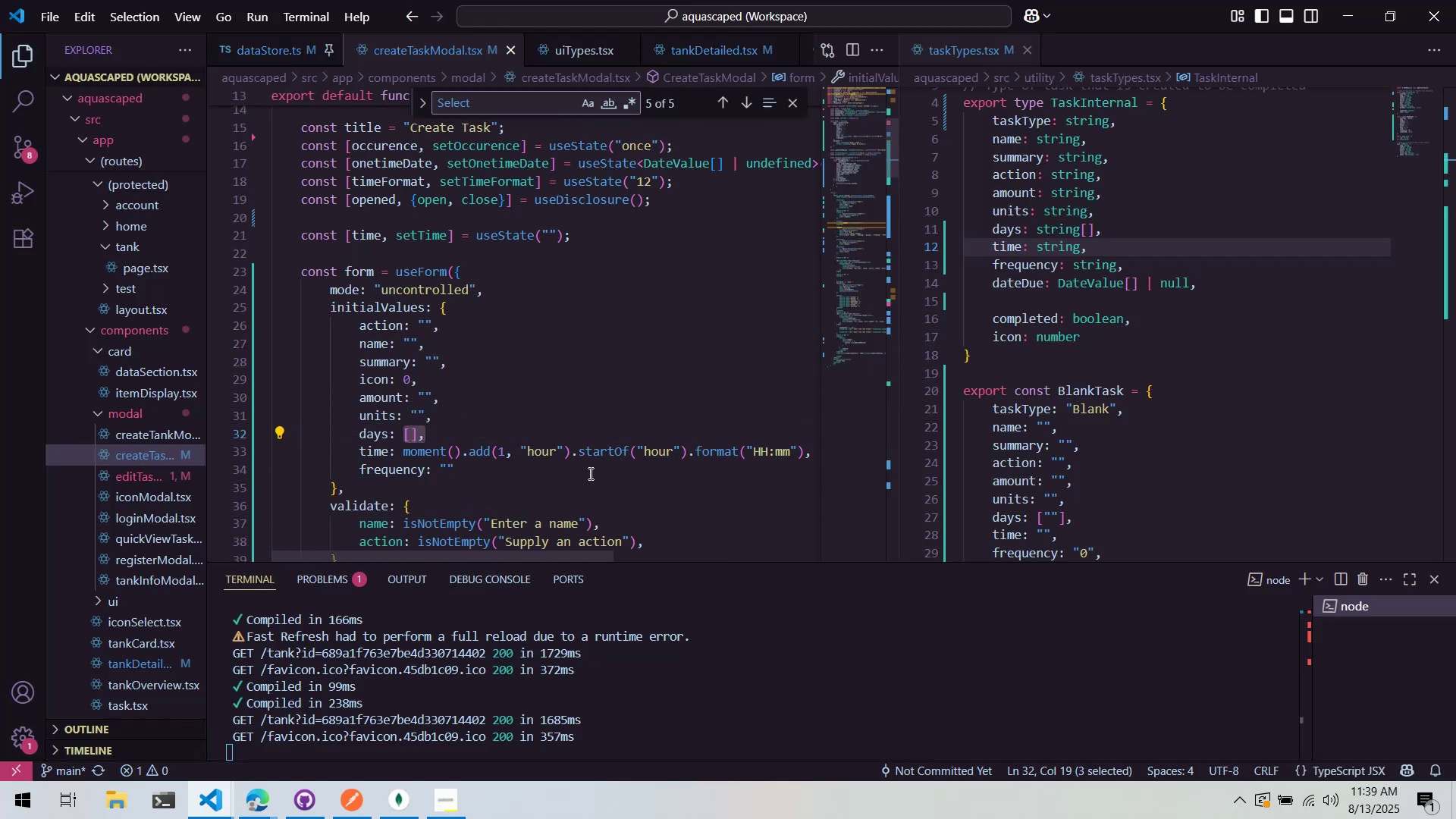 
type(null,)
 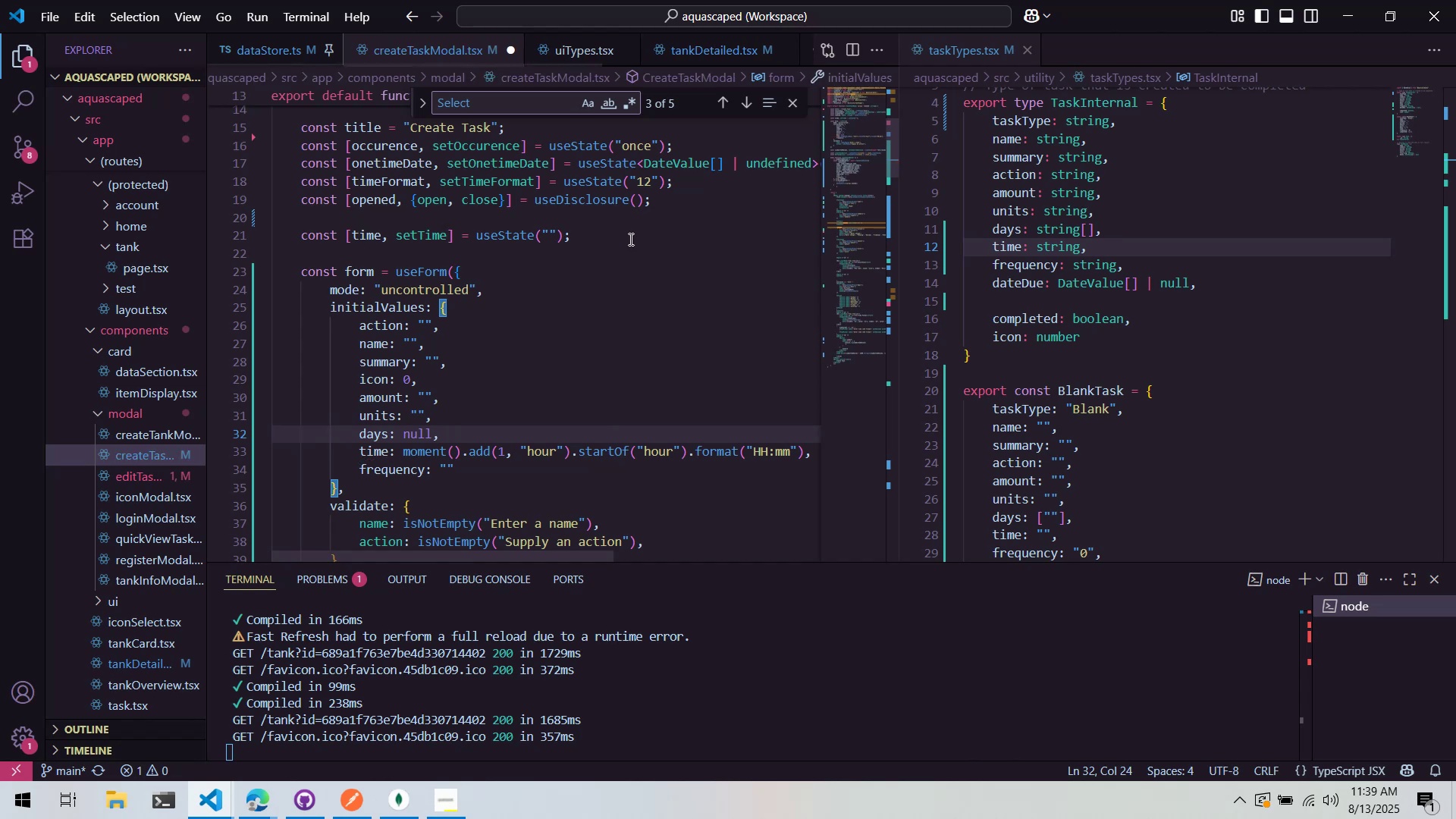 
key(Control+ControlLeft)
 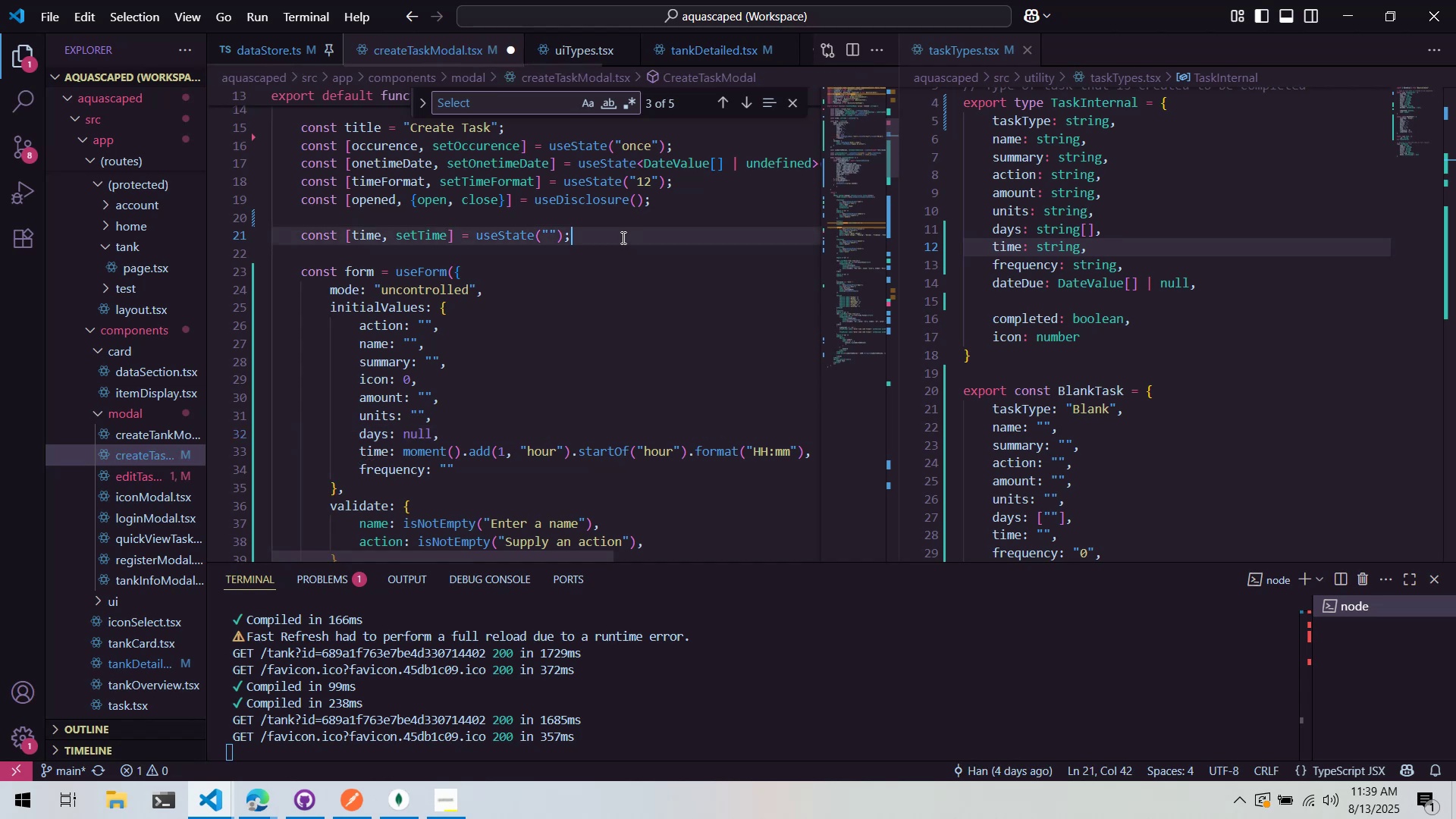 
key(Control+S)
 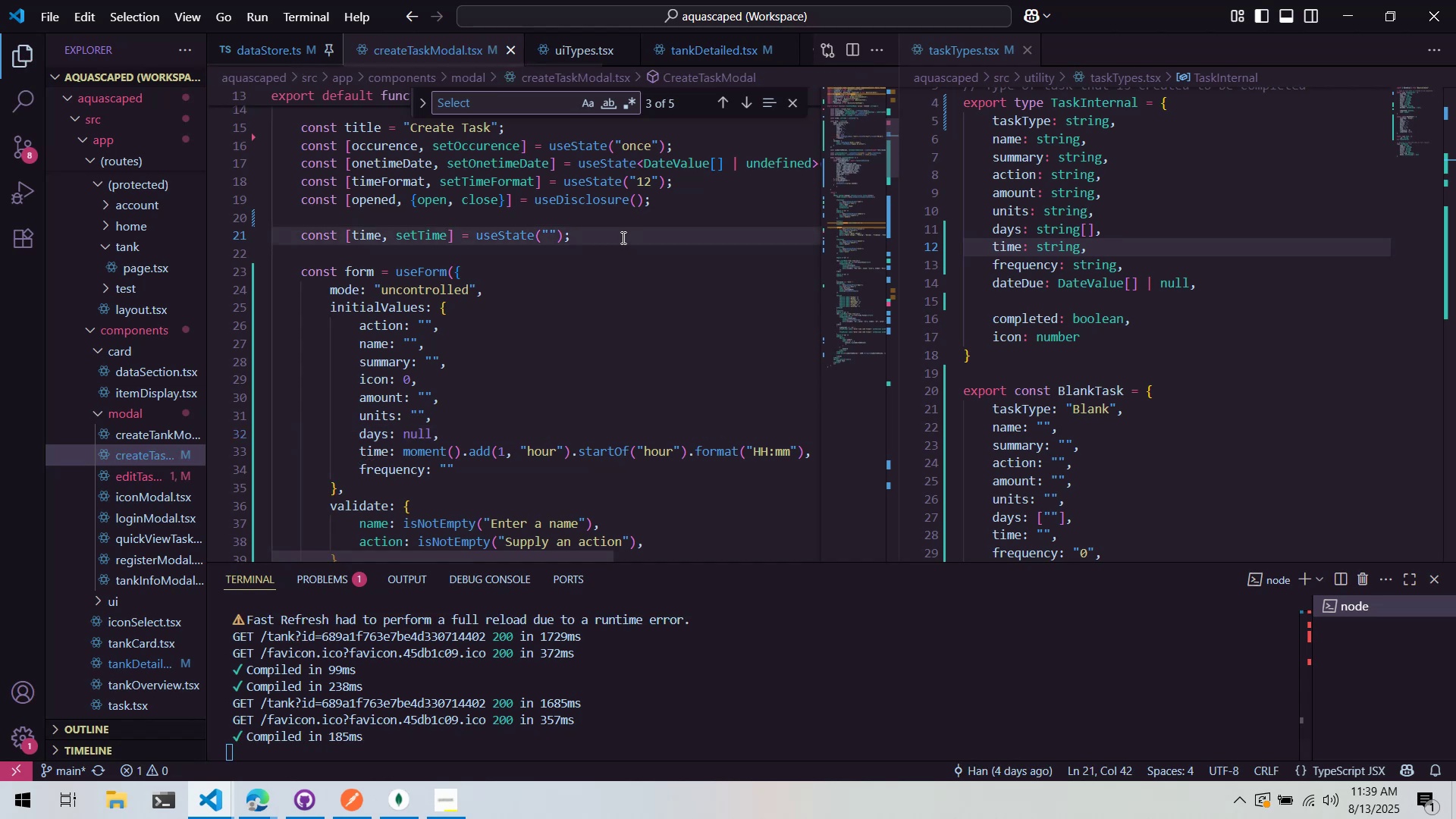 
key(Alt+AltLeft)
 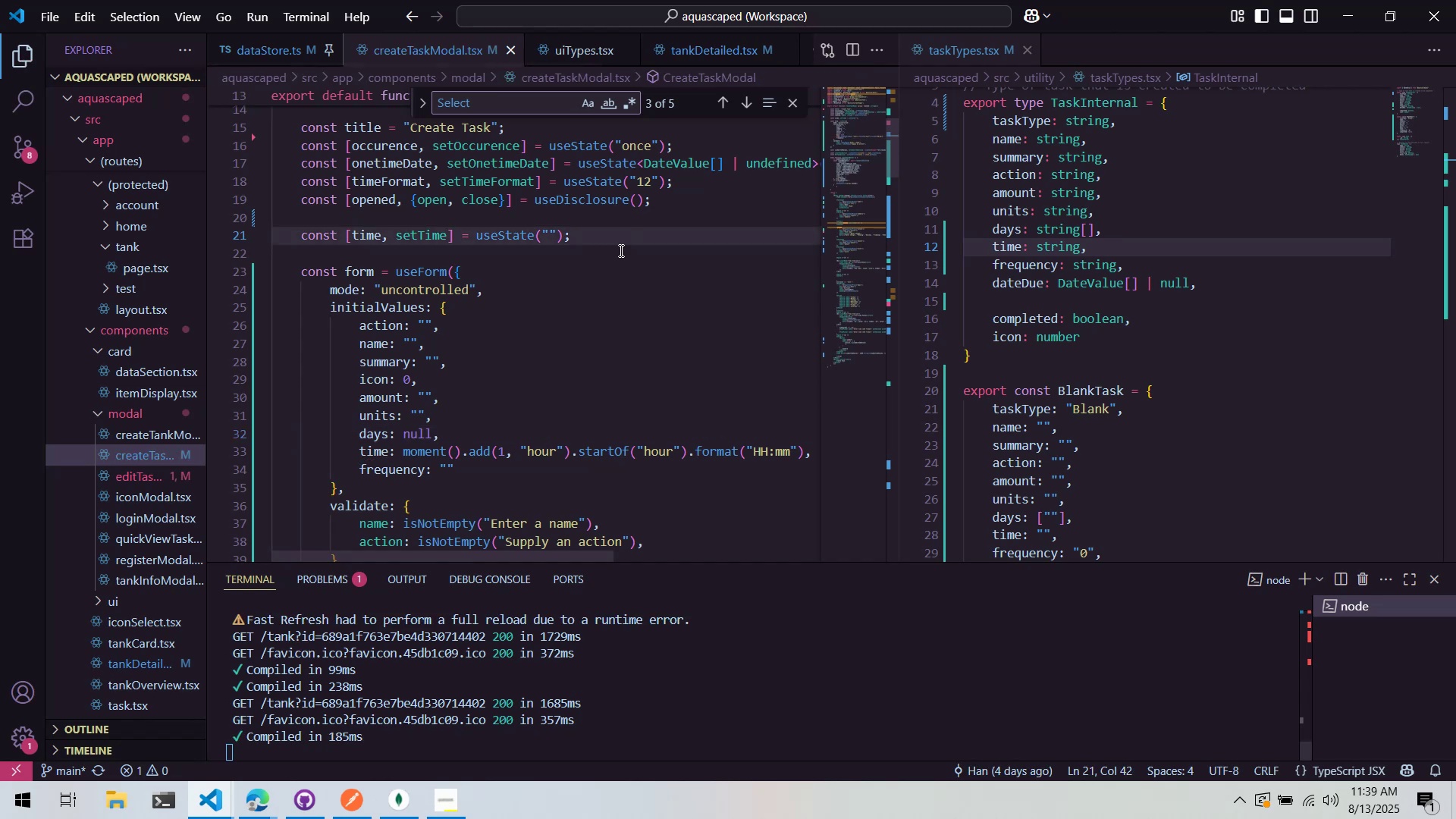 
key(Alt+Tab)
 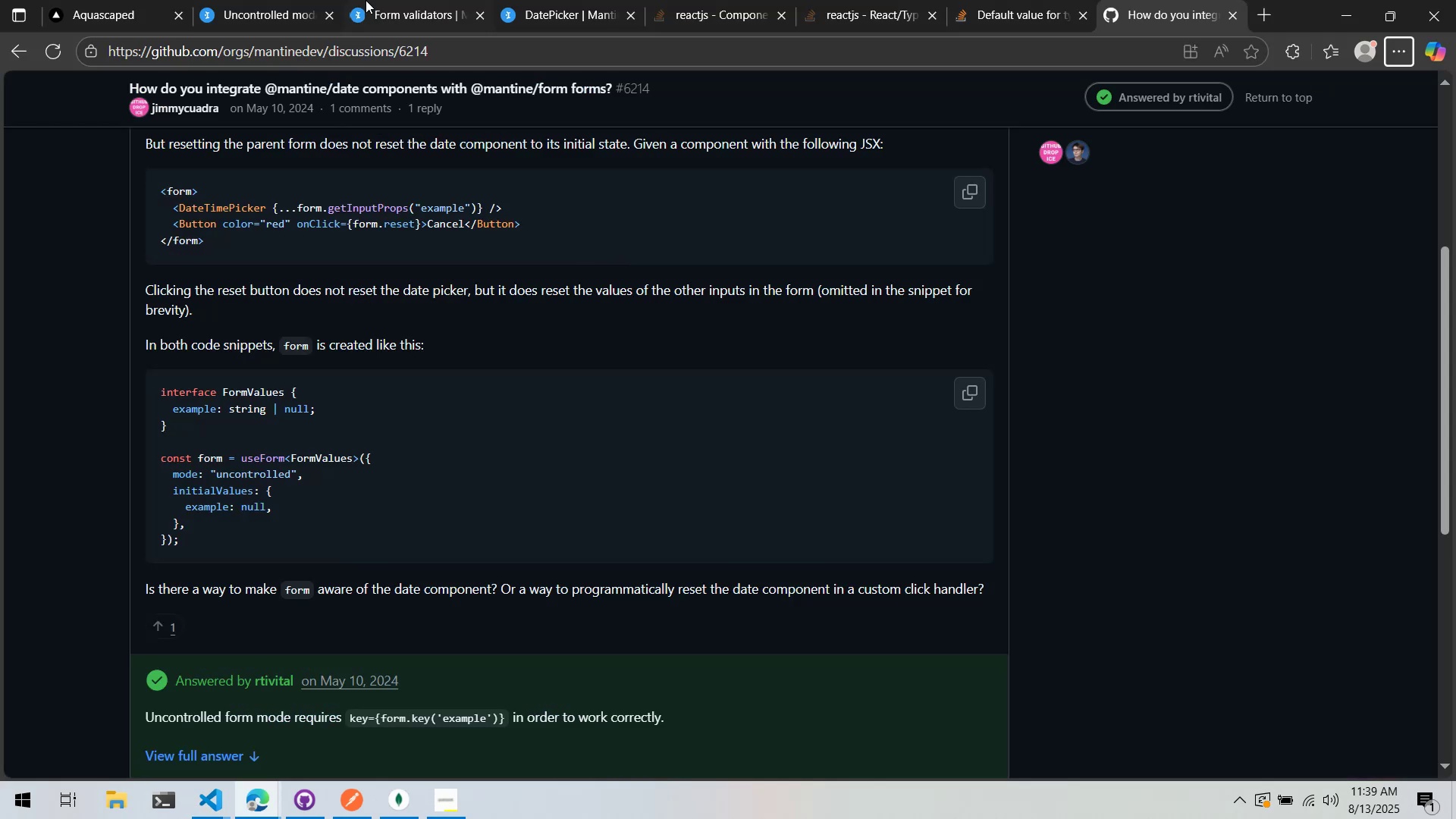 
key(Alt+Tab)
 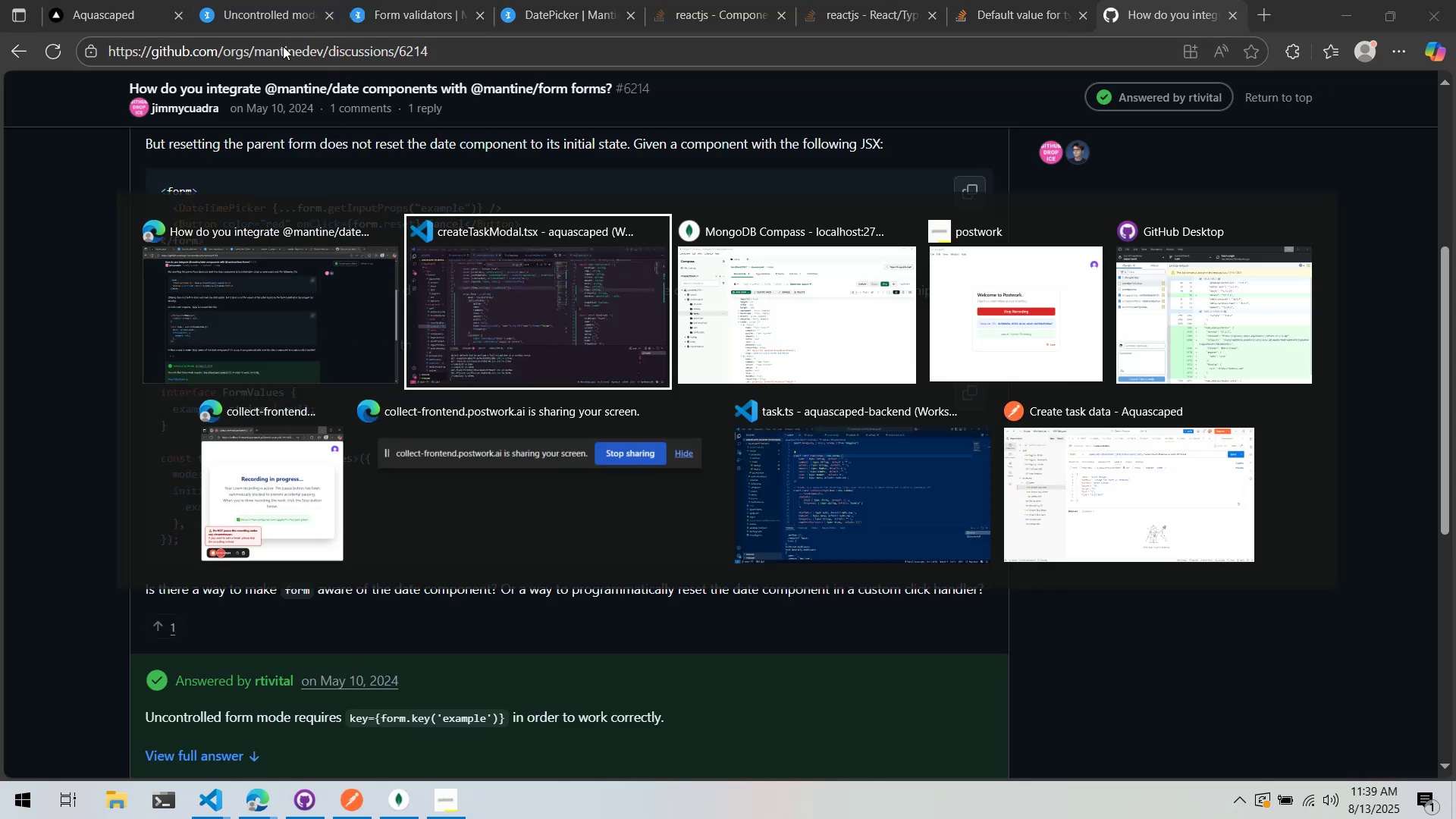 
key(Alt+AltLeft)
 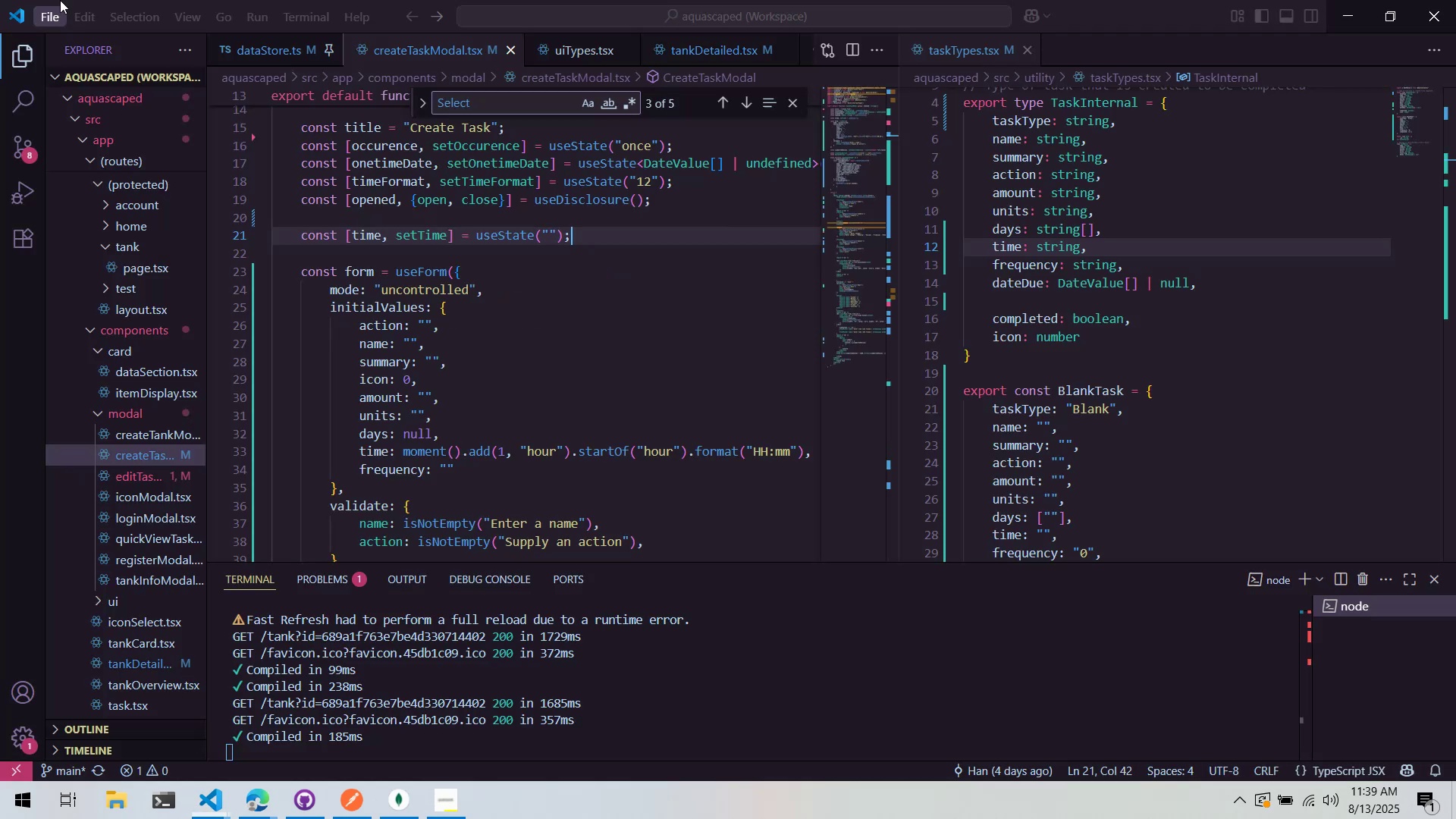 
key(Alt+Tab)
 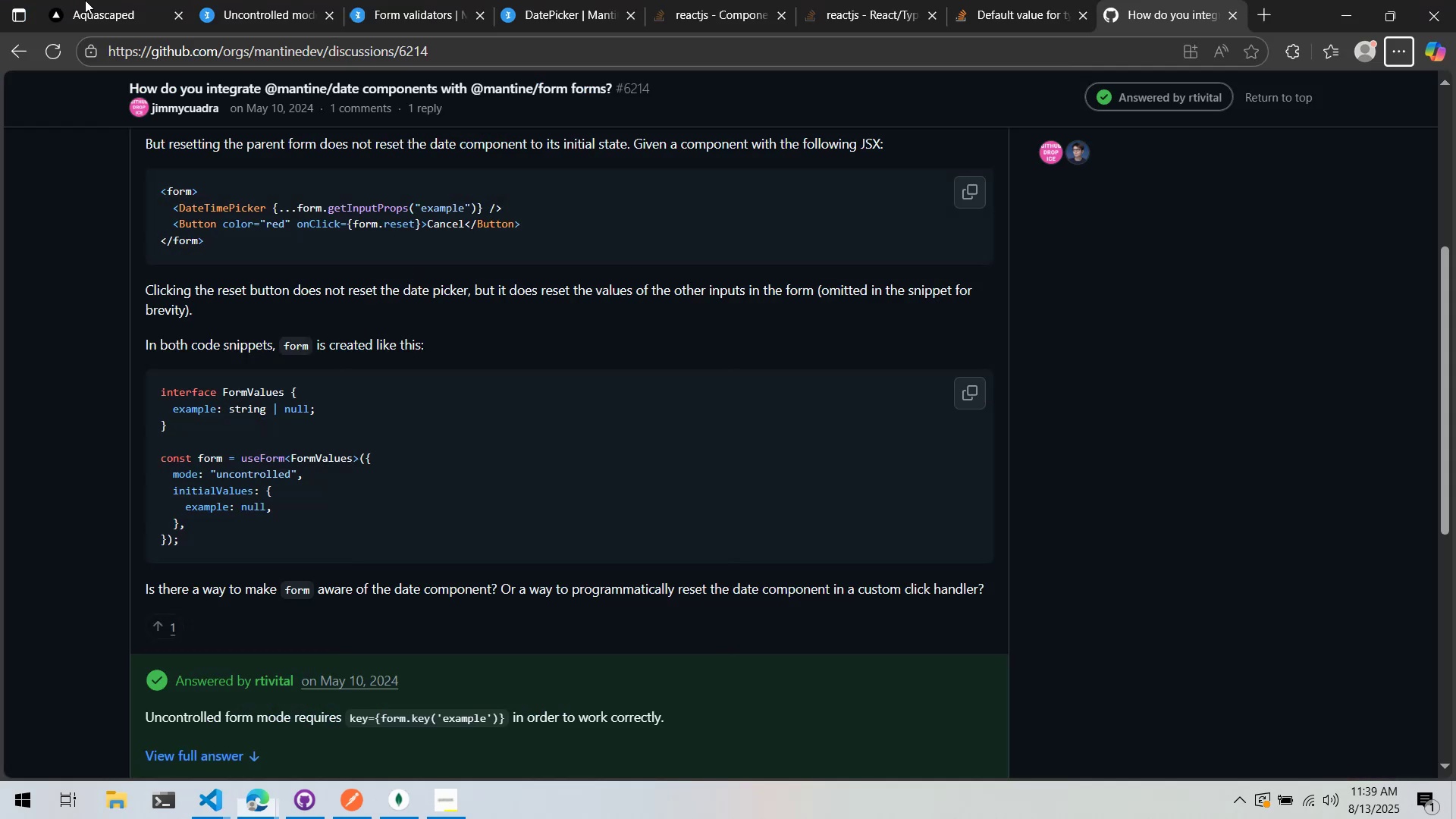 
left_click([89, 1])
 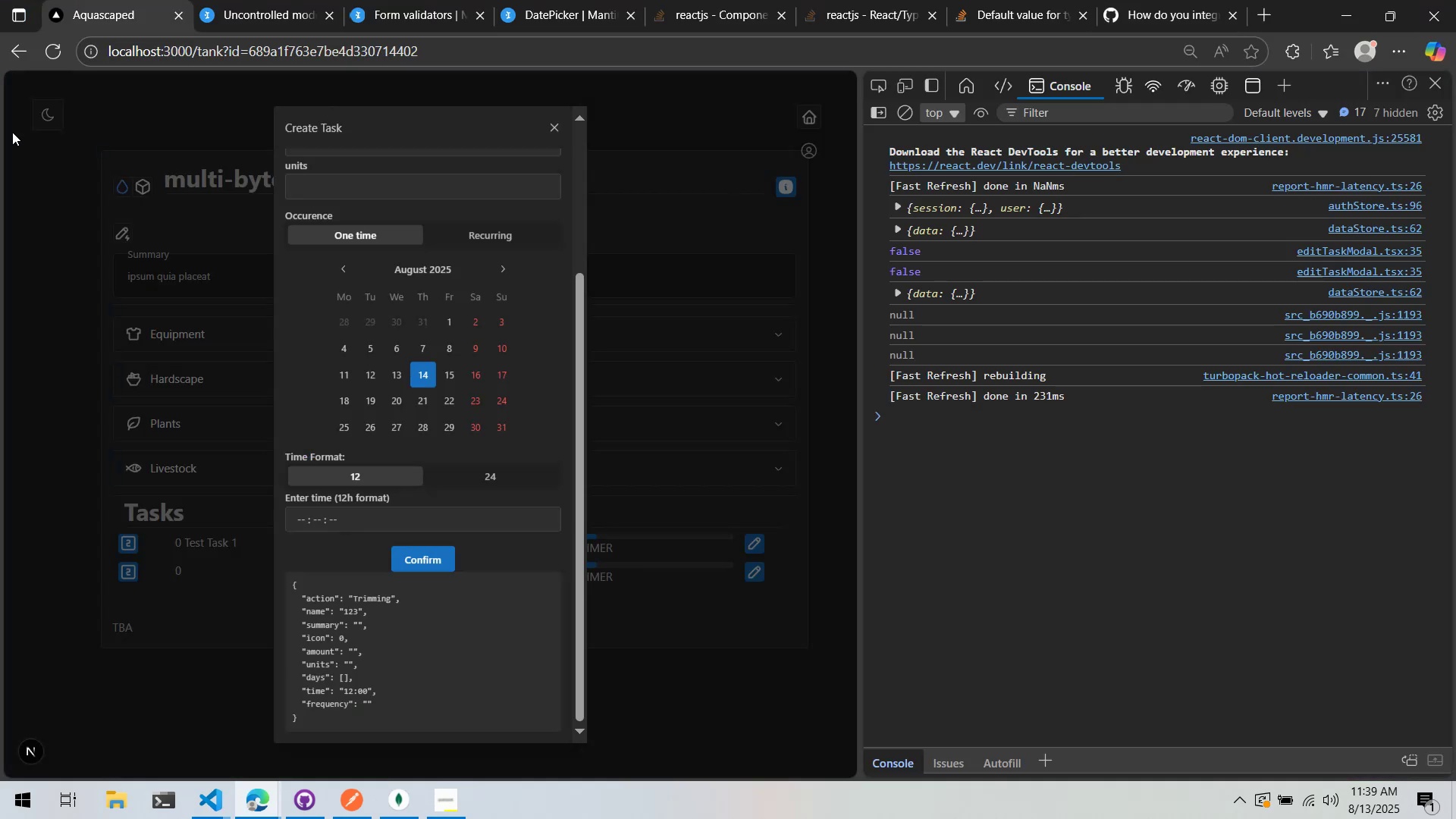 
left_click([50, 48])
 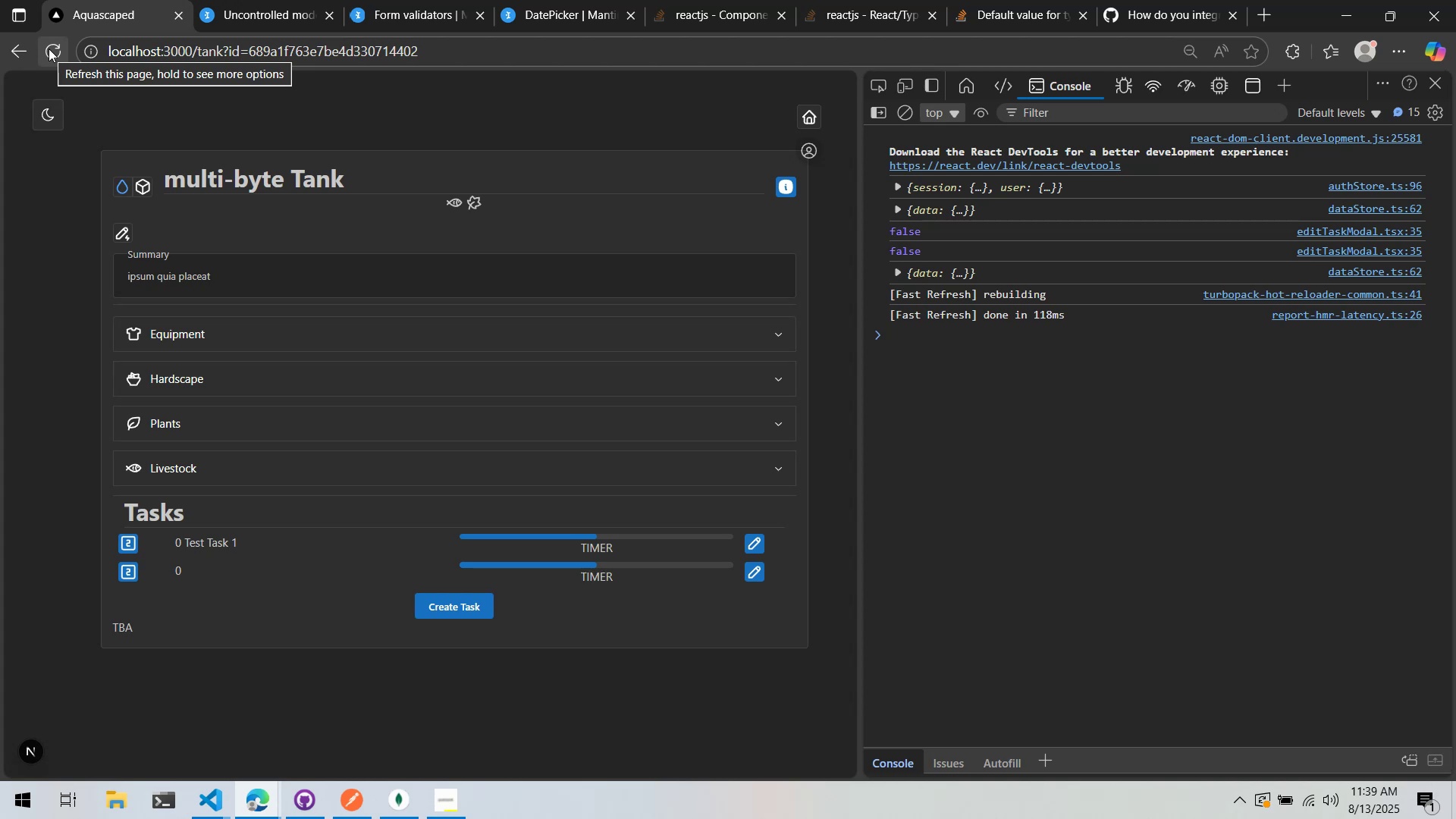 
wait(20.84)
 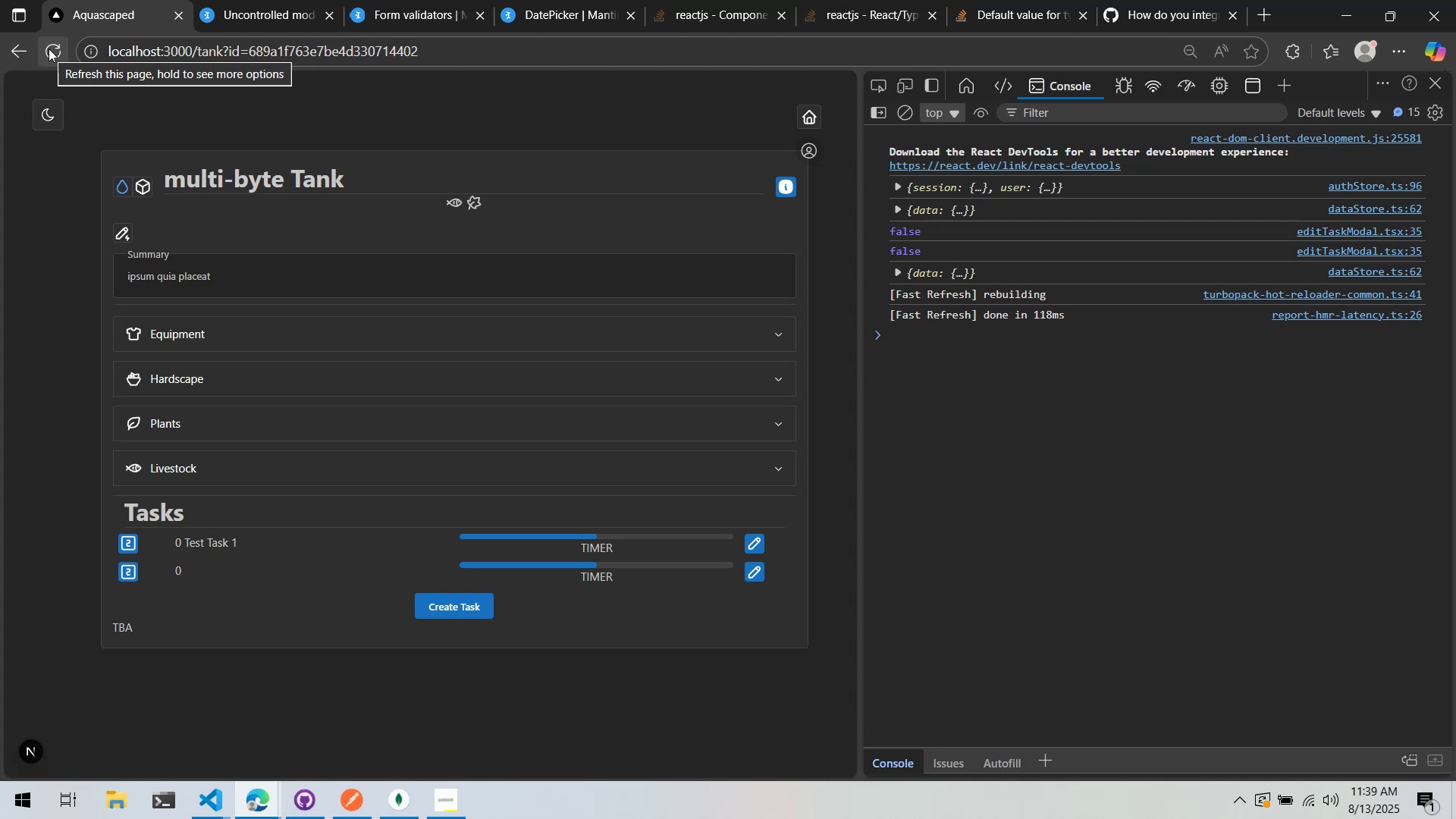 
left_click([456, 607])
 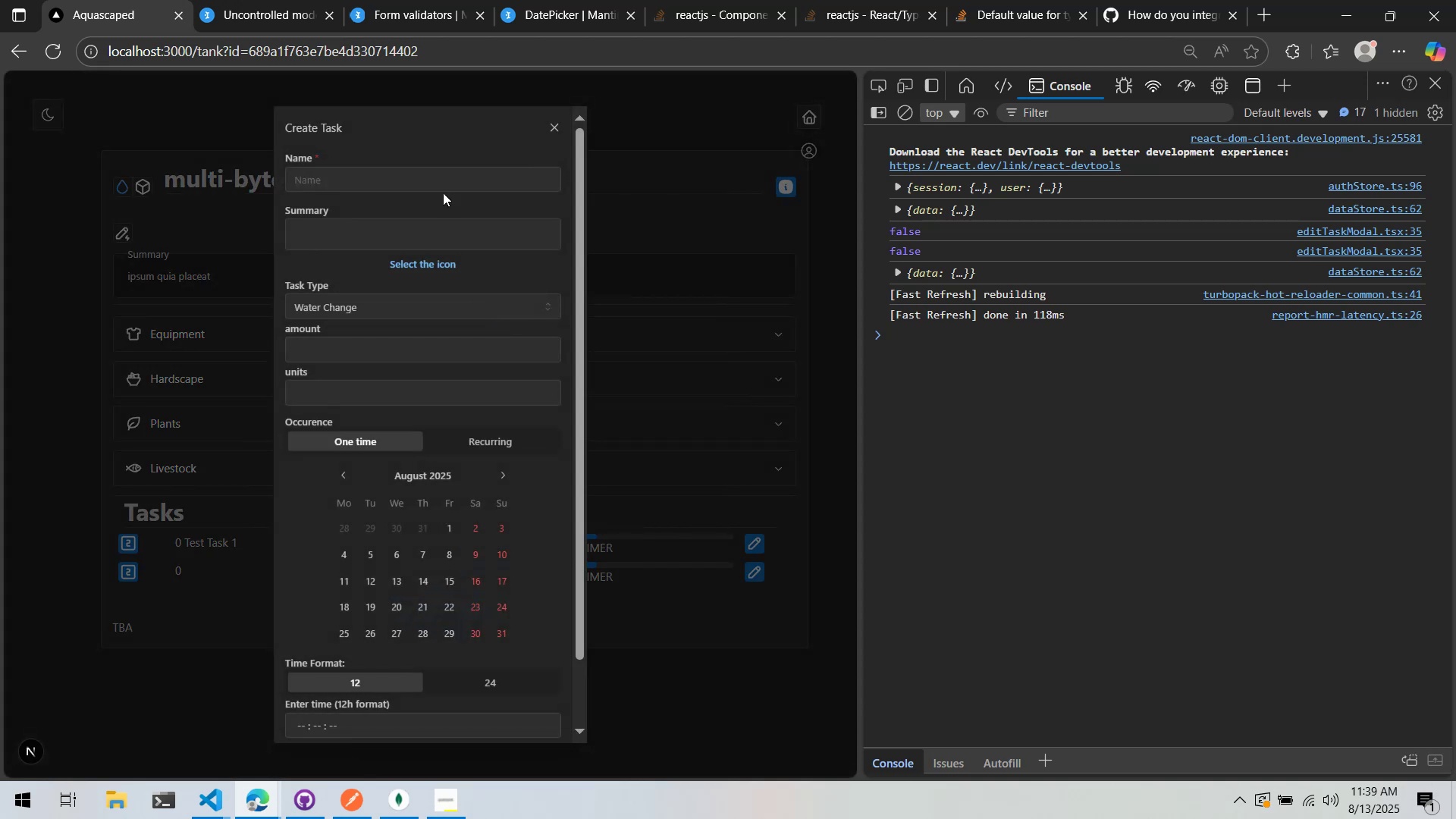 
left_click([443, 171])
 